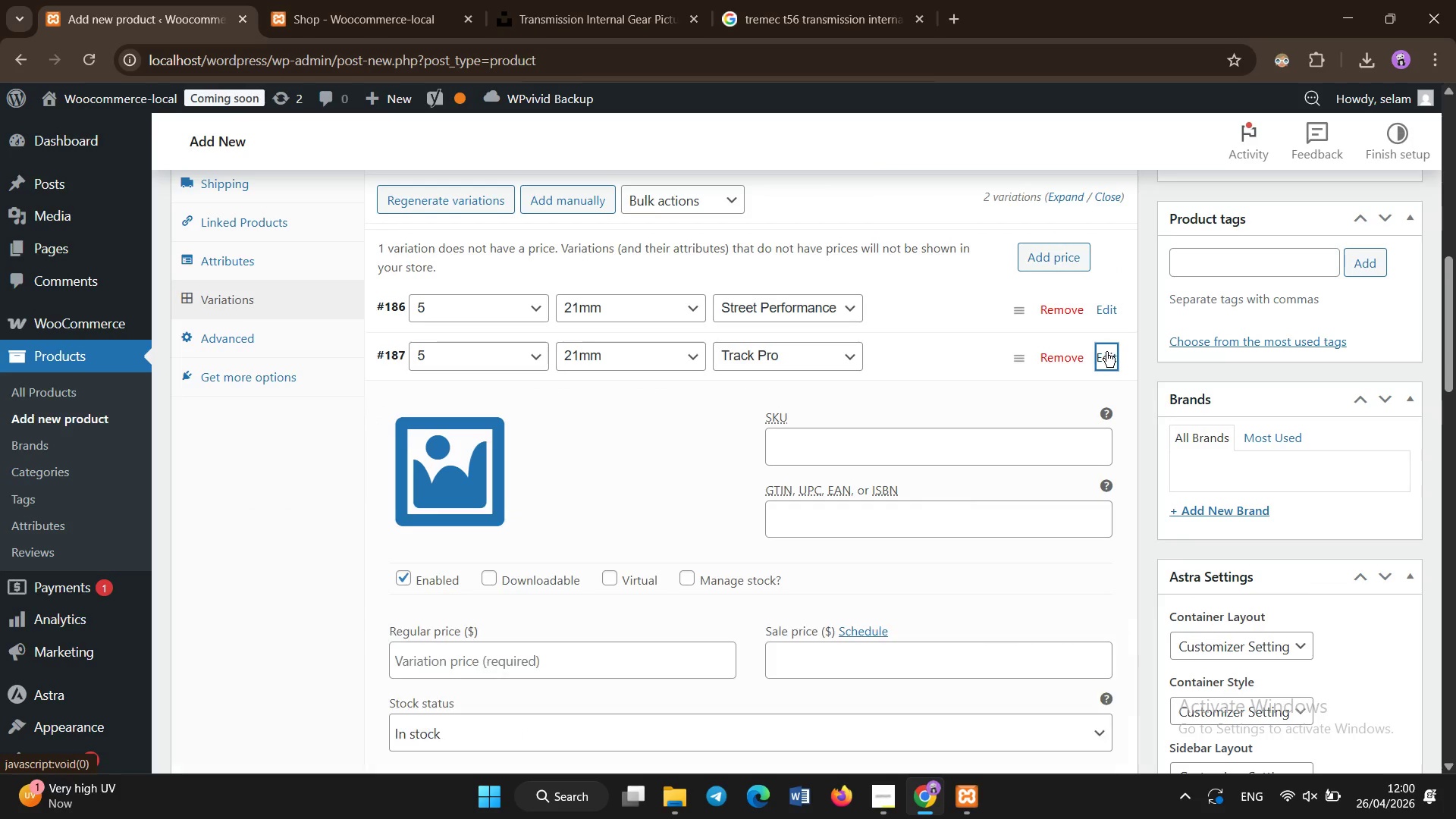 
left_click([917, 268])
 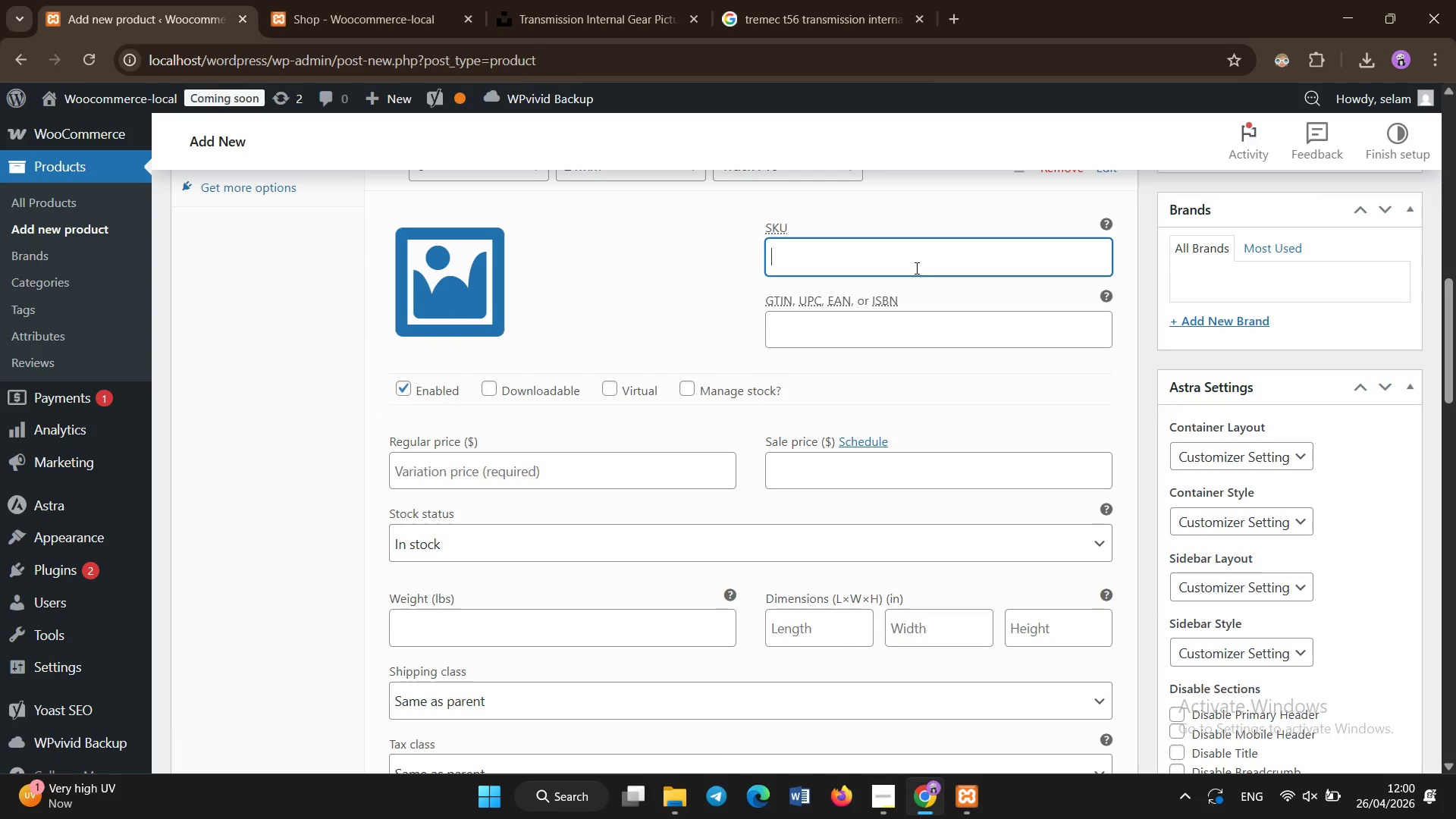 
scroll: coordinate [1106, 352], scroll_direction: down, amount: 1.0
 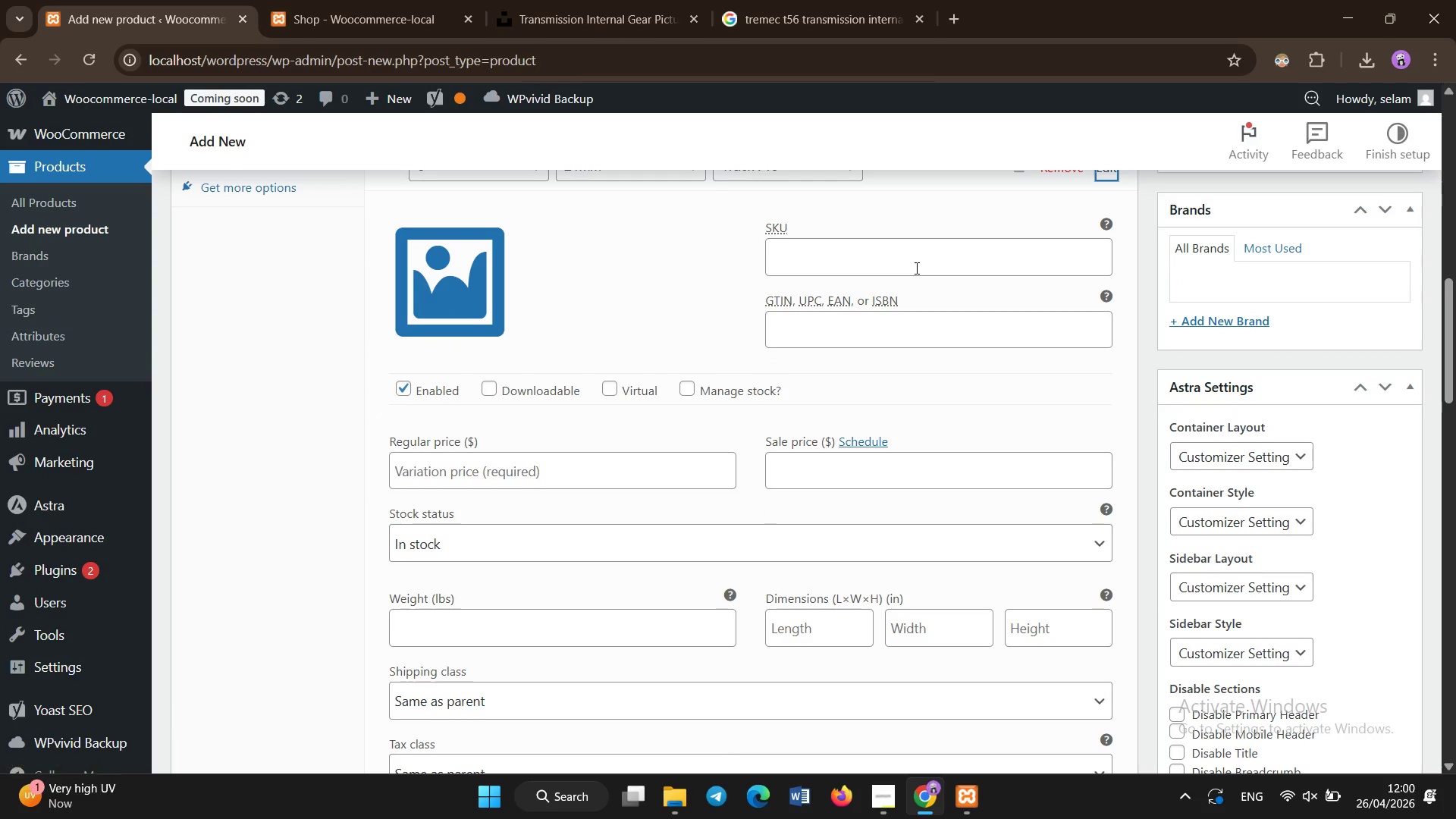 
type(ty_W58_)
key(Backspace)
type(-CARBON)
 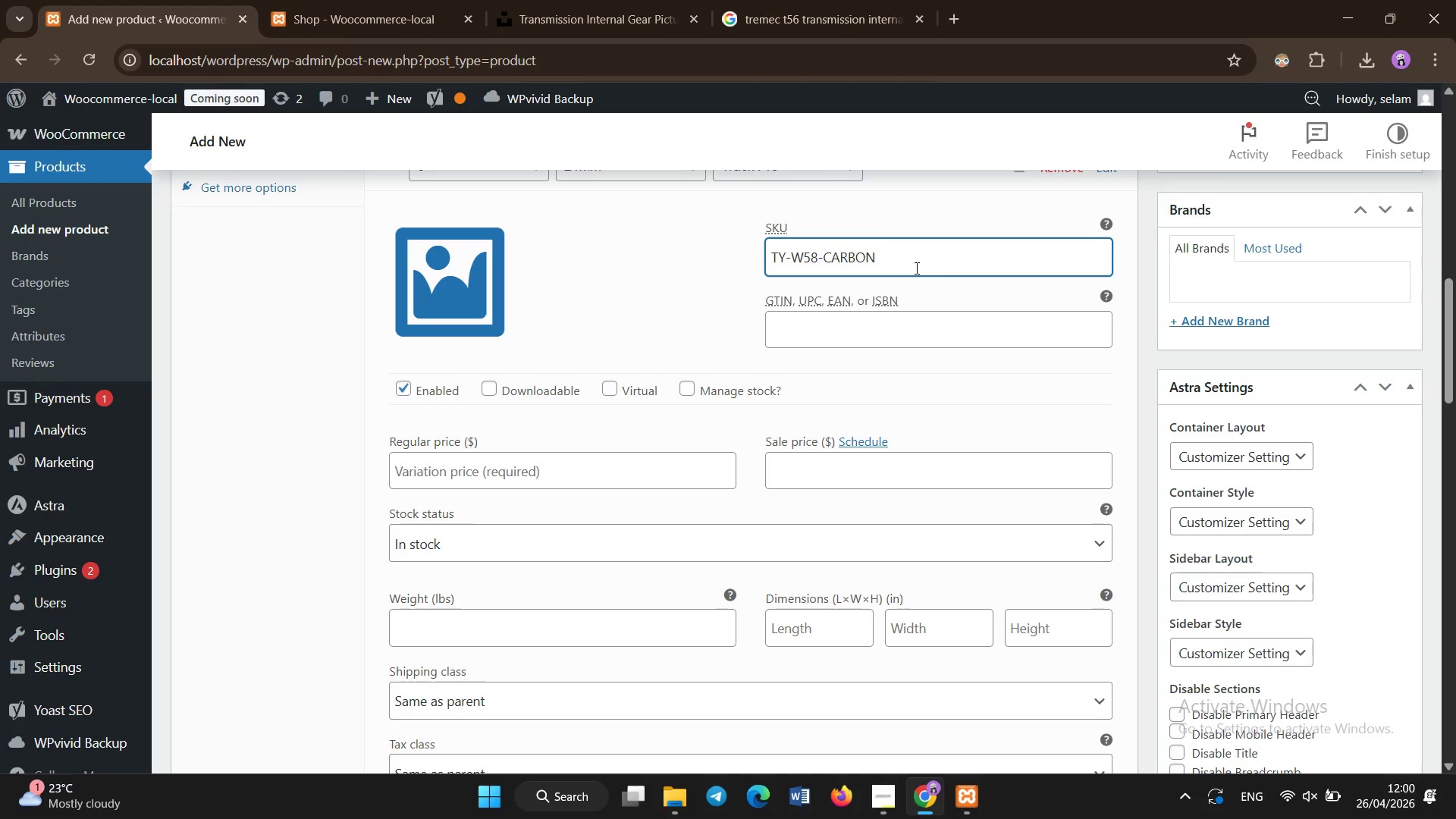 
left_click_drag(start_coordinate=[491, 472], to_coordinate=[495, 470])
 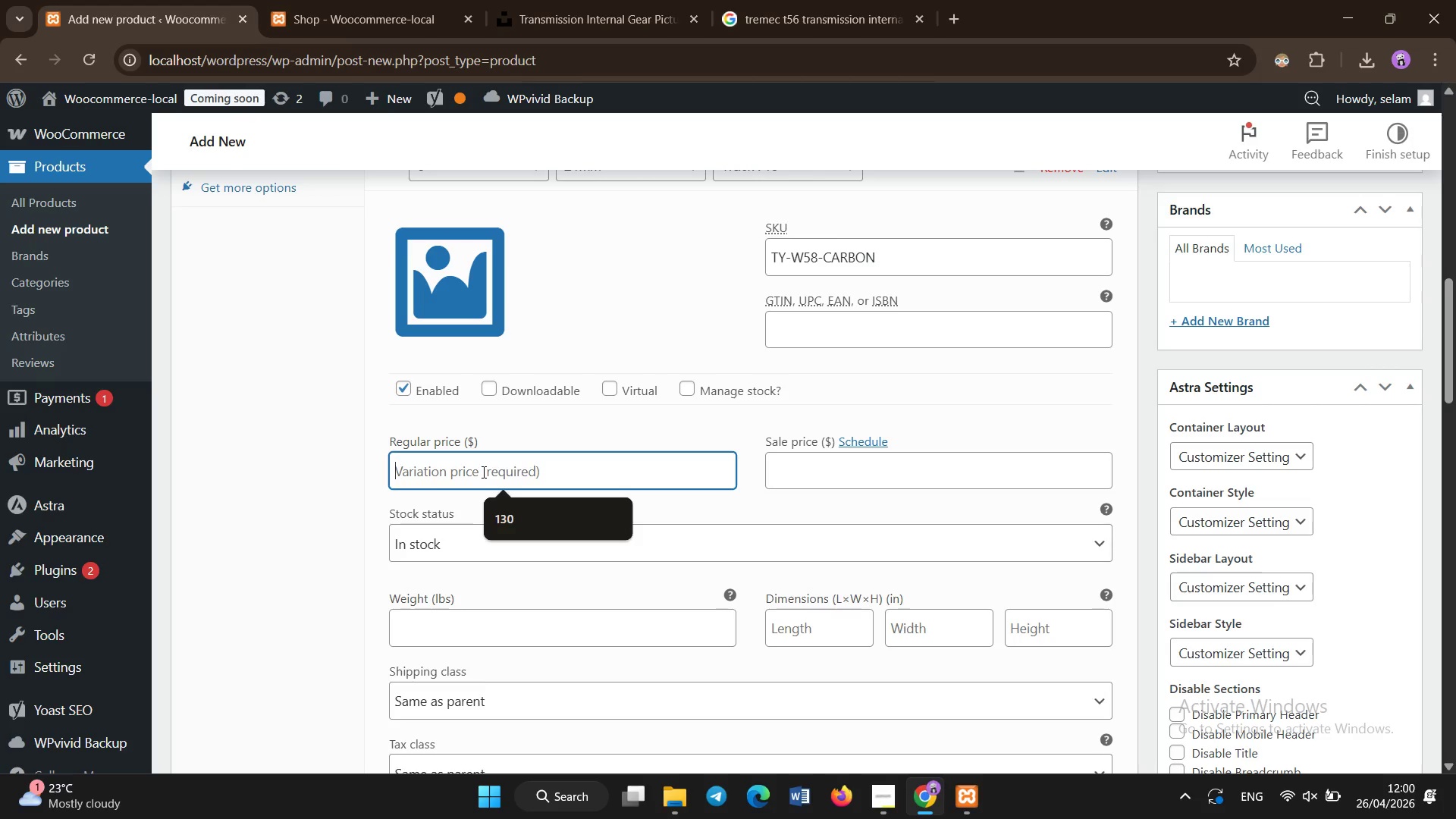 
type(269)
 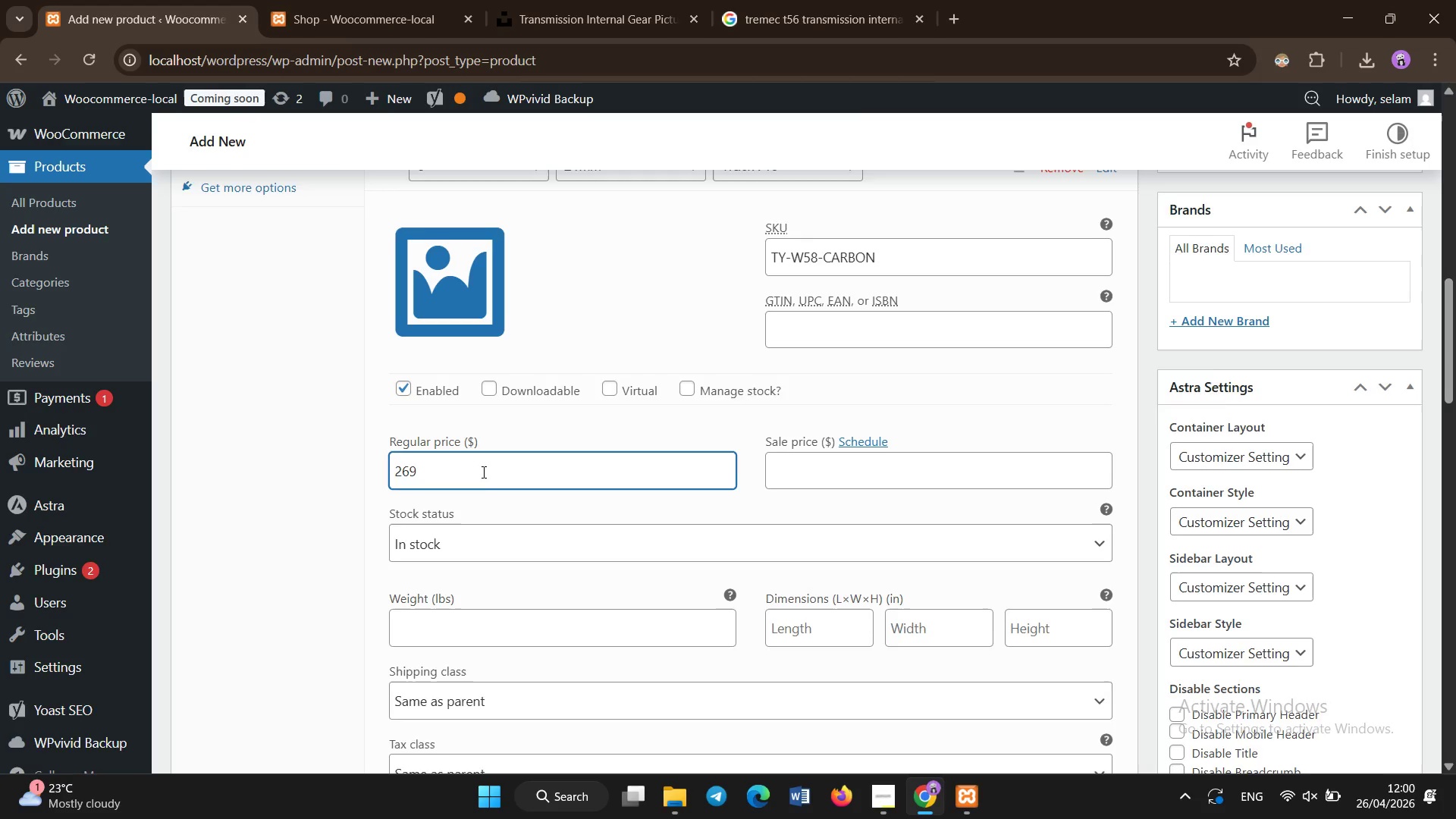 
scroll: coordinate [484, 472], scroll_direction: down, amount: 3.0
 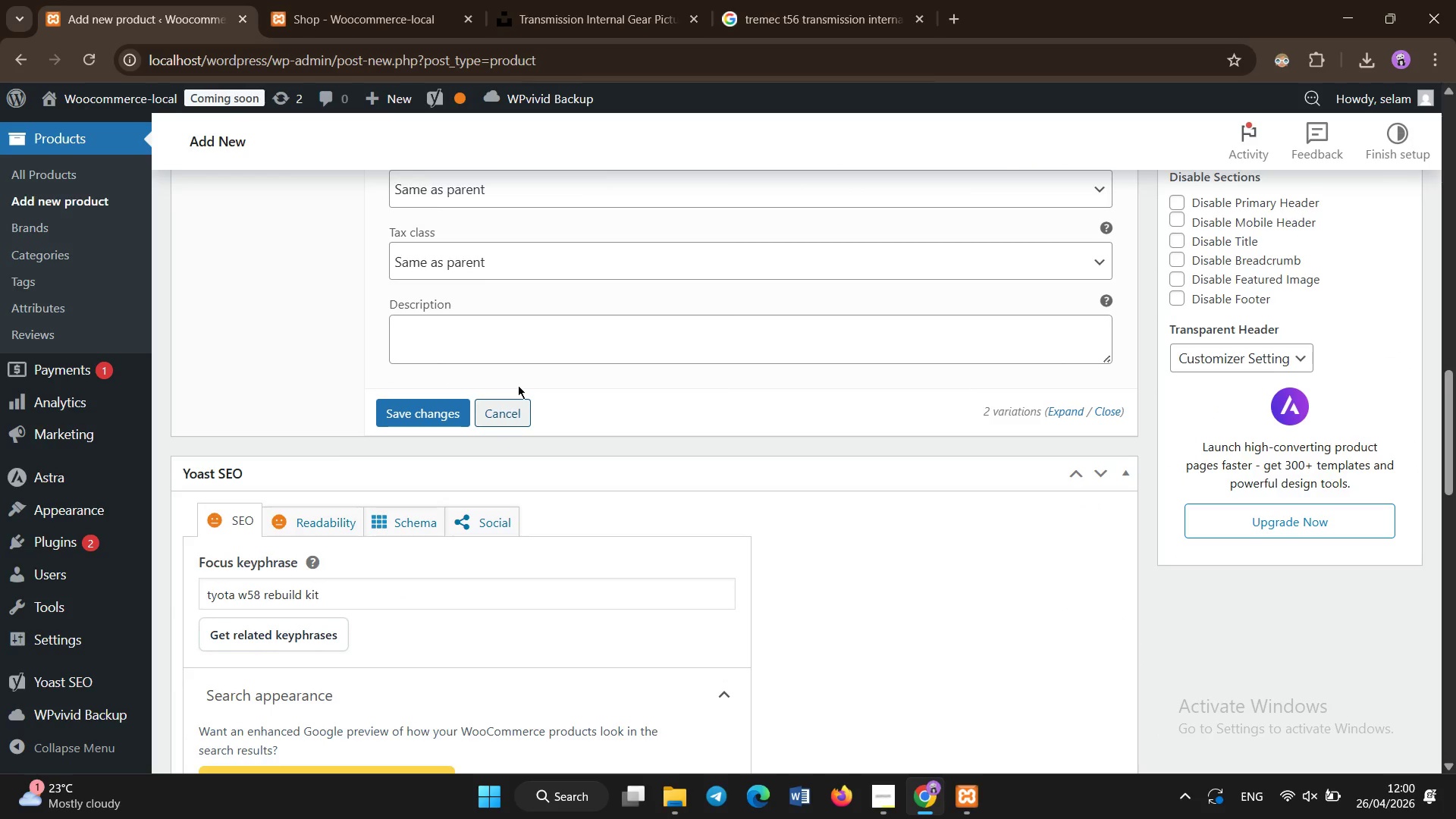 
left_click([542, 326])
 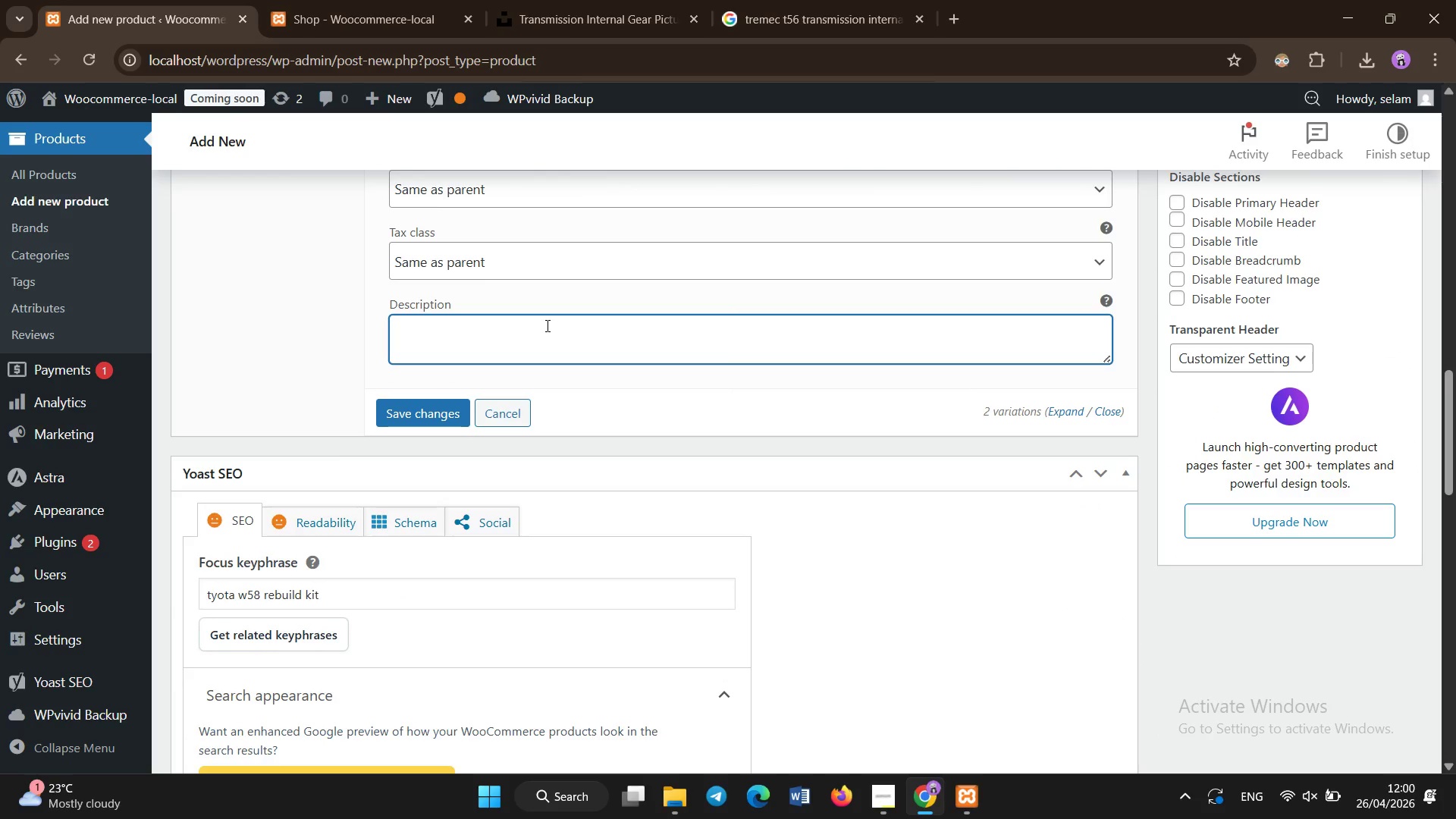 
type(Carbon-lined synchros designed for aggressive shfting )
key(Backspace)
type(, high rpm engagement )
key(Backspace)
type(, and performance durability)
 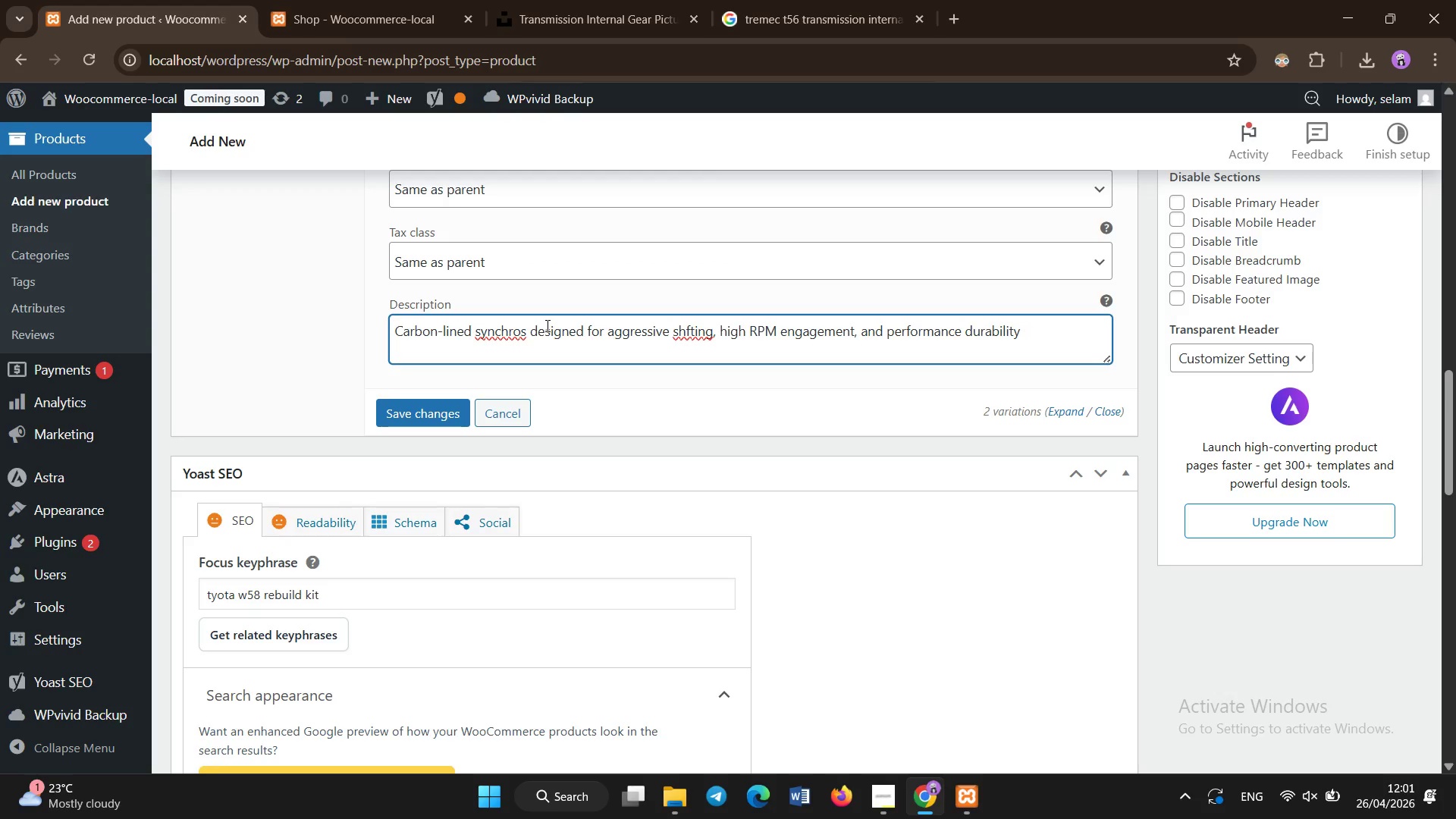 
left_click([413, 400])
 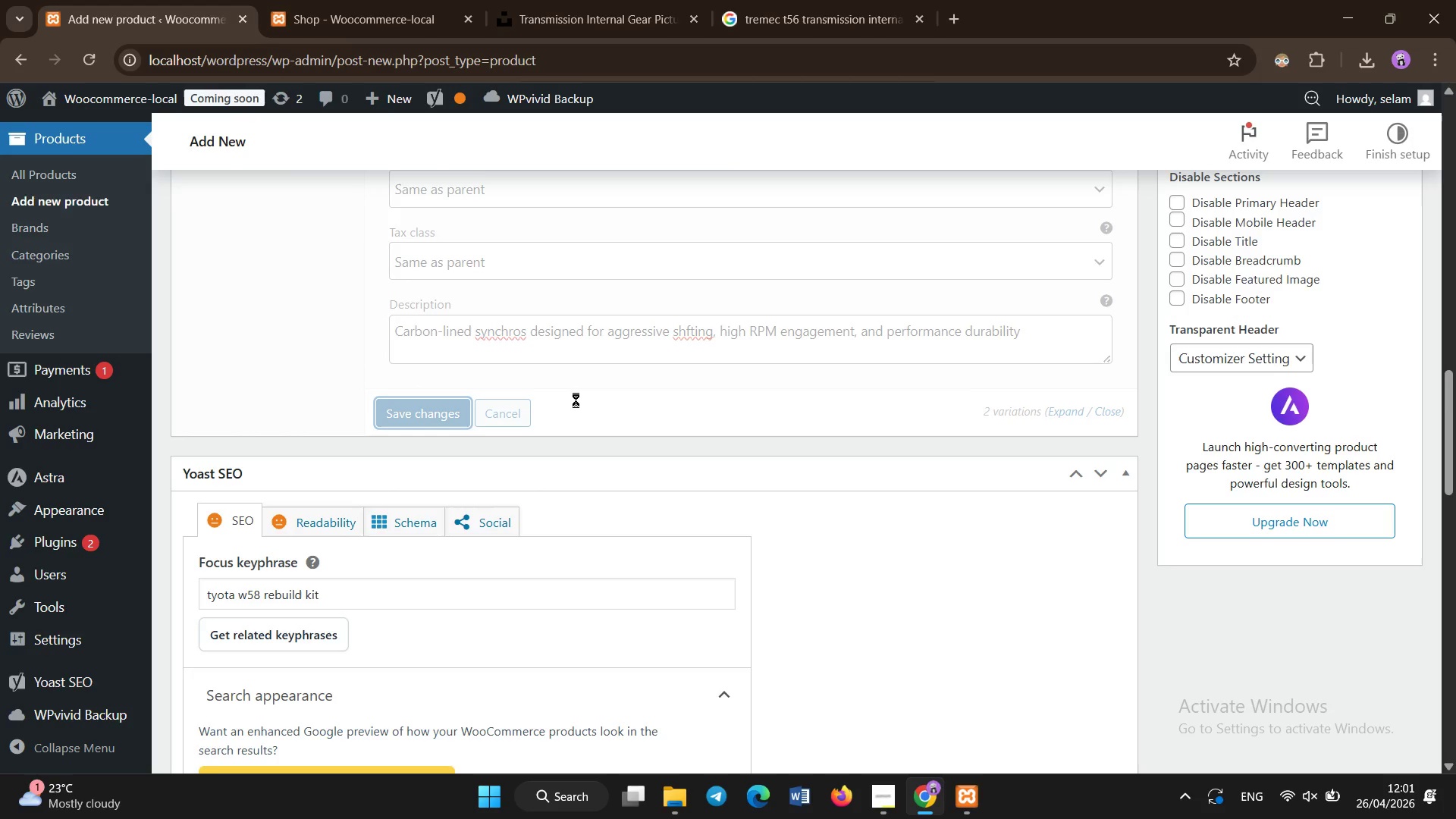 
scroll: coordinate [576, 400], scroll_direction: down, amount: 1.0
 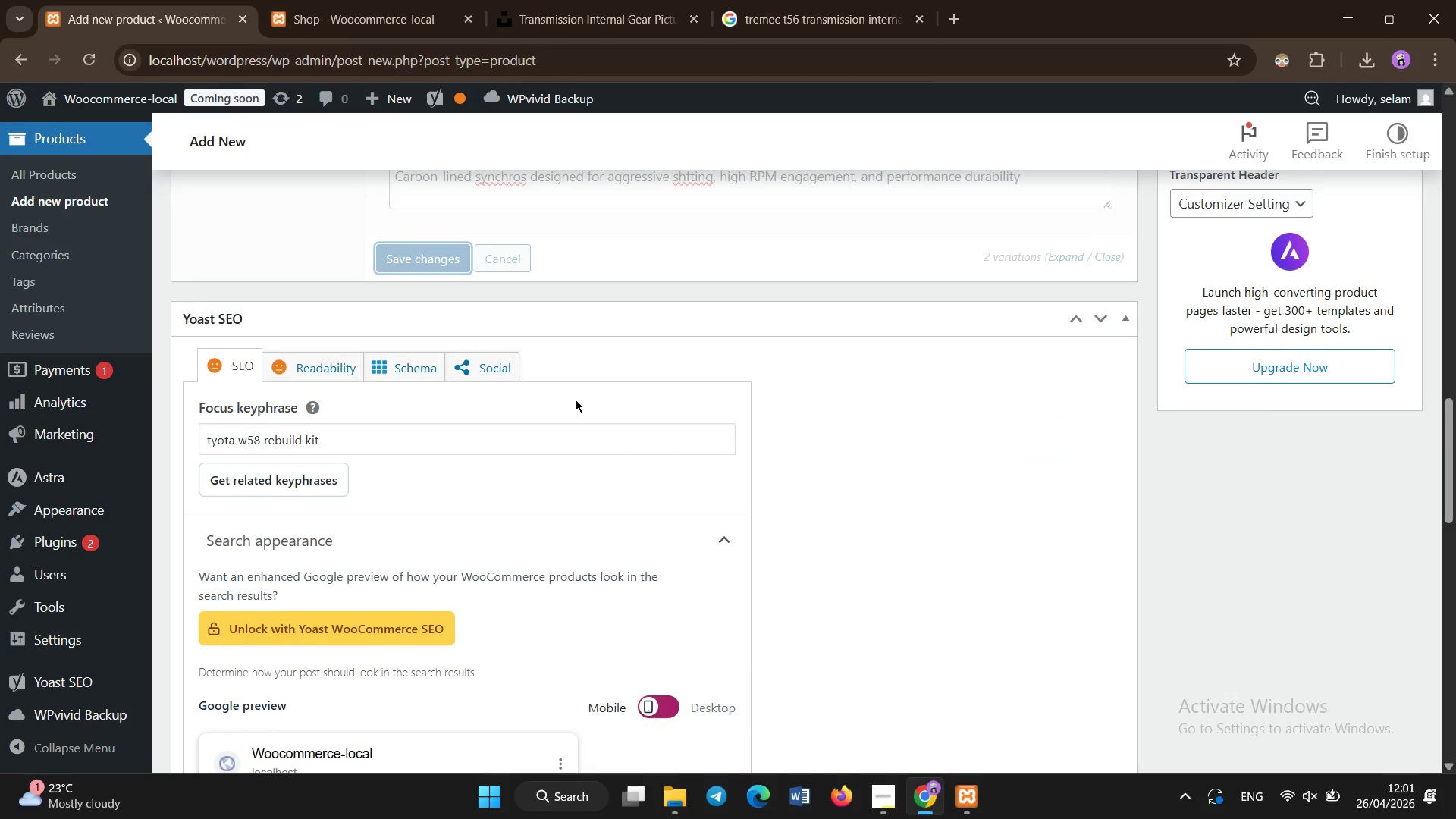 
left_click([384, 574])
 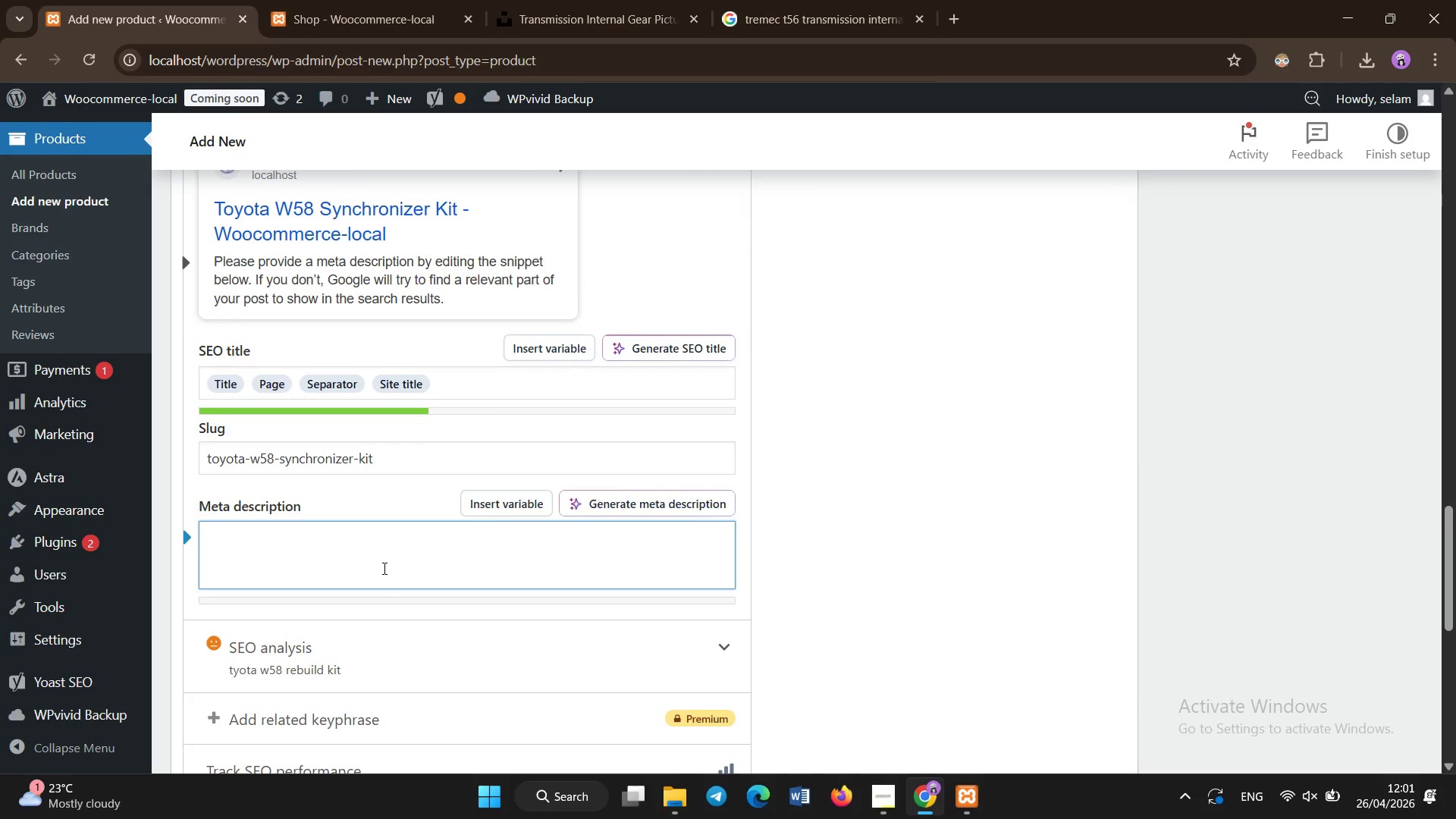 
scroll: coordinate [389, 585], scroll_direction: down, amount: 7.0
 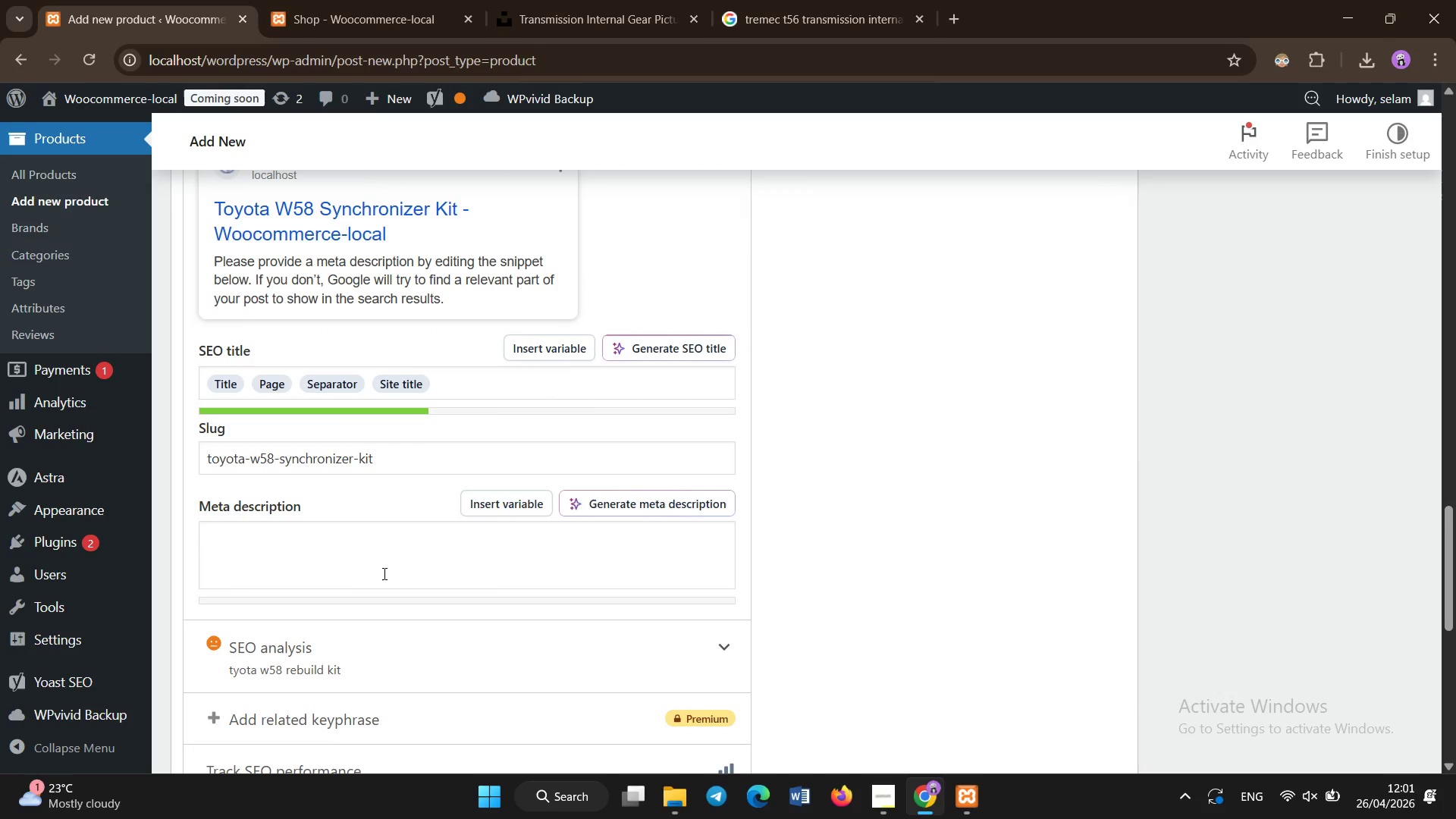 
type(High-quality Toyota W58 rebuild kit for su)
key(Backspace)
key(Backspace)
type(Supra and Celica 5-speed transmissions. Includes street and Track Pro synchro options for smooth and durable shifting)
key(Backspace)
key(Backspace)
key(Backspace)
 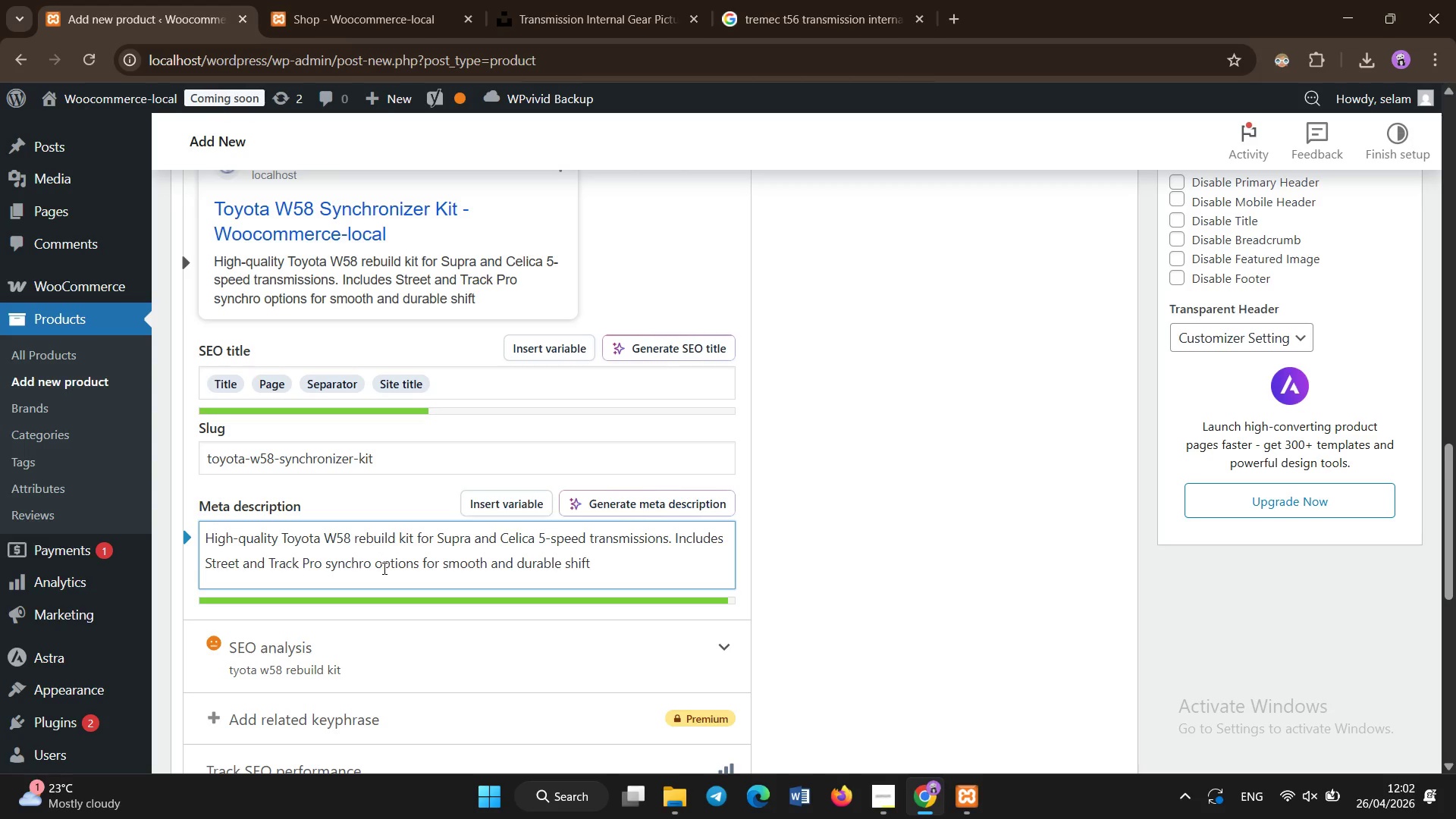 
key(Backspace)
 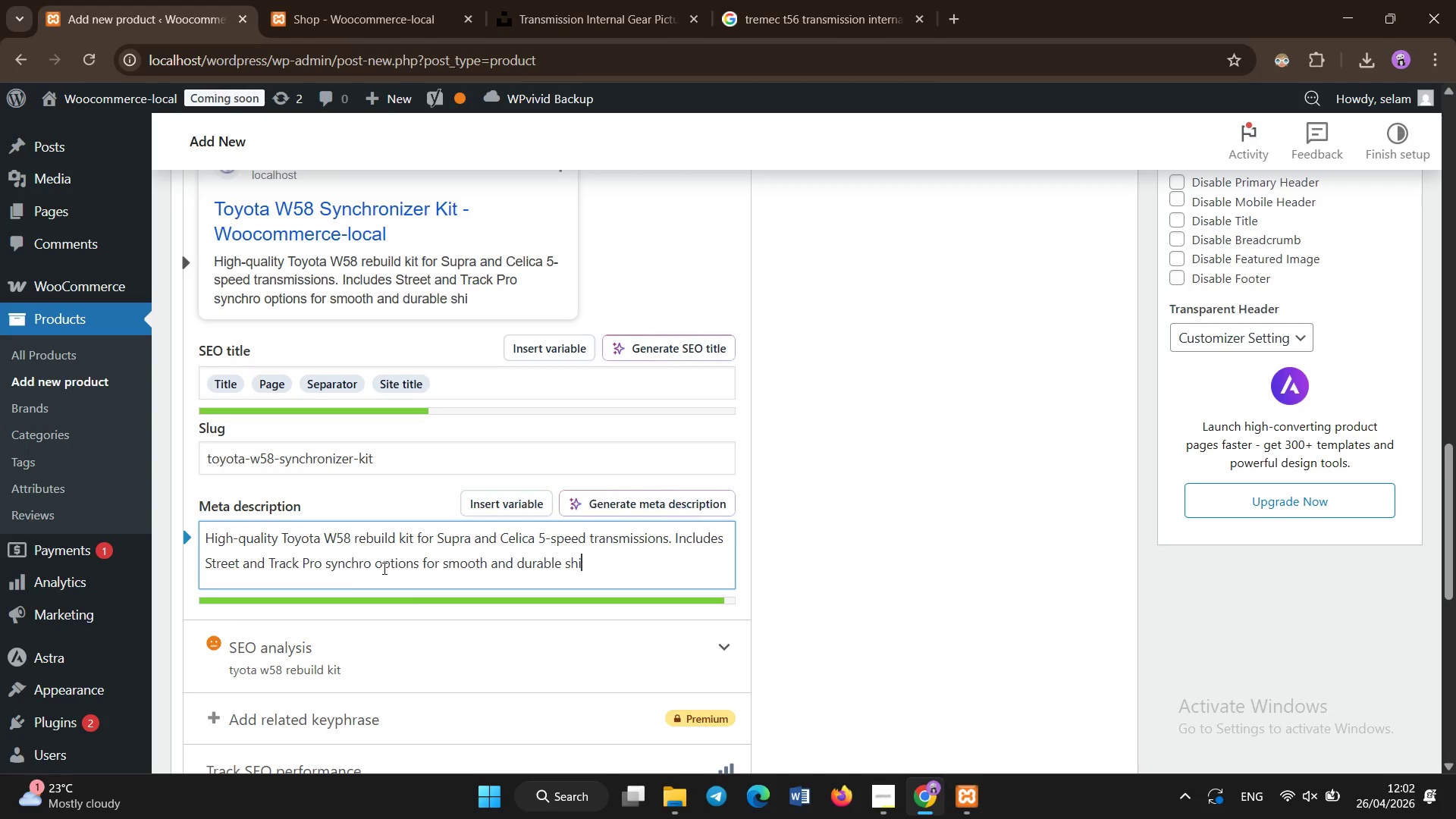 
key(Backspace)
 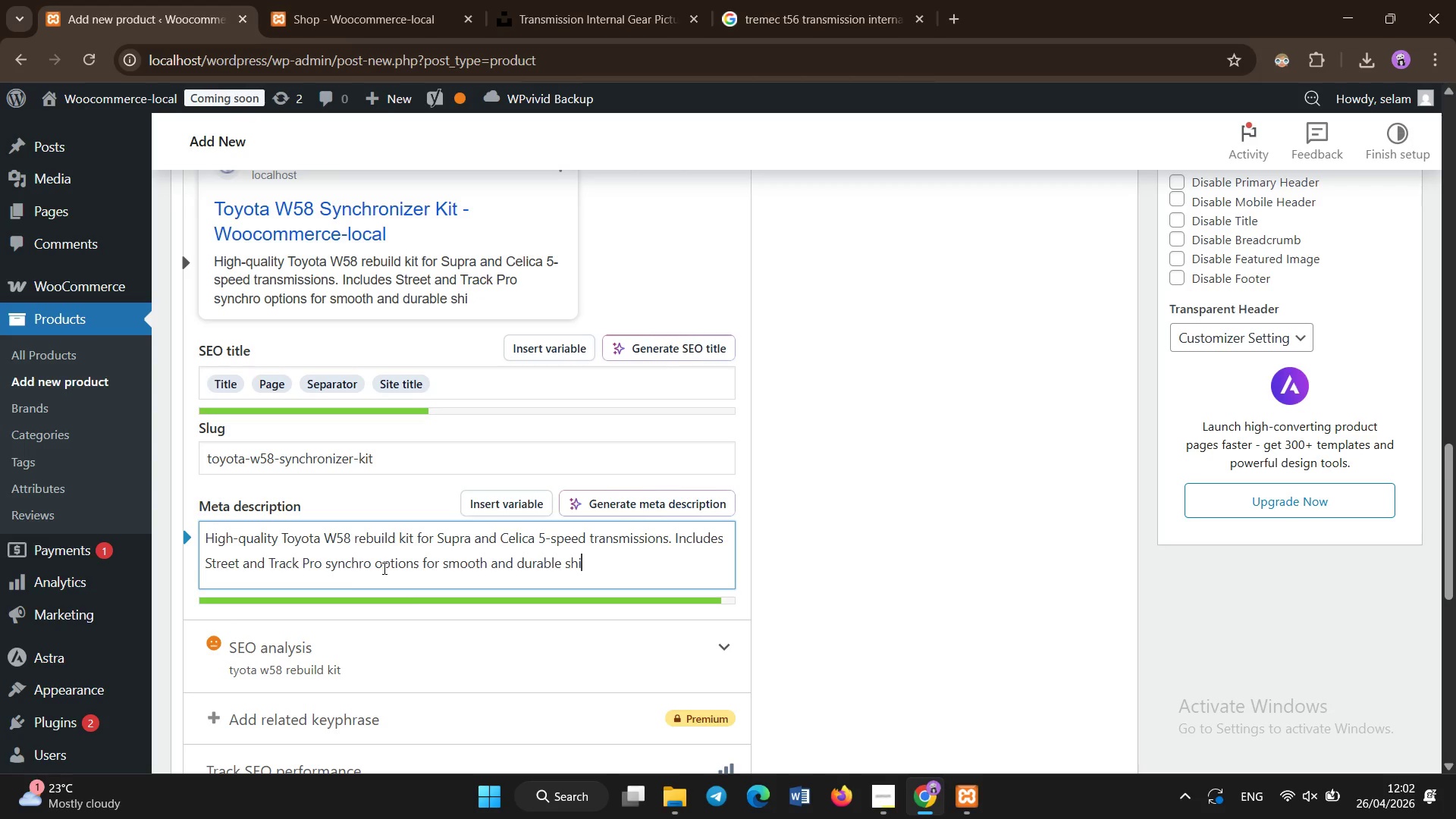 
key(Backspace)
 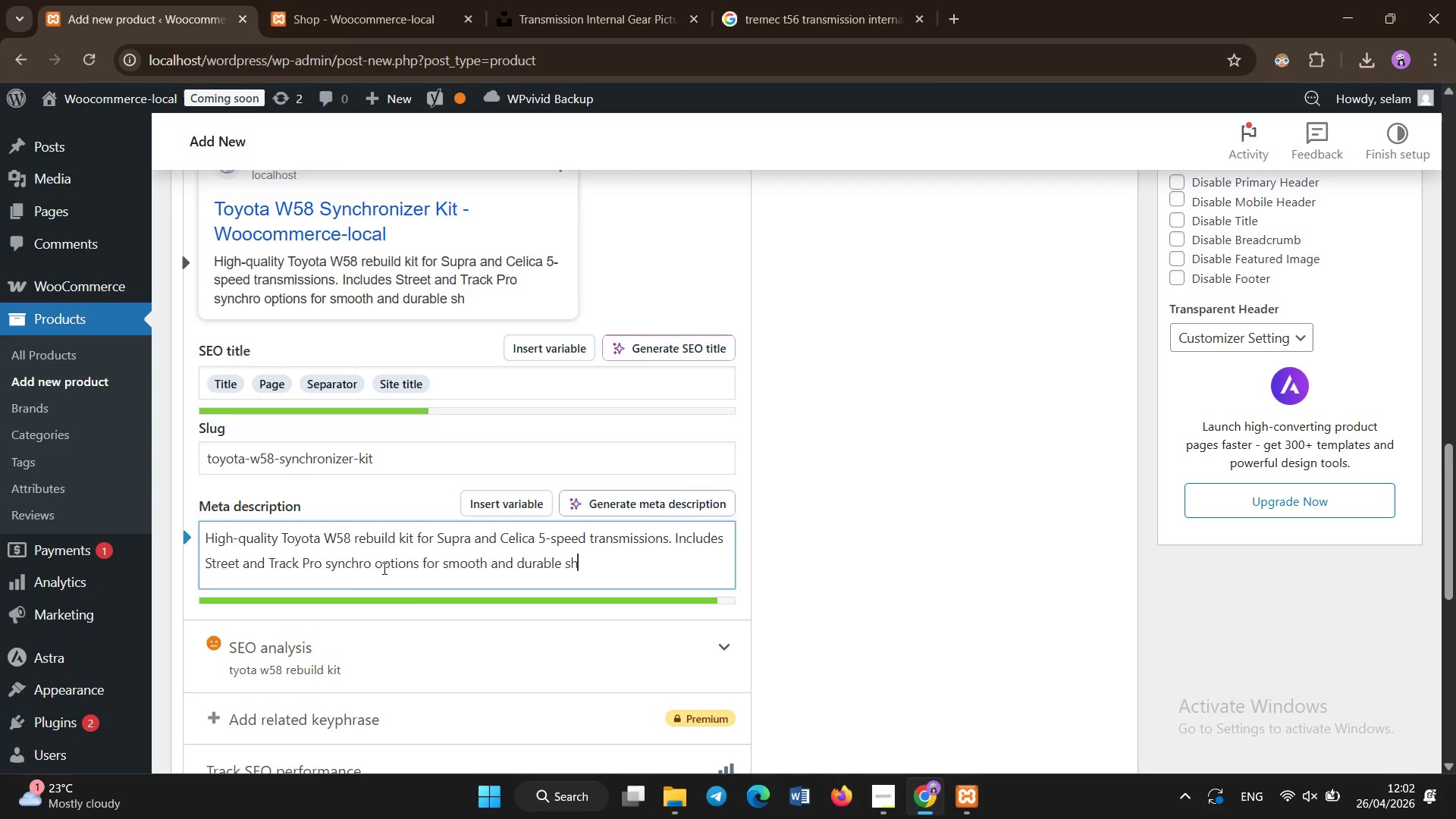 
type(fting.)
key(Backspace)
 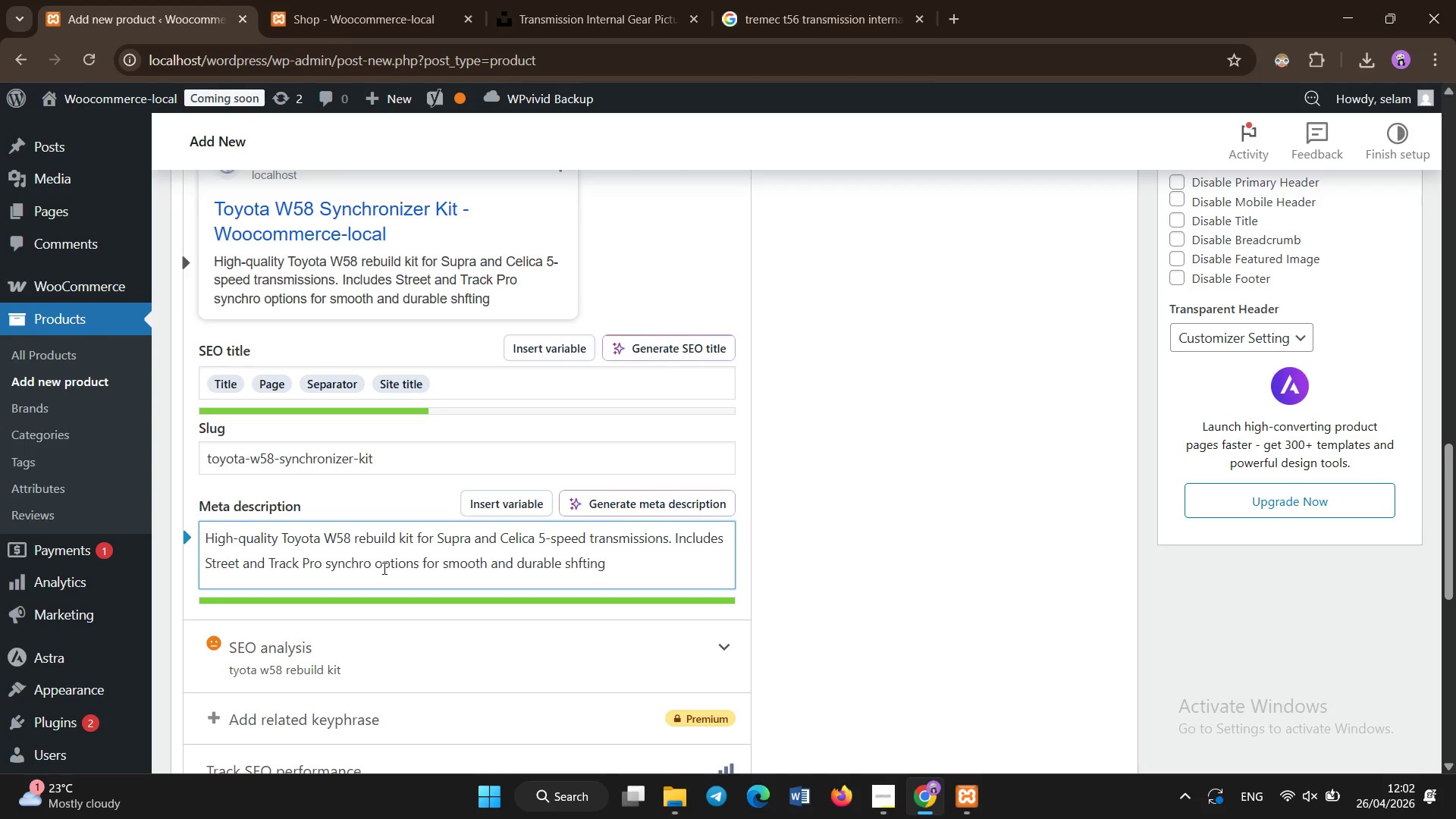 
scroll: coordinate [384, 569], scroll_direction: down, amount: 4.0
 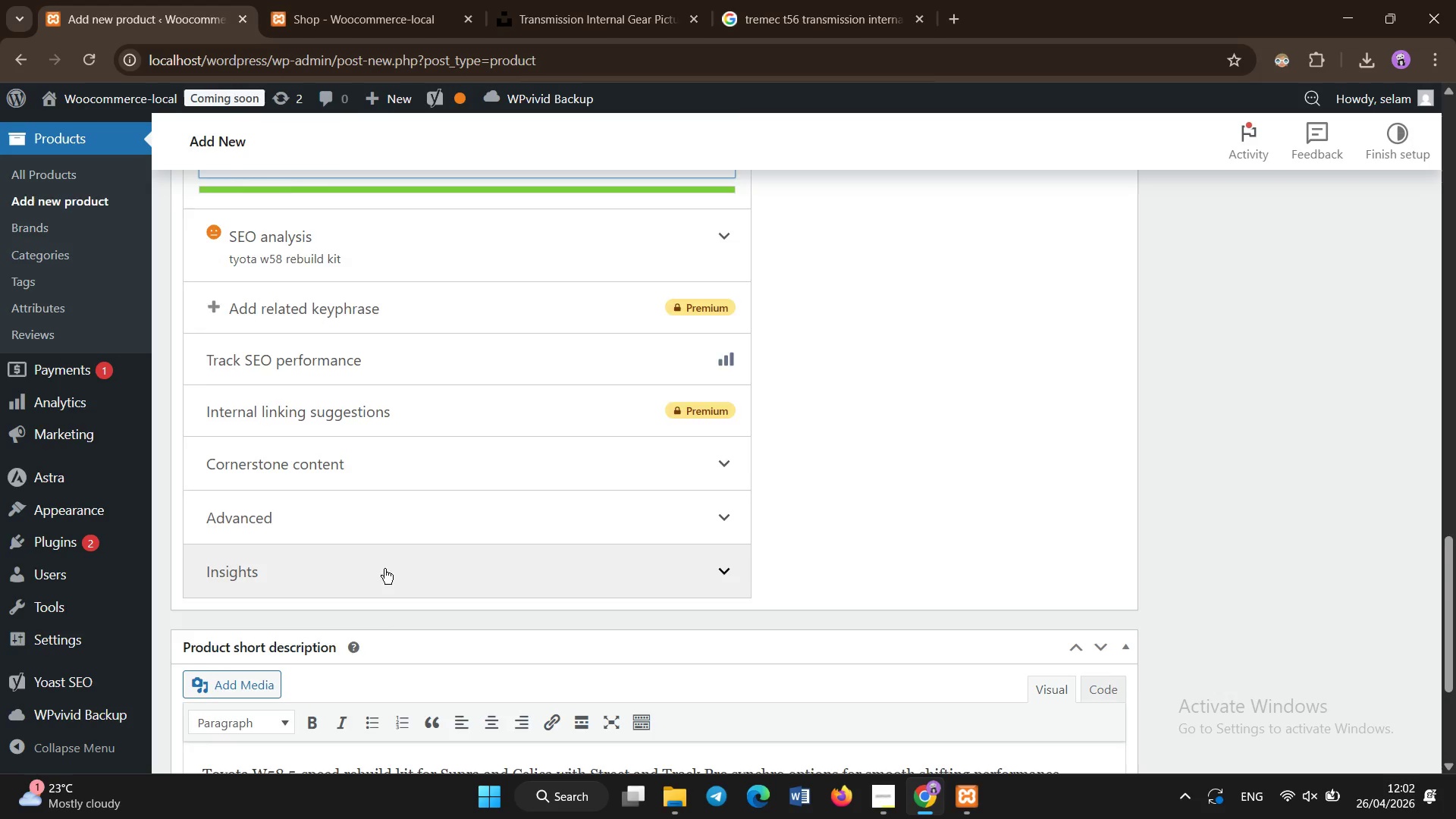 
scroll: coordinate [453, 446], scroll_direction: up, amount: 4.0
 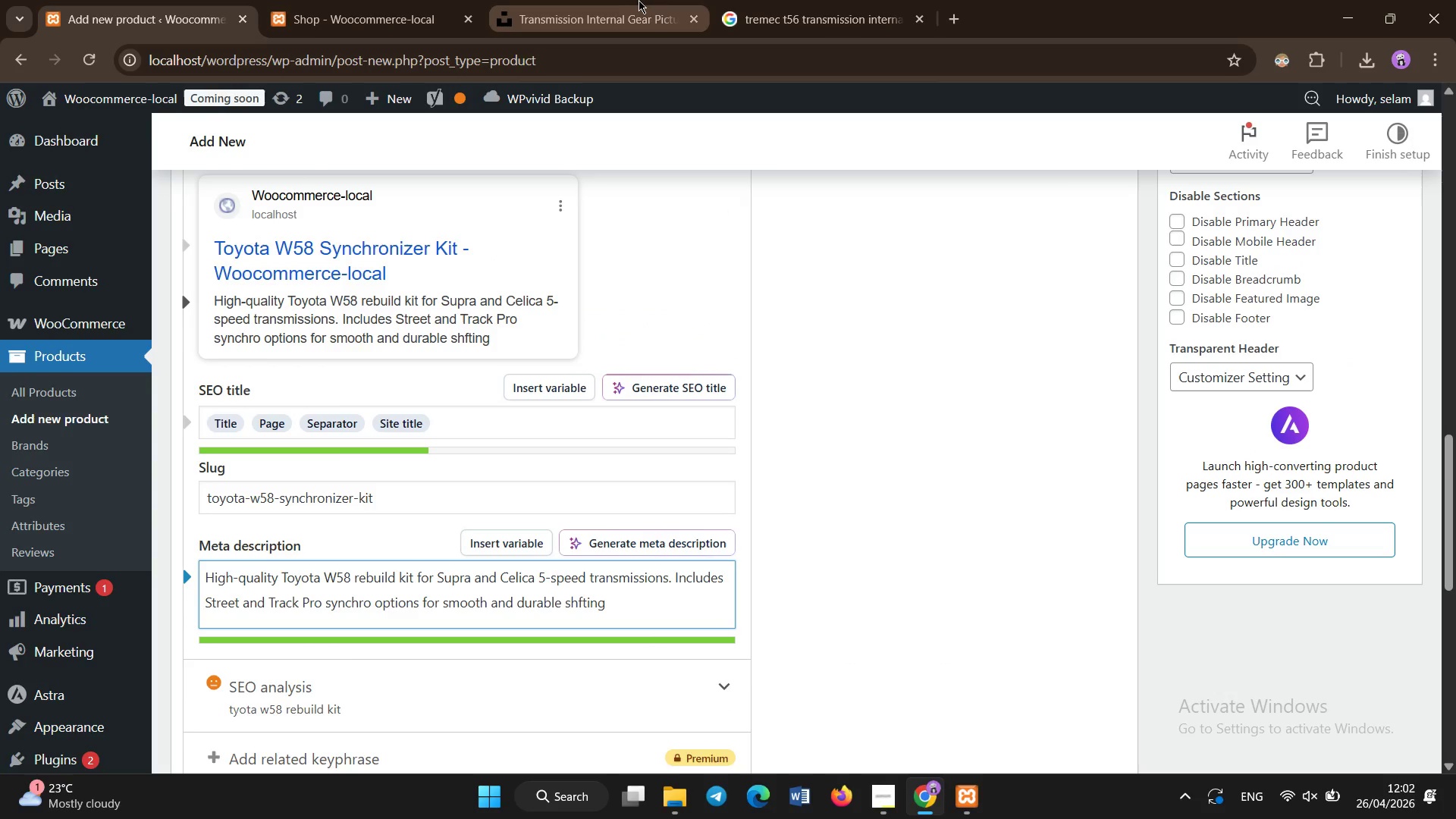 
left_click([630, 0])
 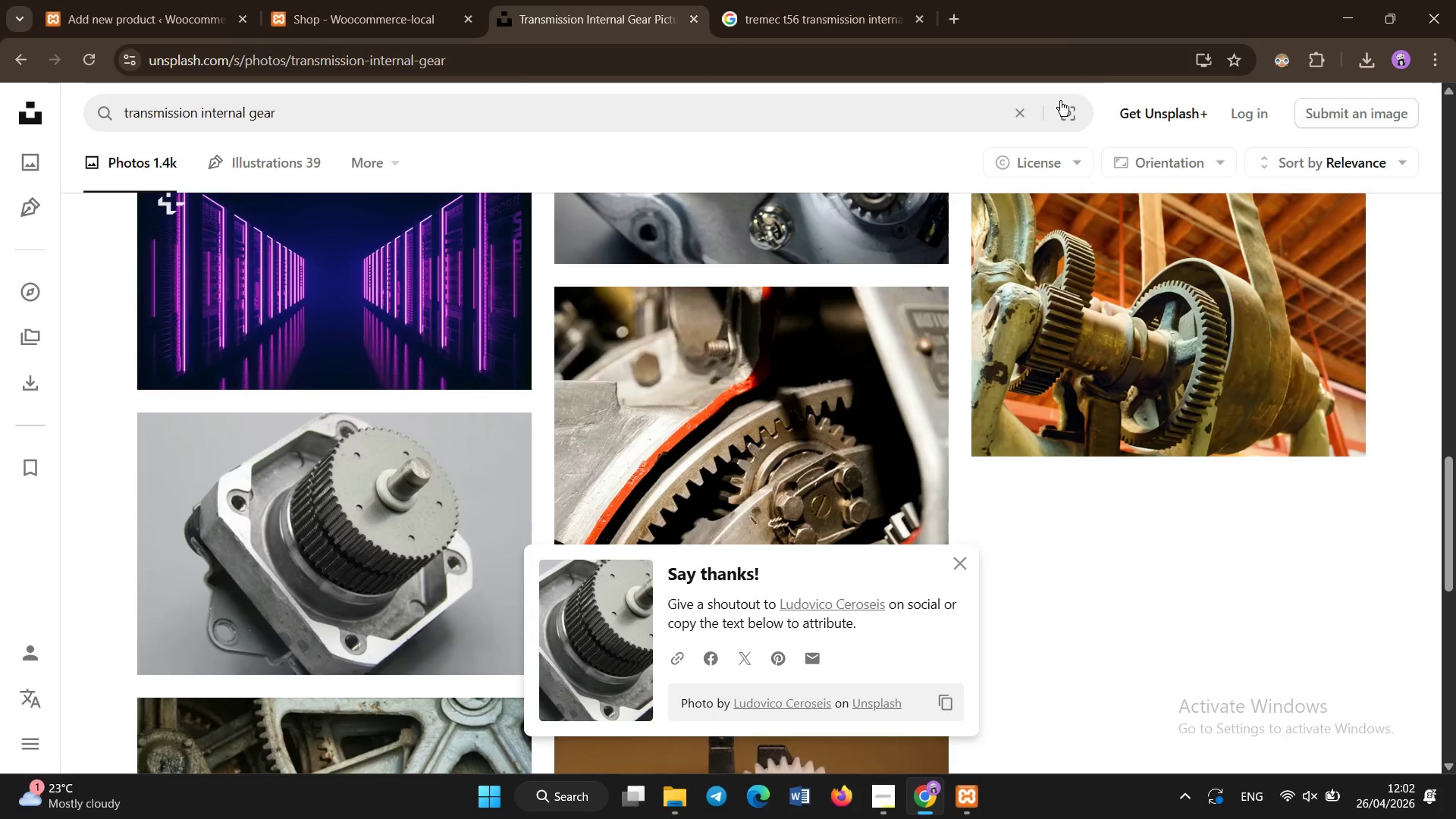 
left_click([1020, 104])
 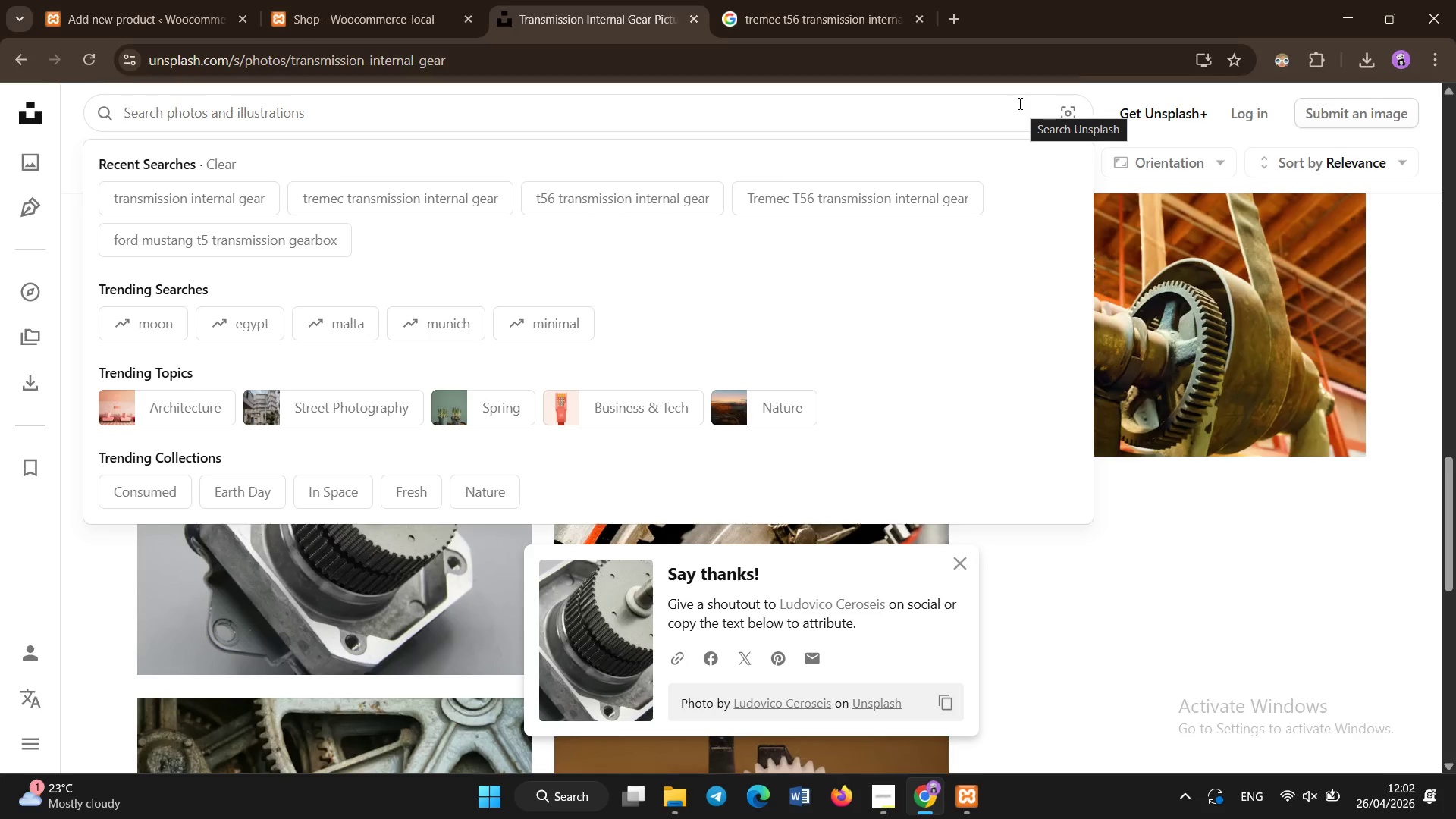 
type(toyota w58 gearbox trnsmission rebuild kit part close up)
 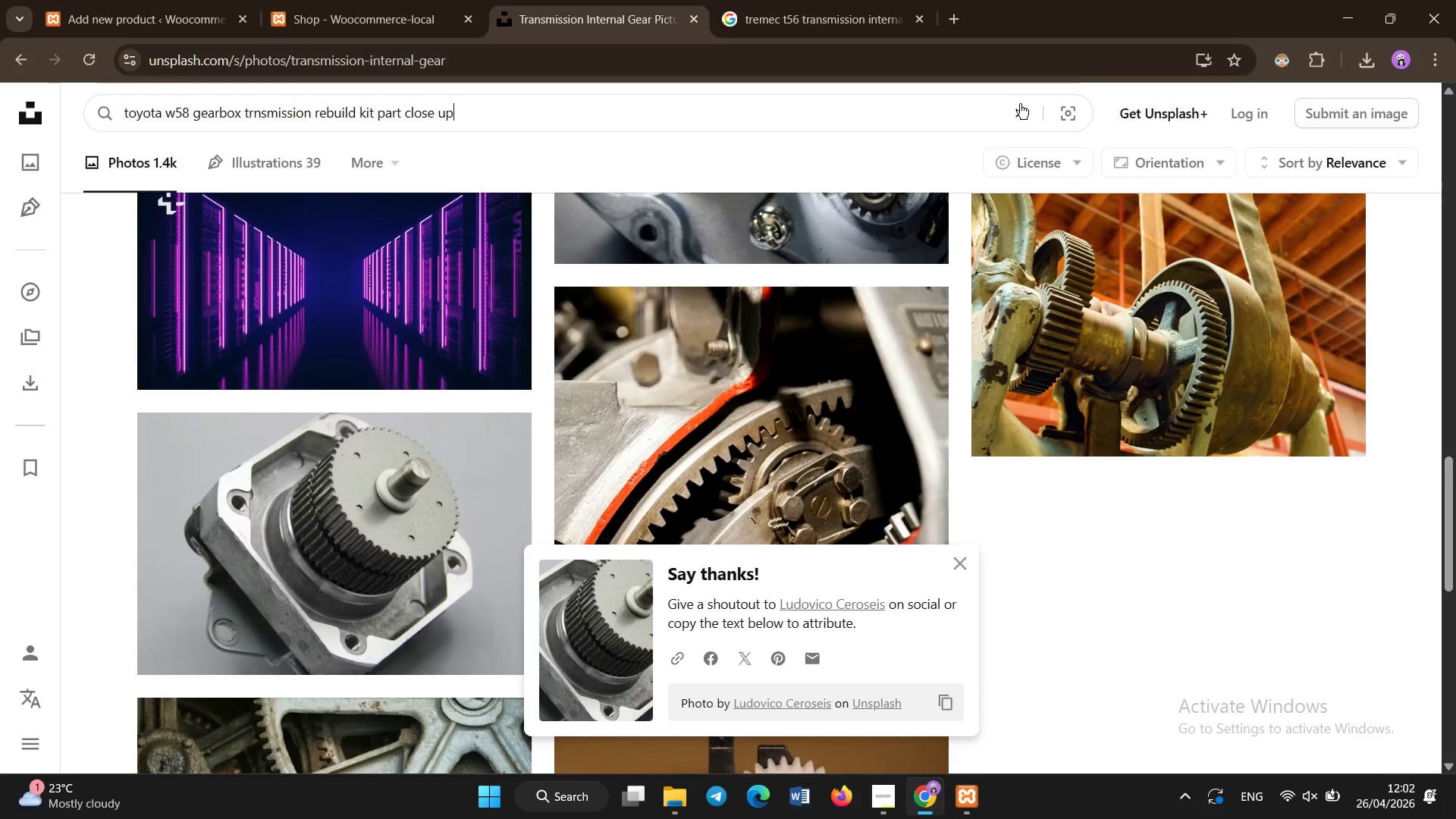 
key(Control+A)
 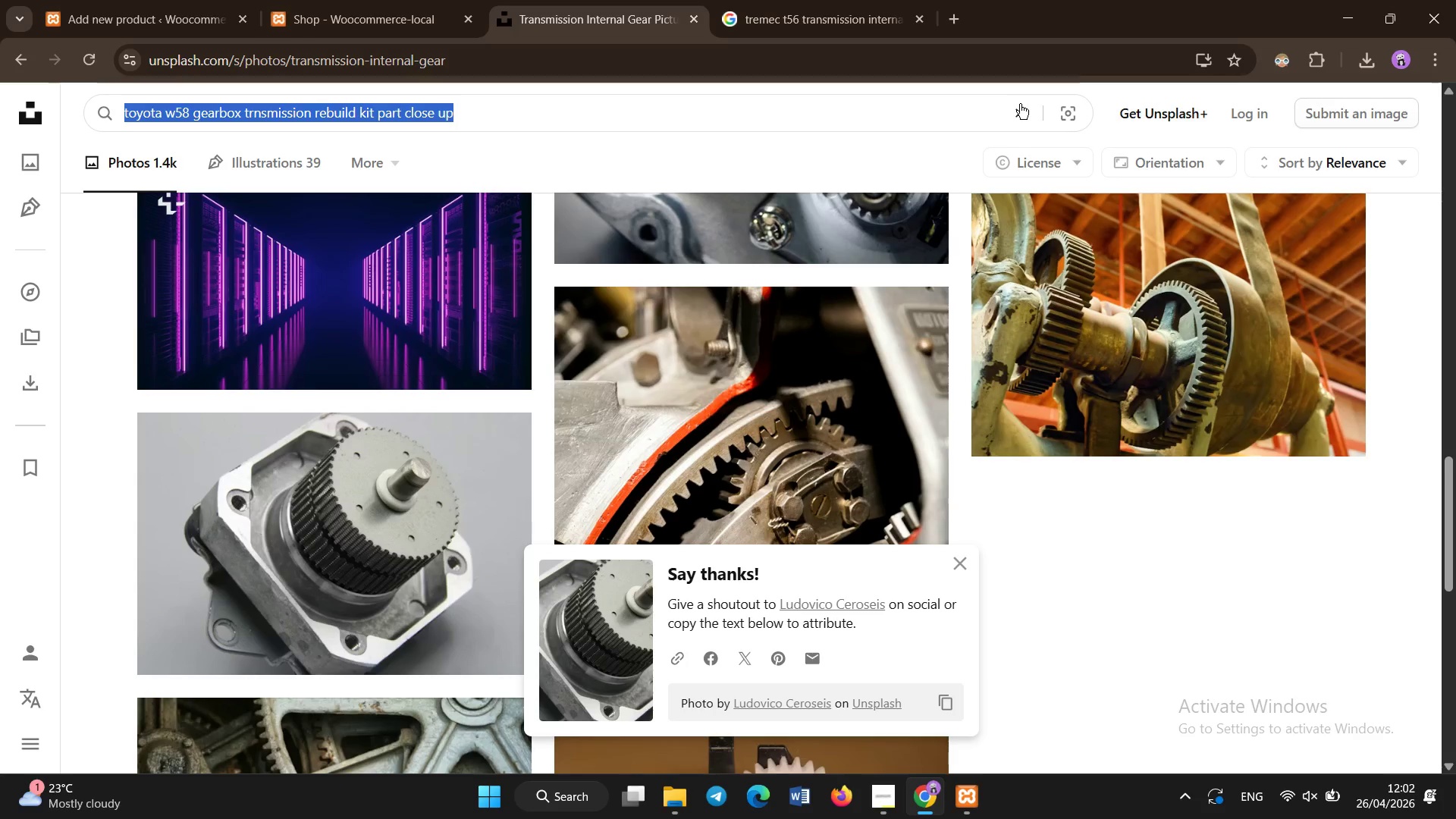 
key(Control+C)
 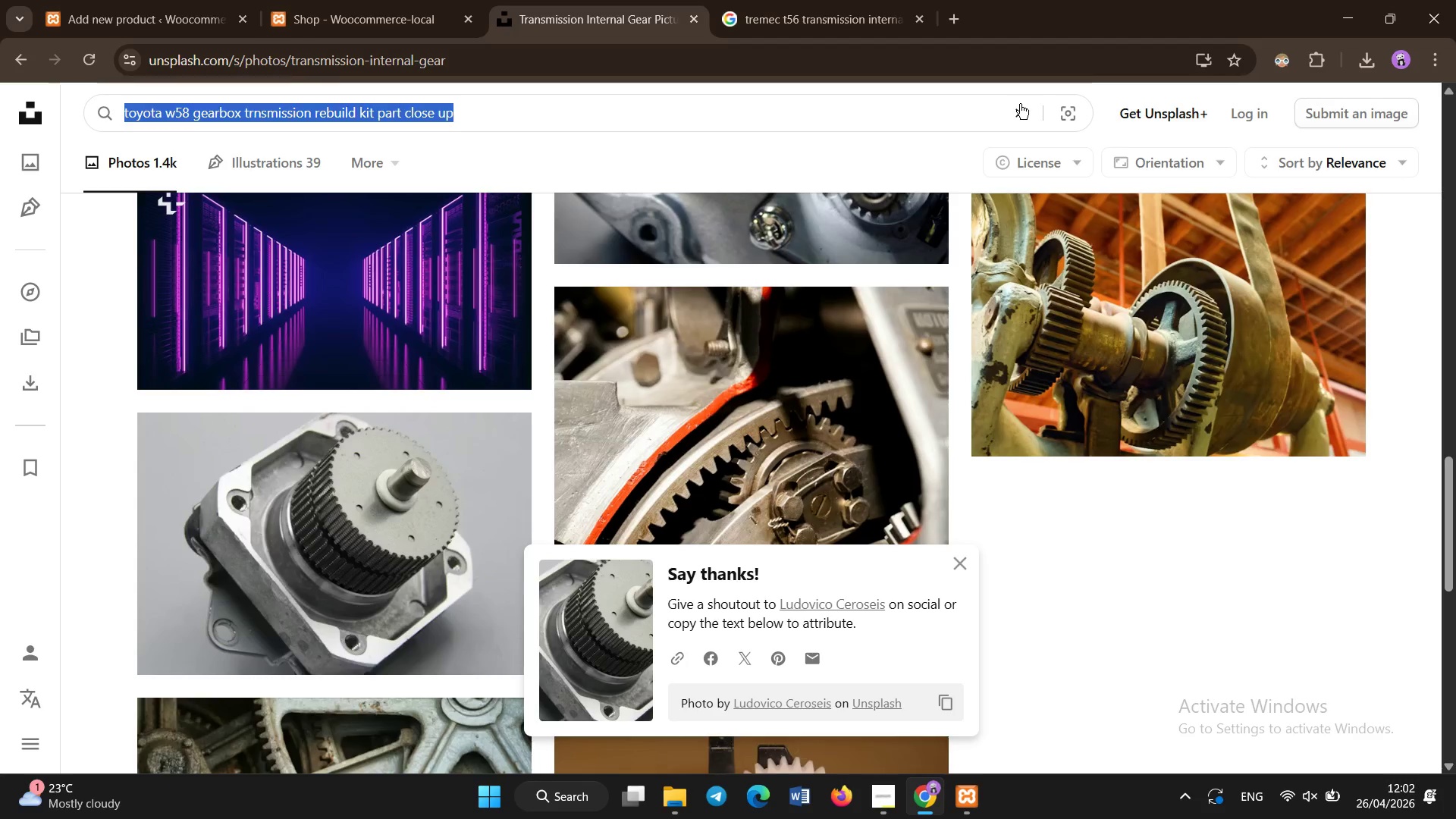 
key(Enter)
 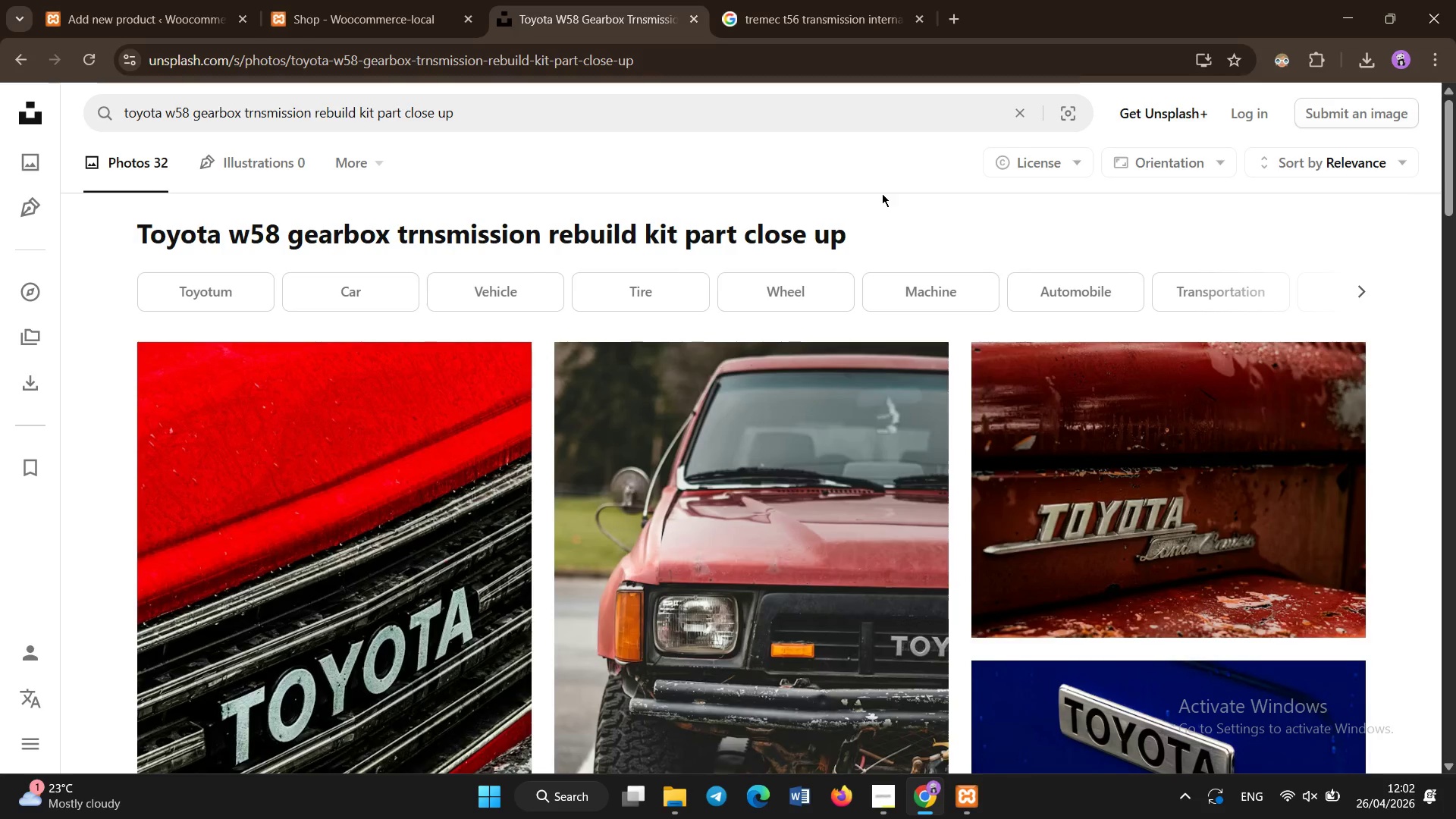 
scroll: coordinate [880, 189], scroll_direction: down, amount: 7.0
 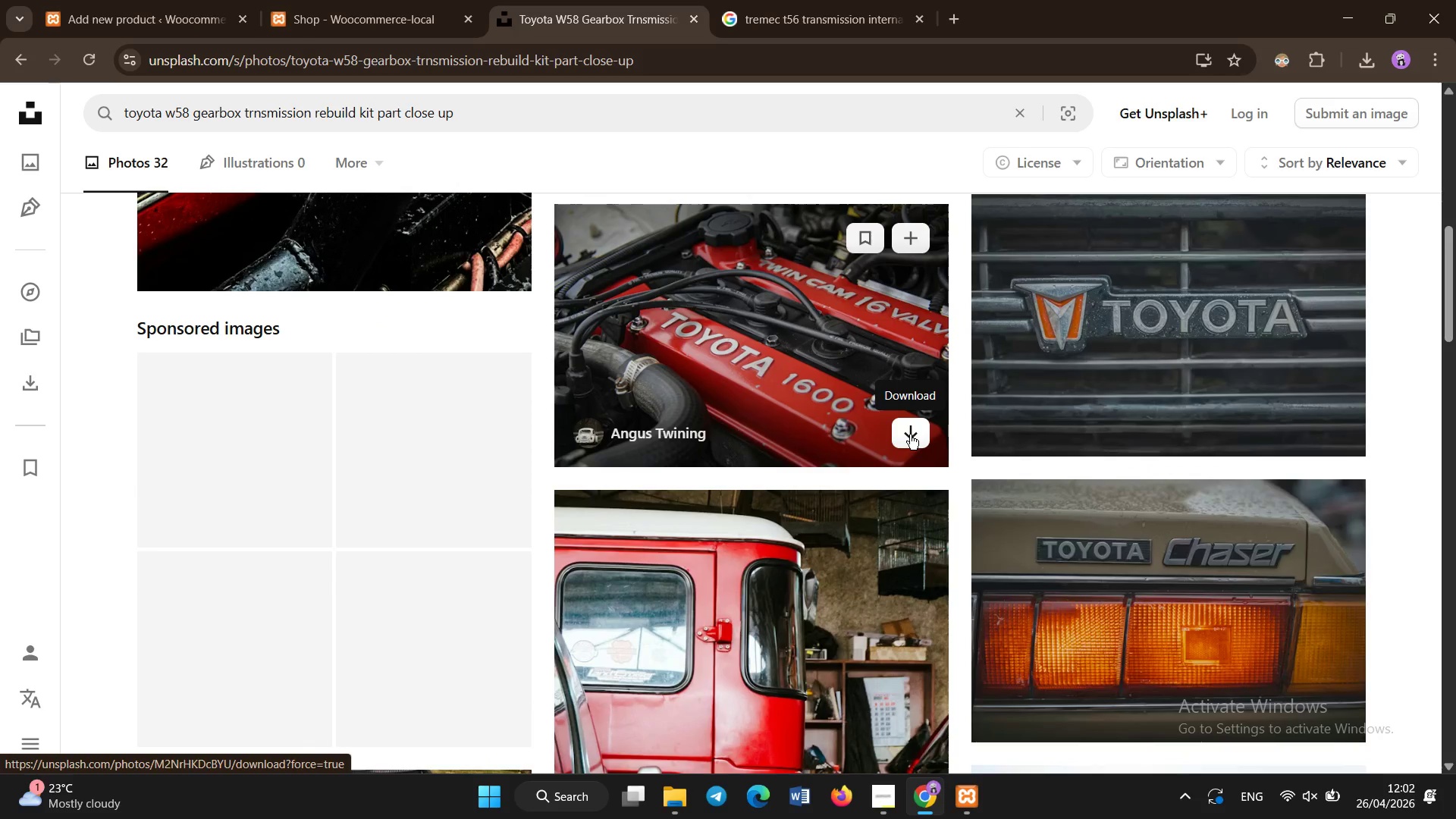 
left_click([910, 435])
 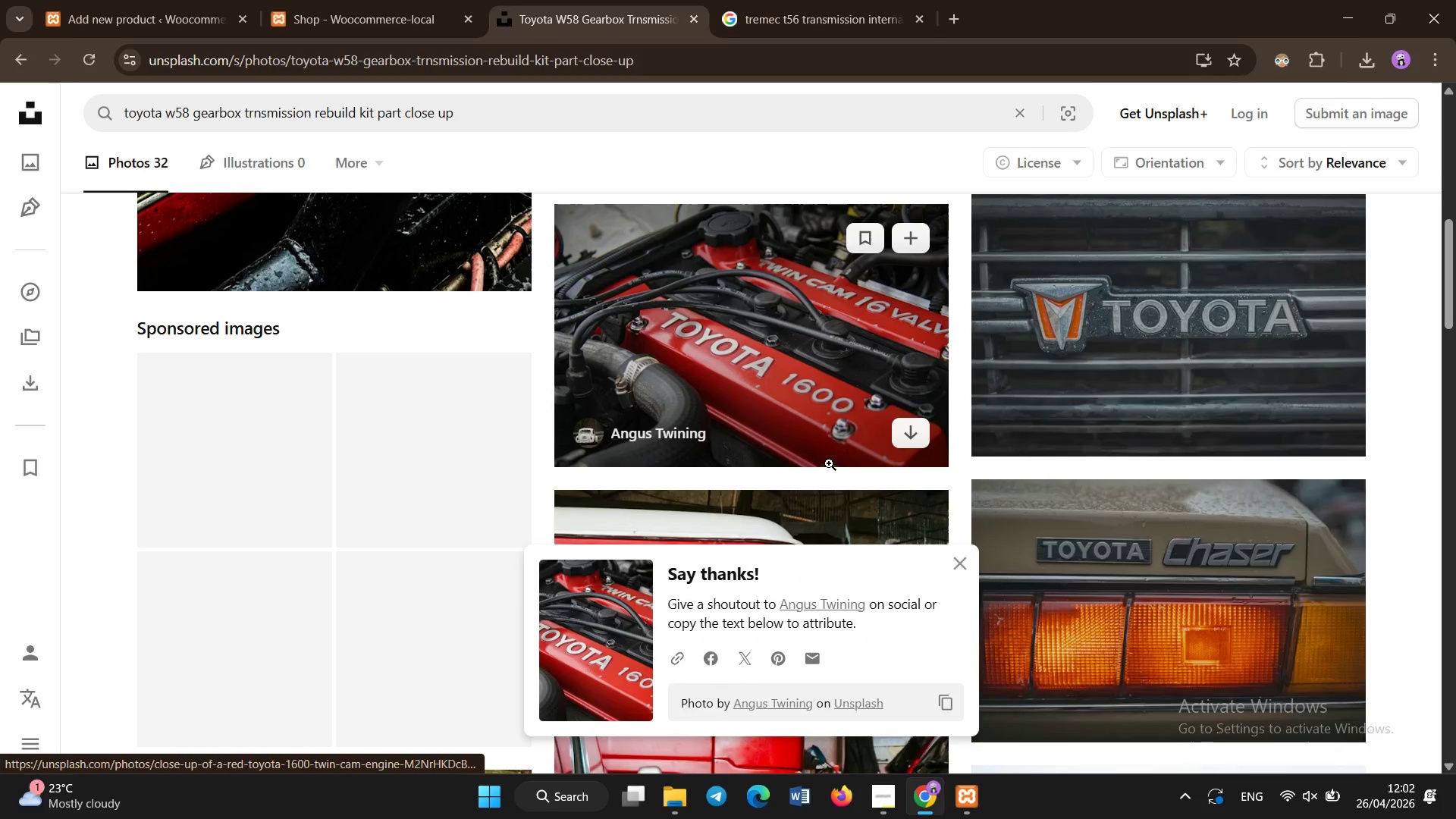 
scroll: coordinate [829, 463], scroll_direction: down, amount: 6.0
 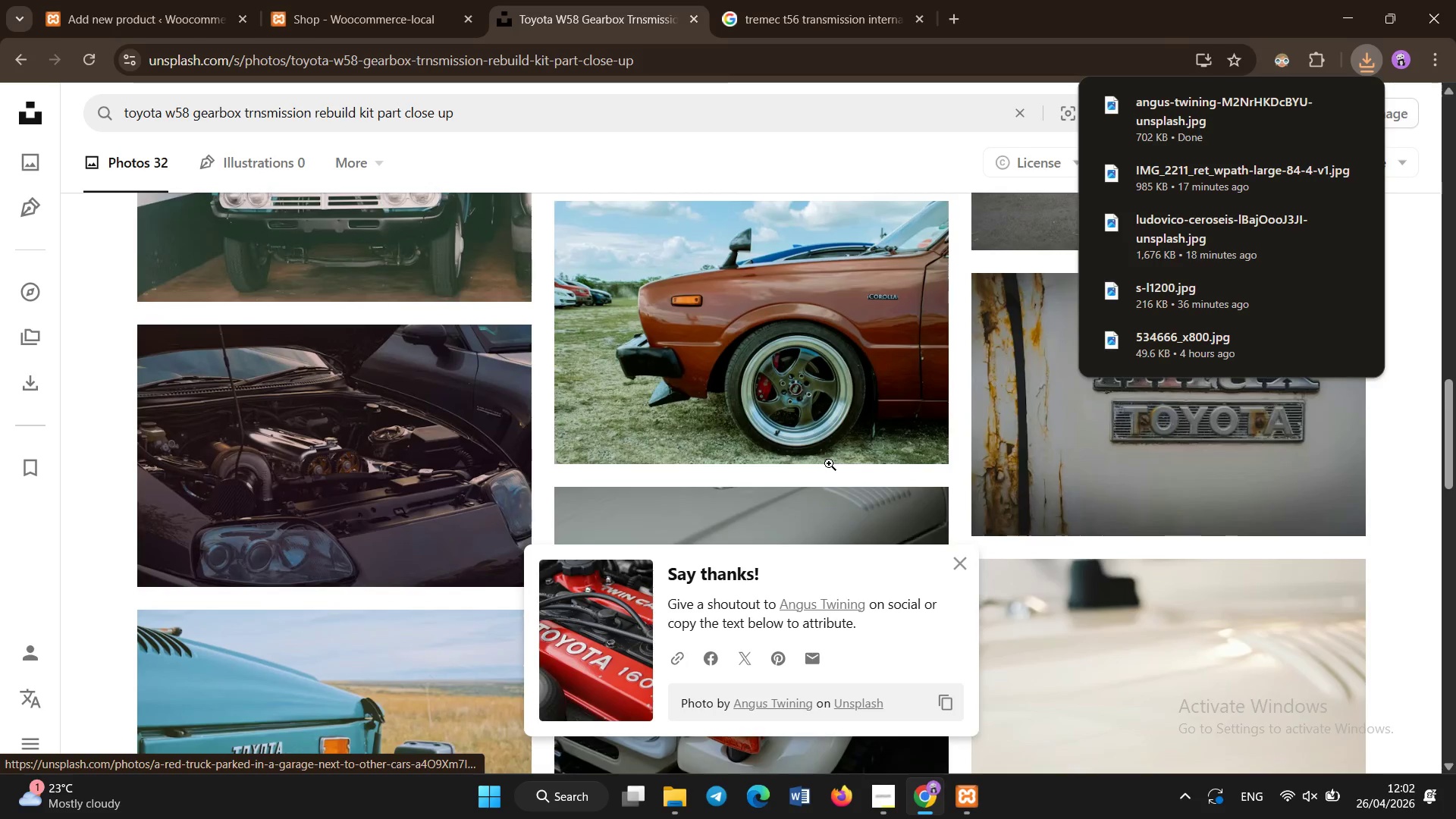 
left_click([750, 0])
 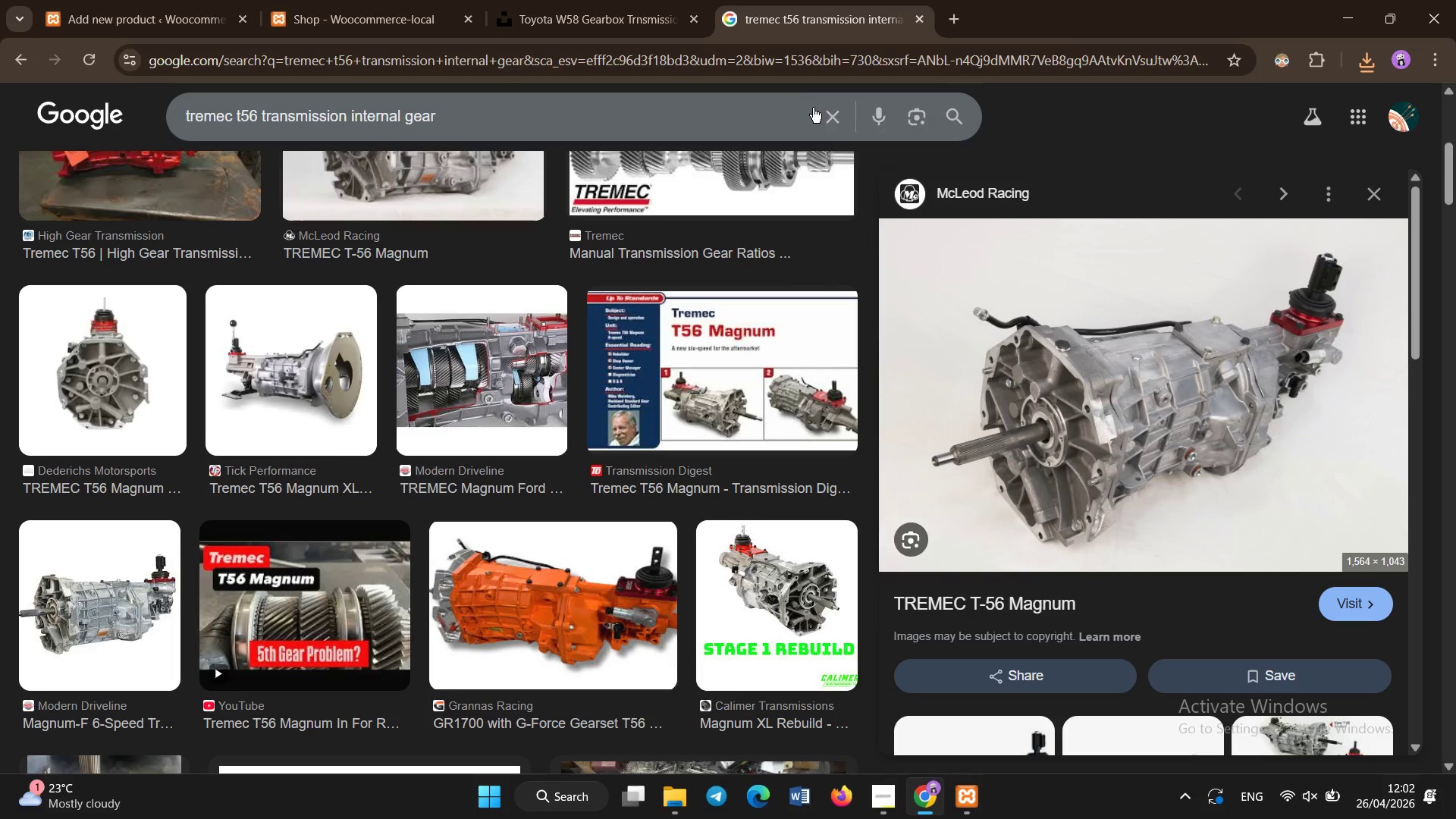 
scroll: coordinate [815, 325], scroll_direction: none, amount: 0.0
 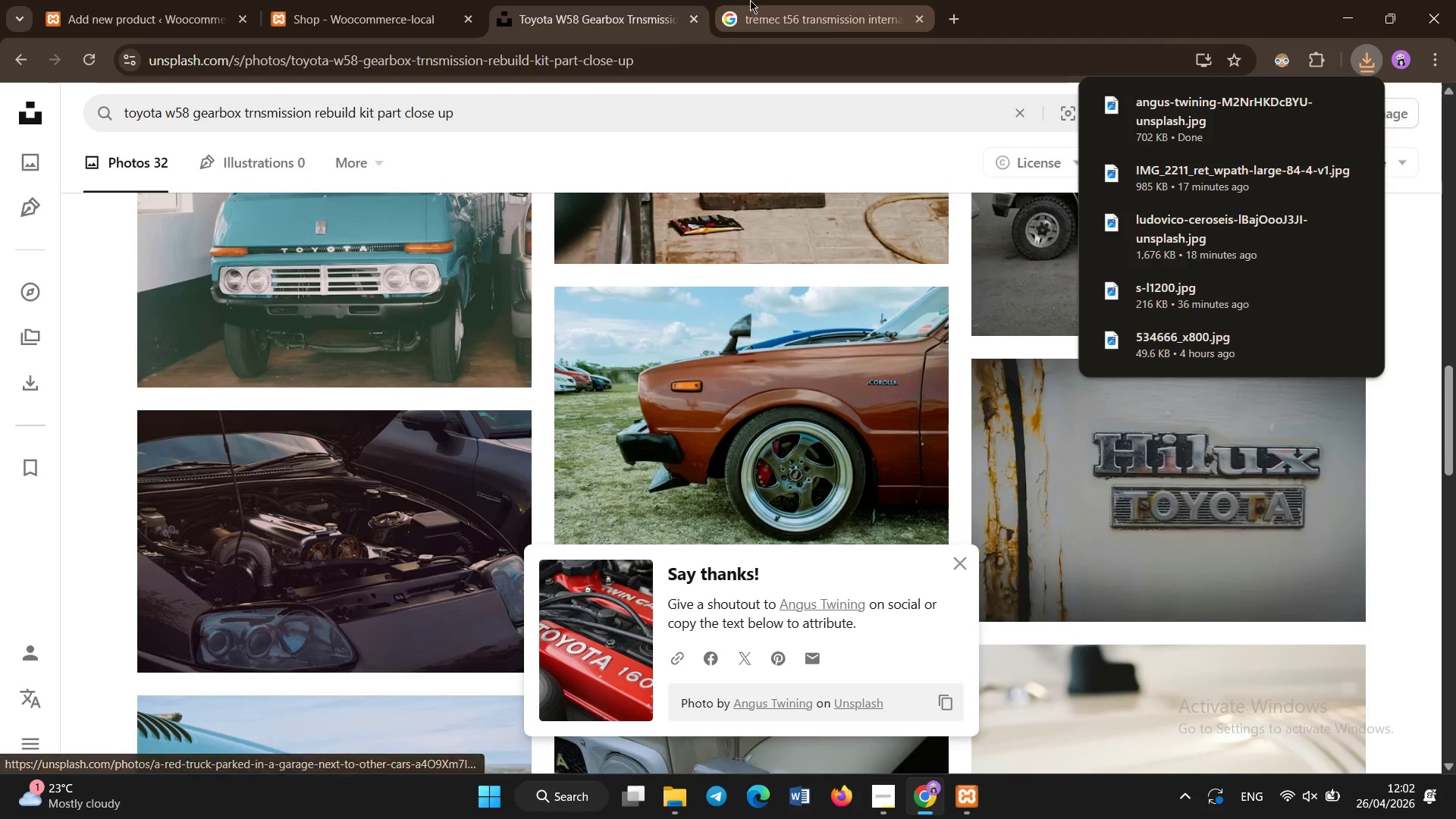 
left_click([829, 119])
 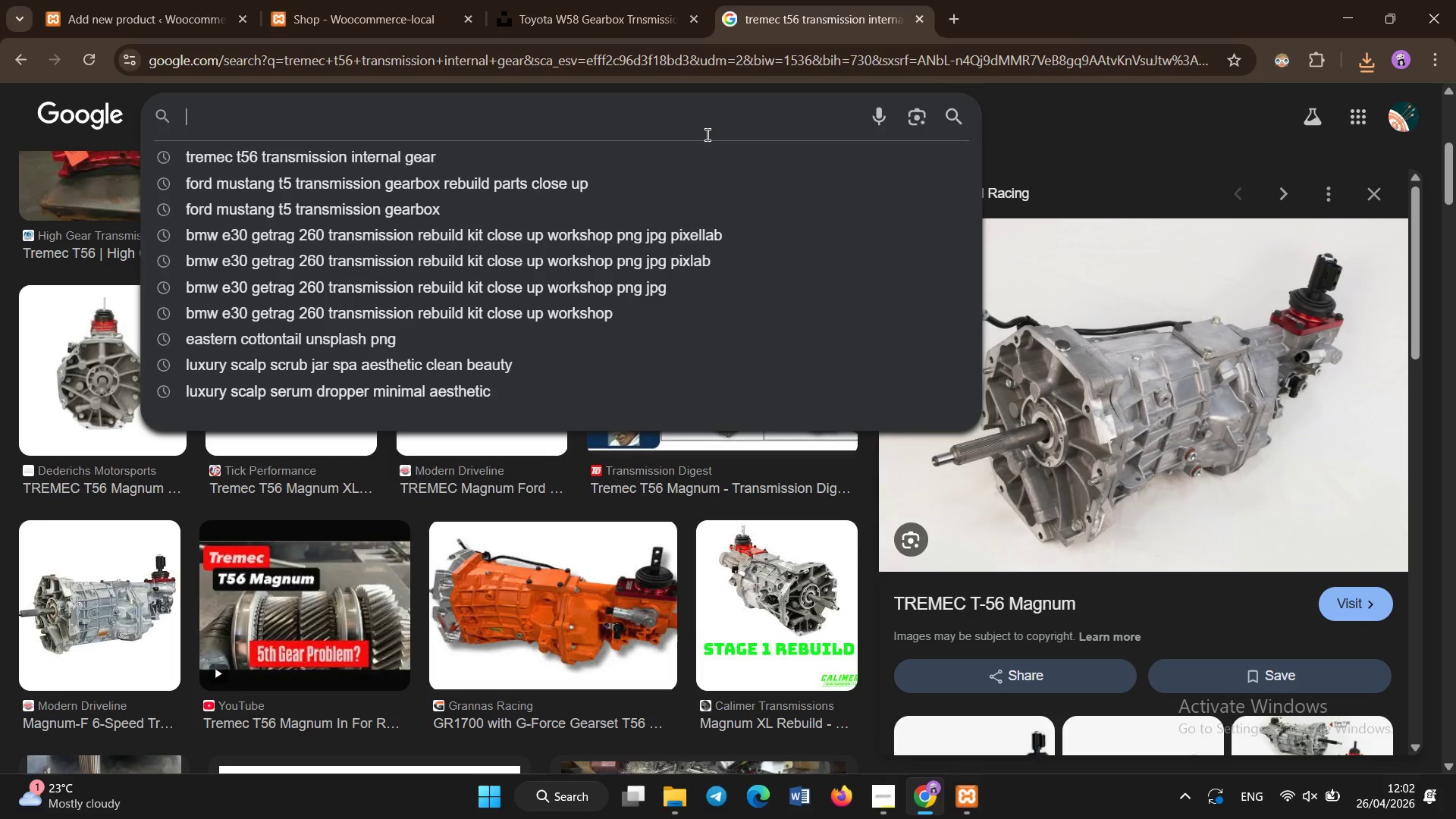 
key(Control+V)
 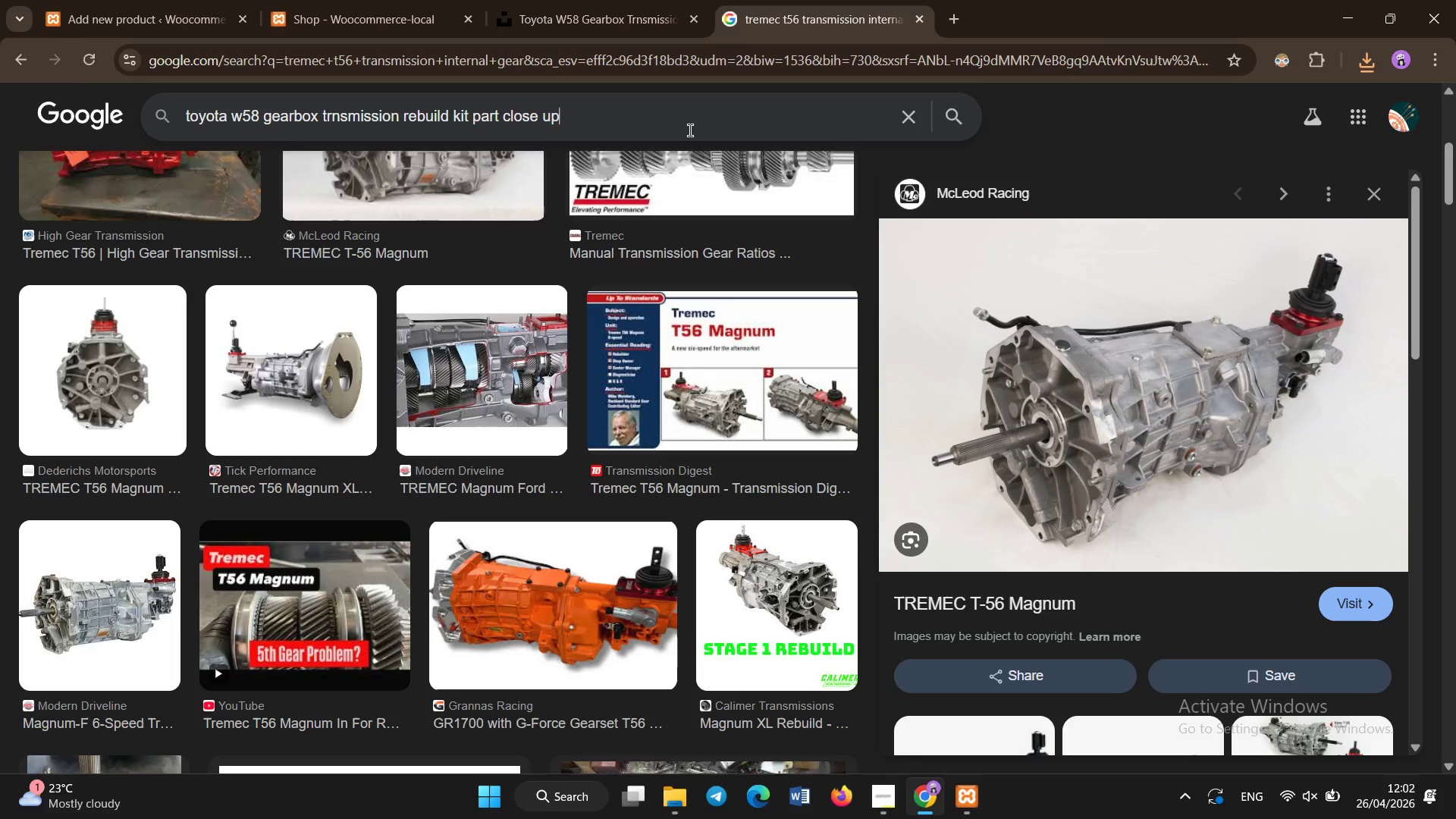 
key(Enter)
 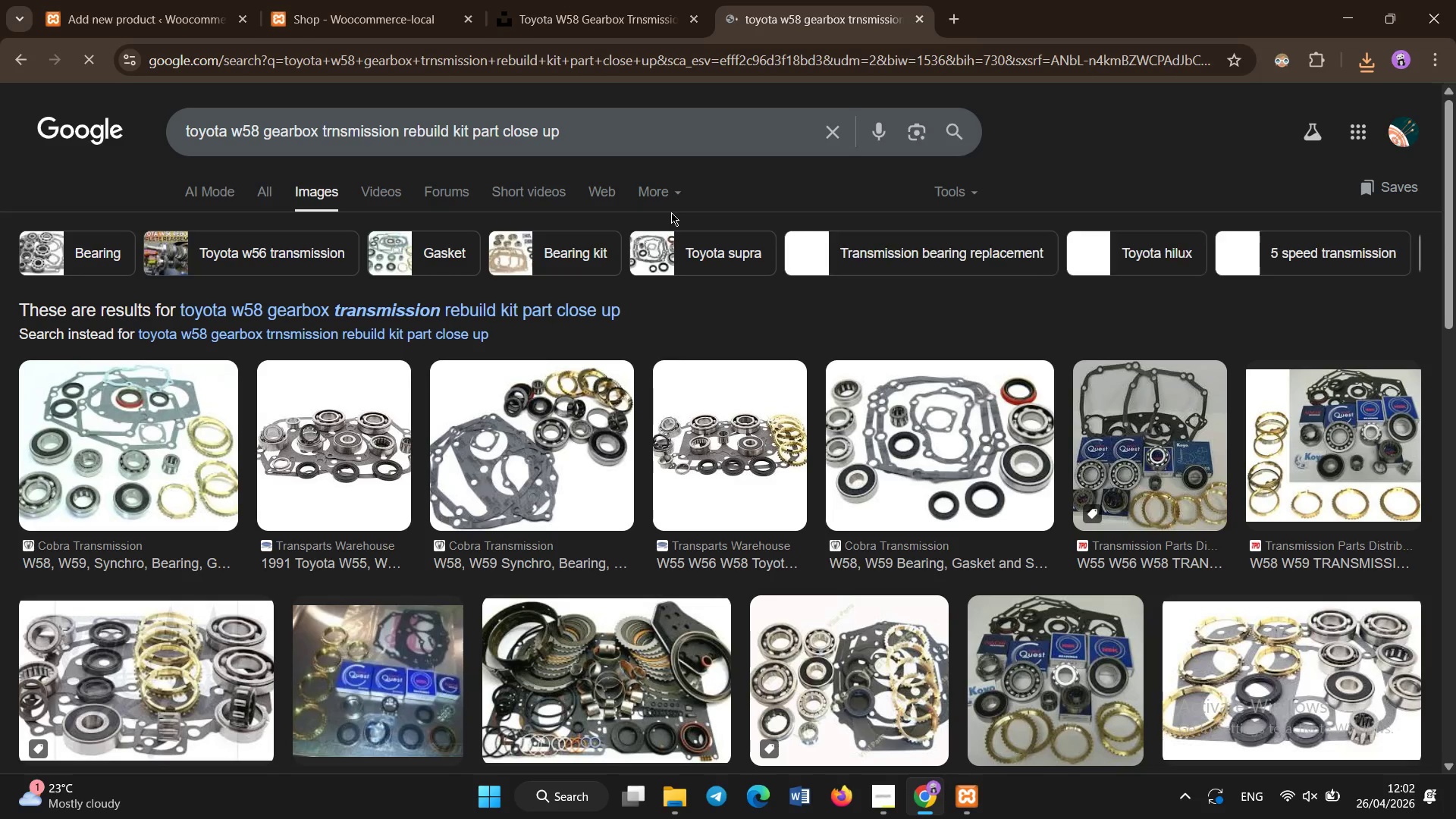 
scroll: coordinate [664, 227], scroll_direction: down, amount: 5.0
 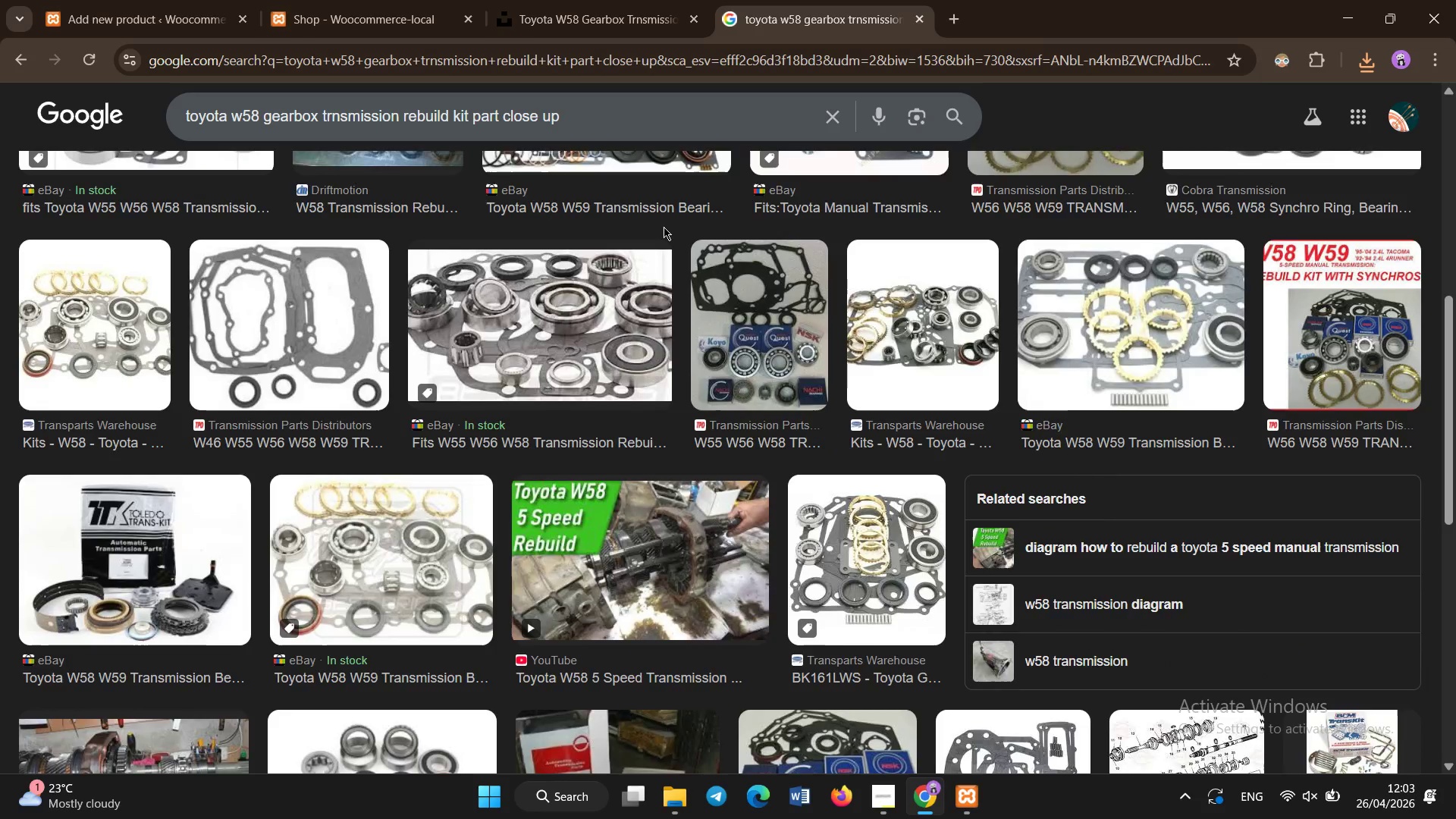 
scroll: coordinate [664, 228], scroll_direction: up, amount: 12.0
 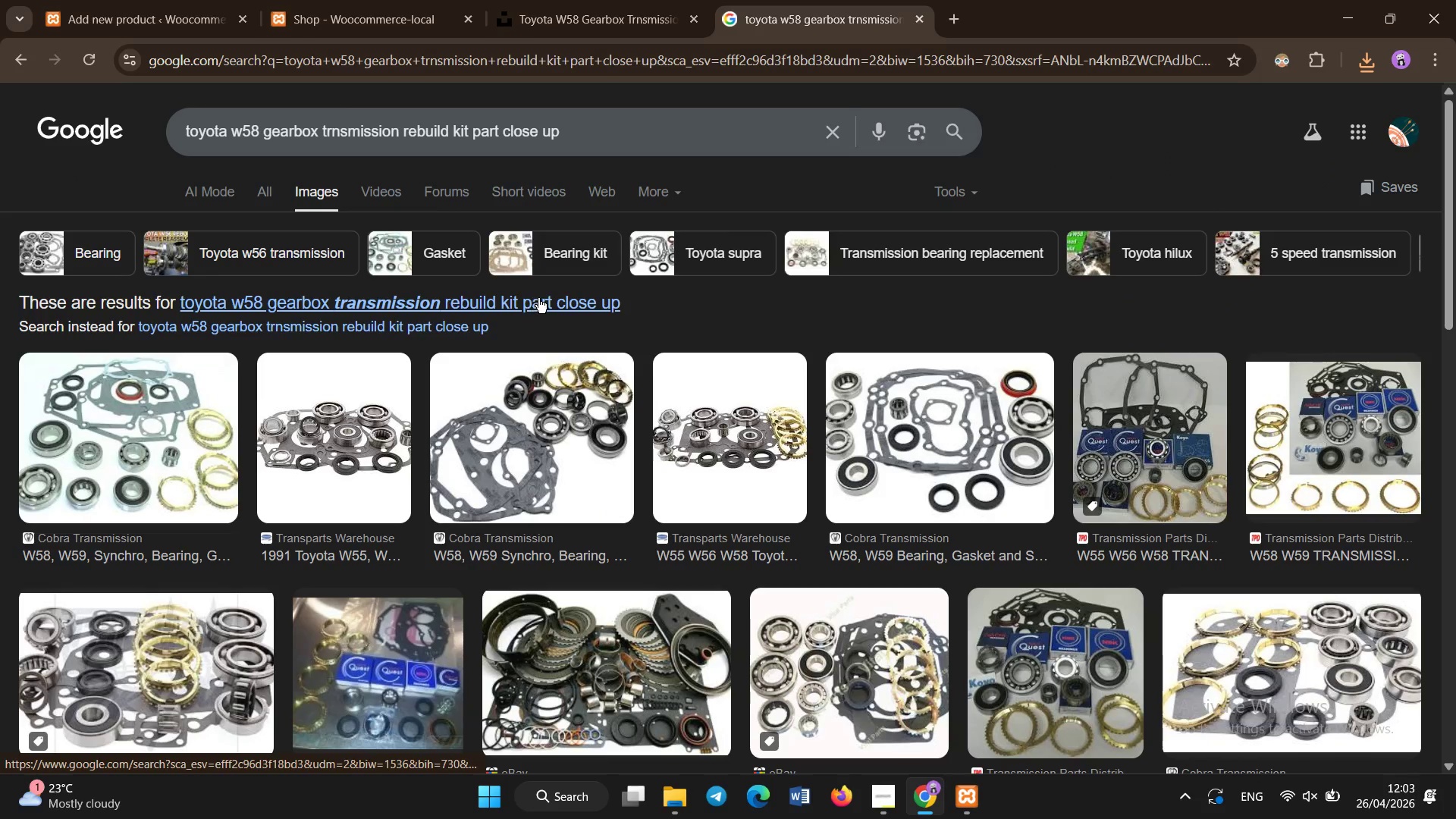 
mouse_move([529, 394])
 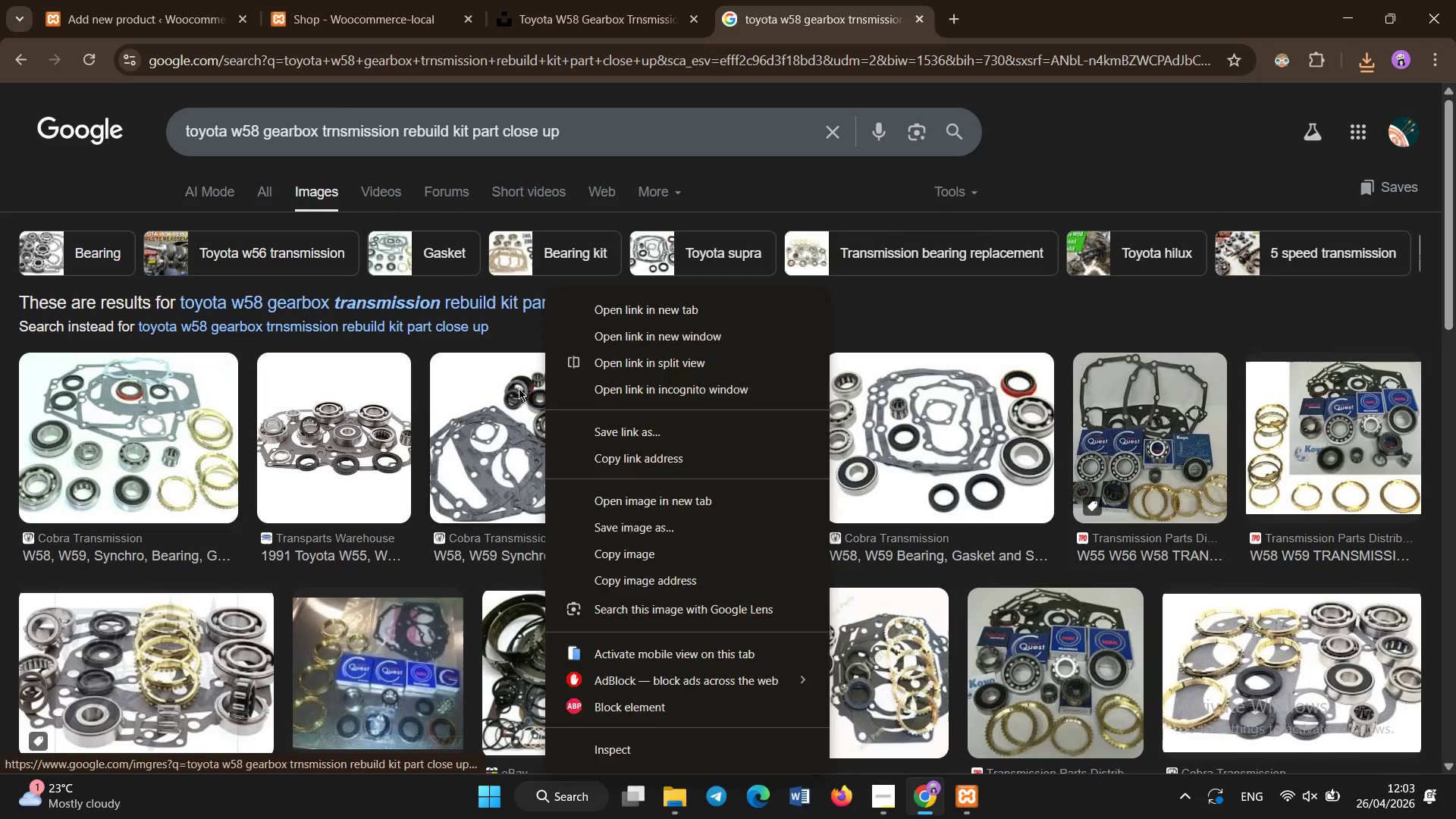 
left_click([519, 388])
 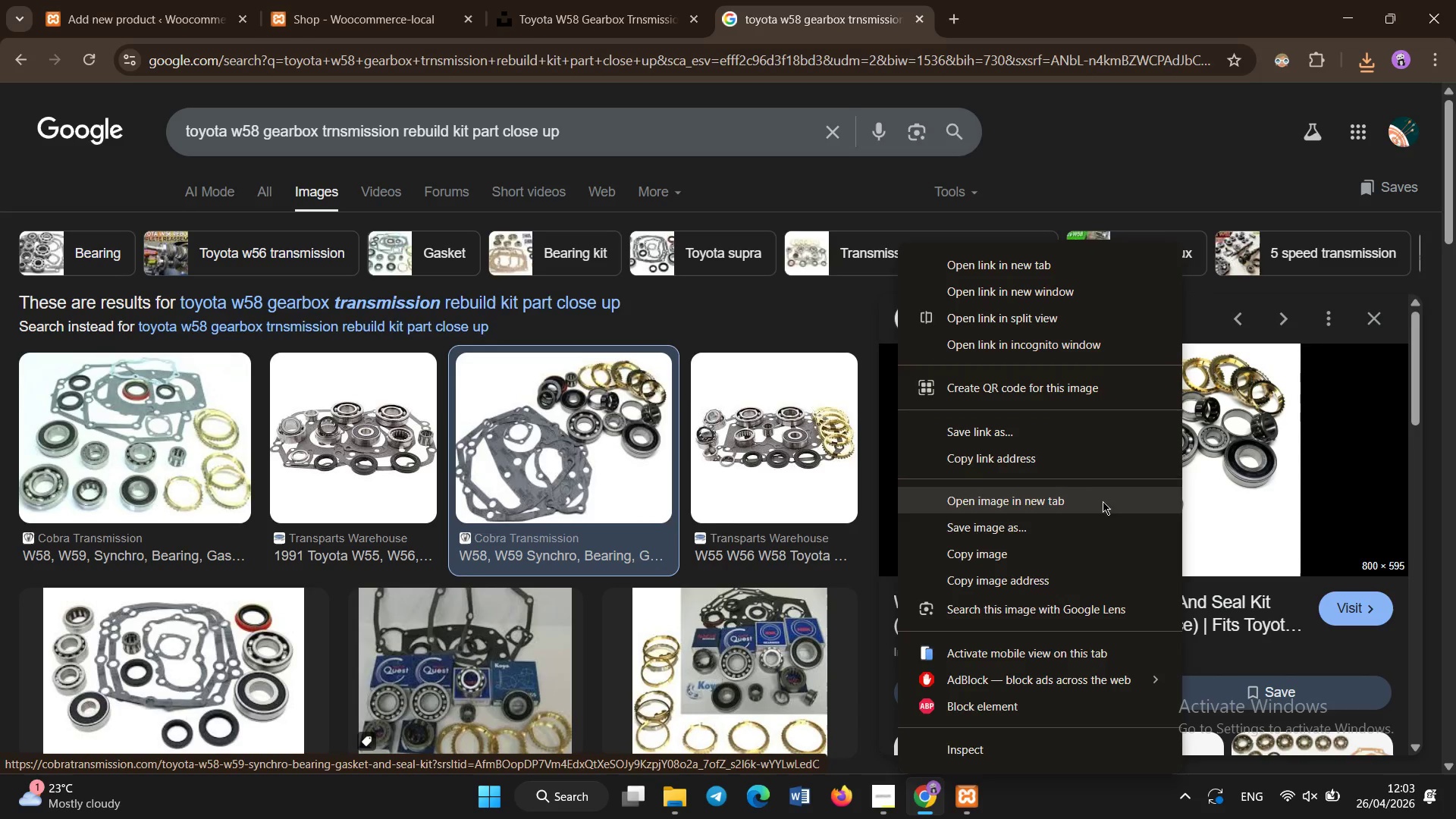 
left_click([1097, 516])
 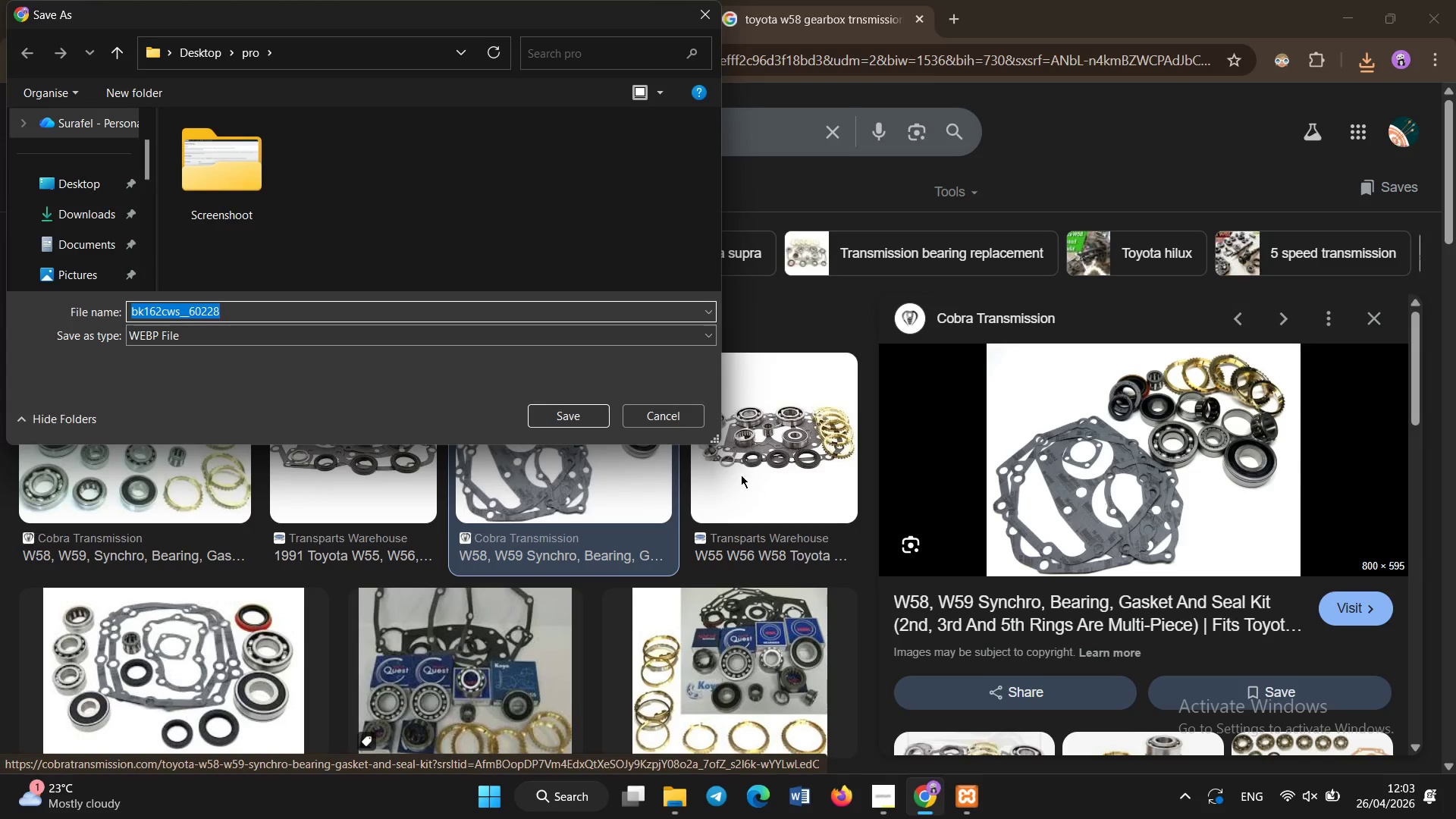 
left_click([666, 416])
 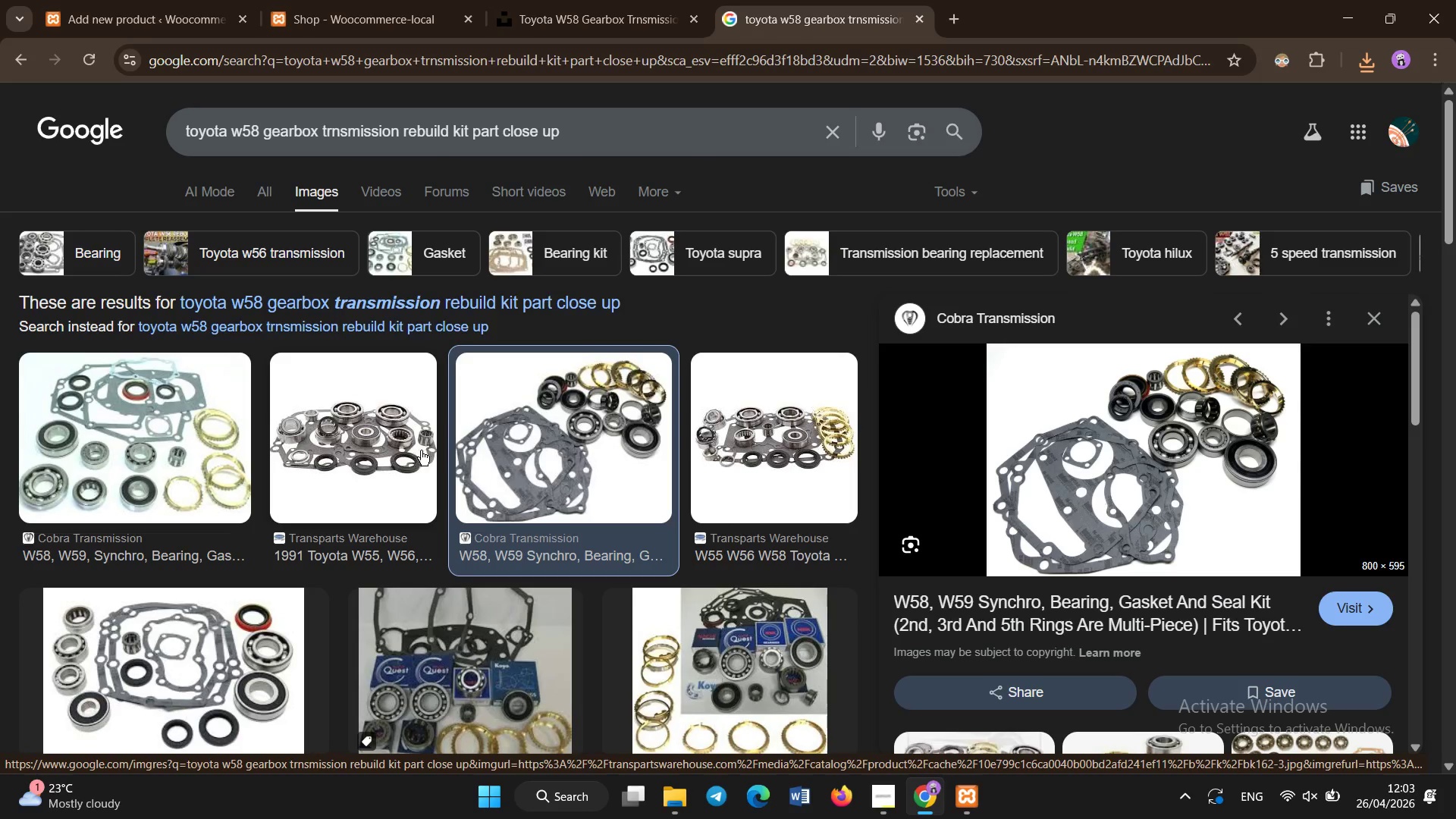 
left_click([360, 451])
 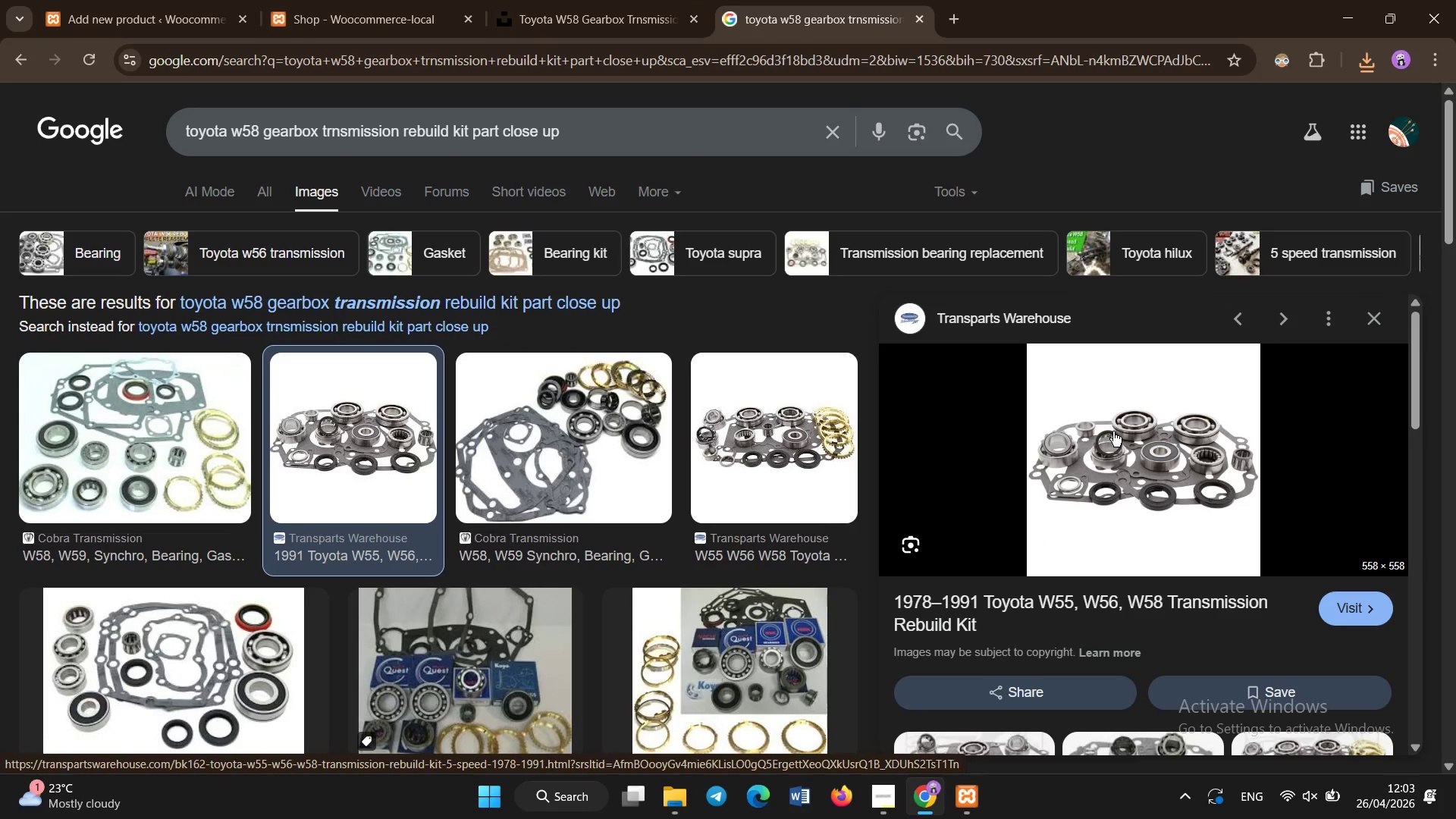 
right_click([1113, 431])
 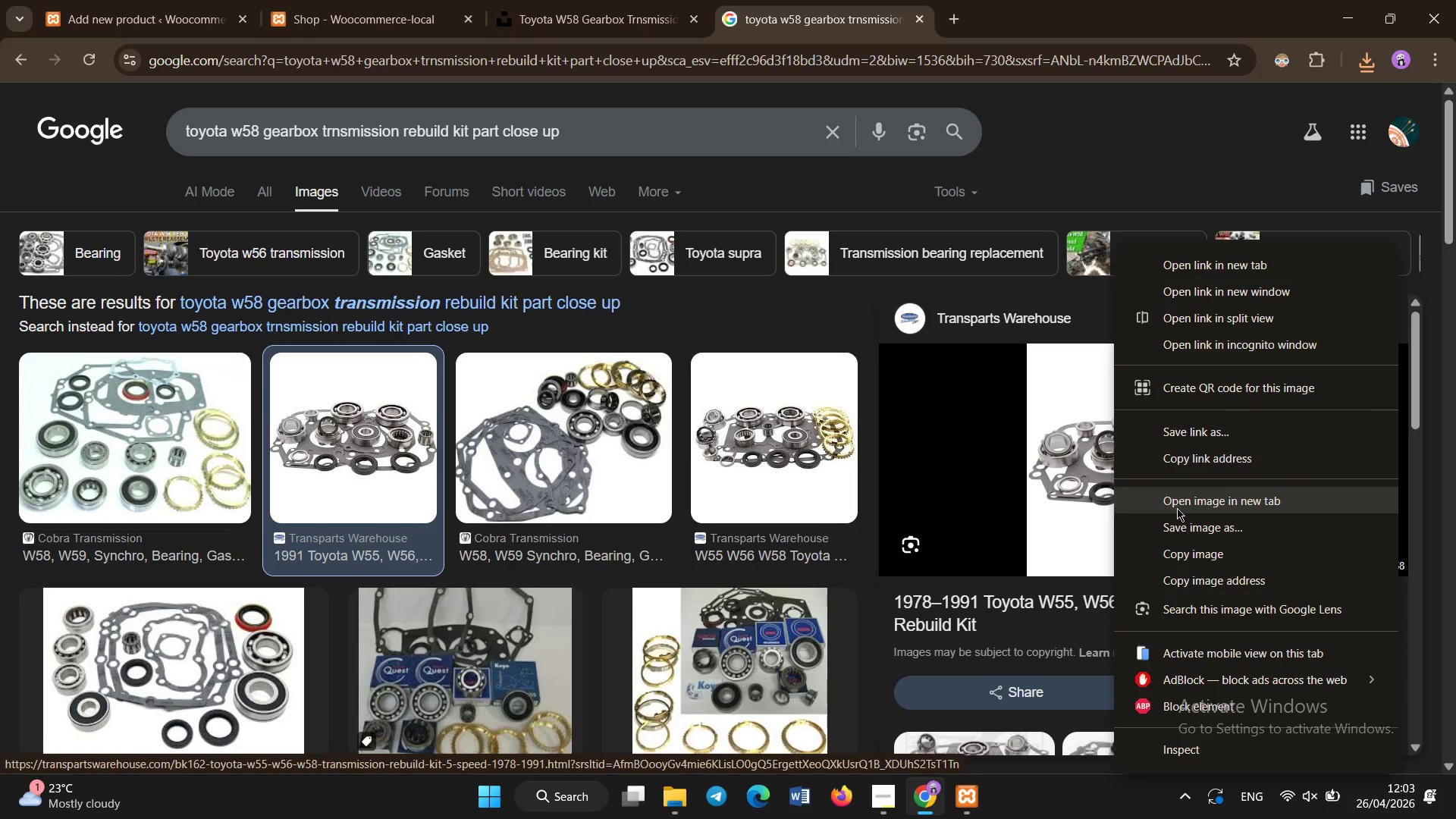 
left_click([1173, 525])
 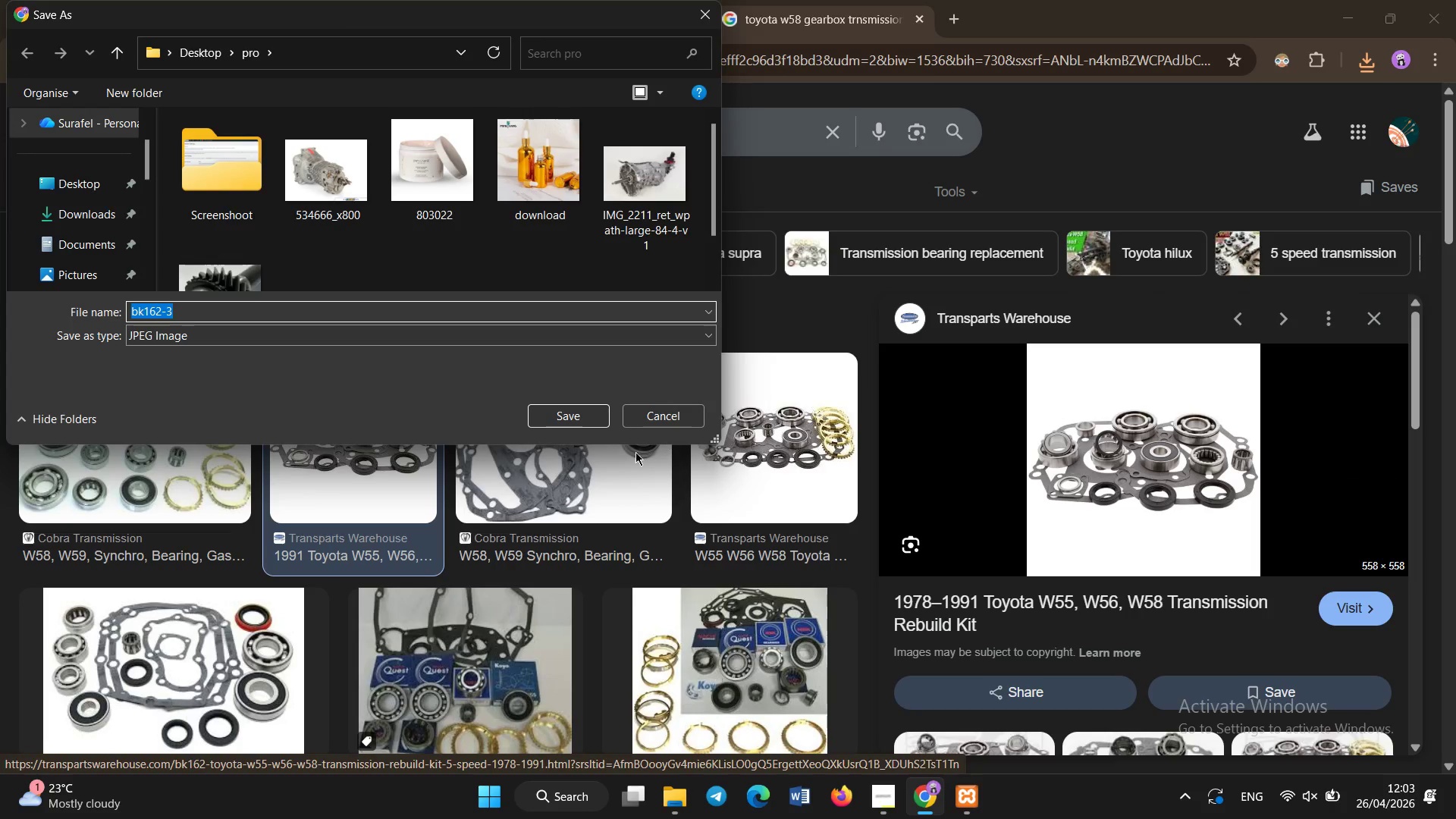 
left_click([556, 420])
 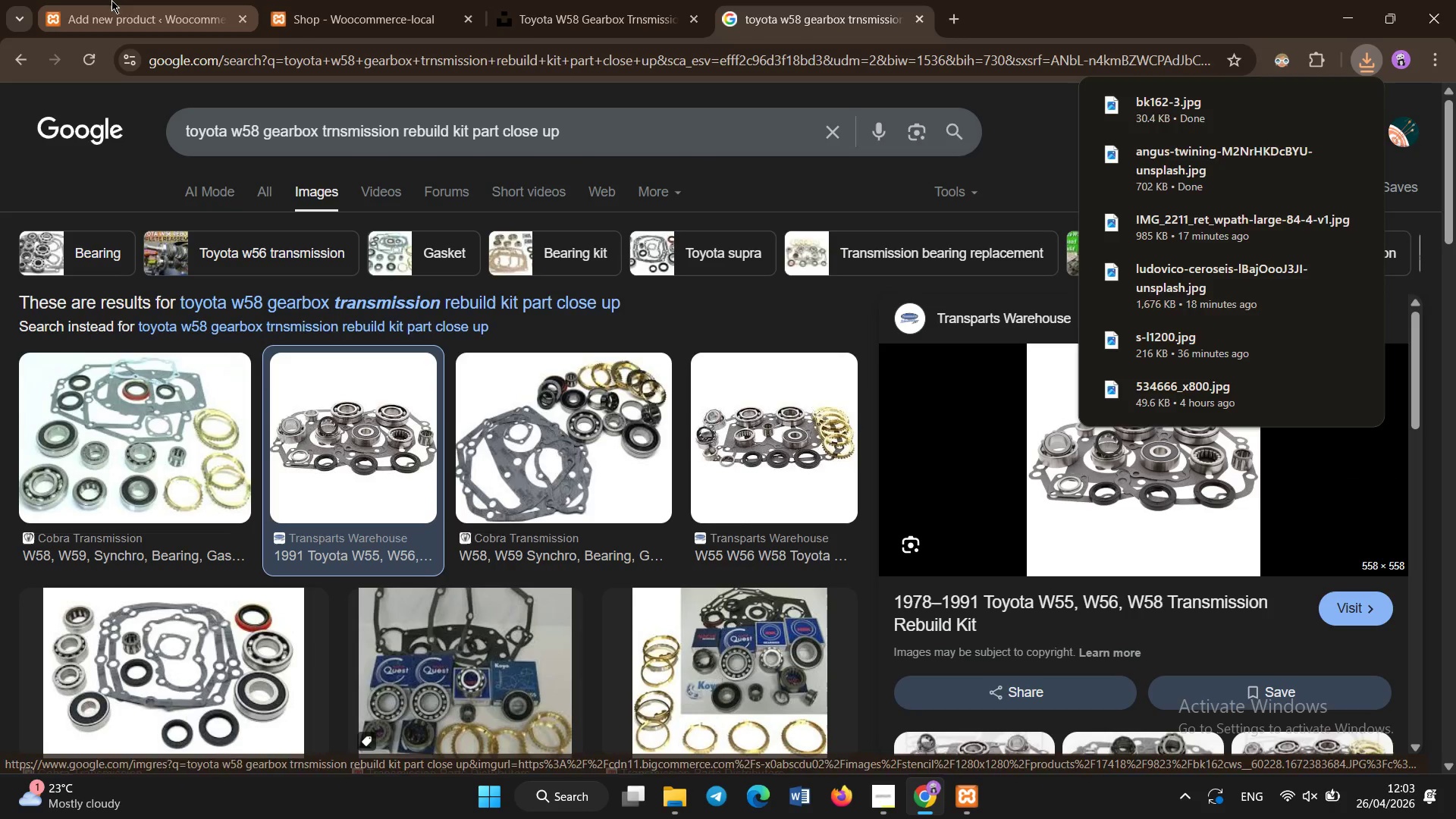 
left_click([111, 0])
 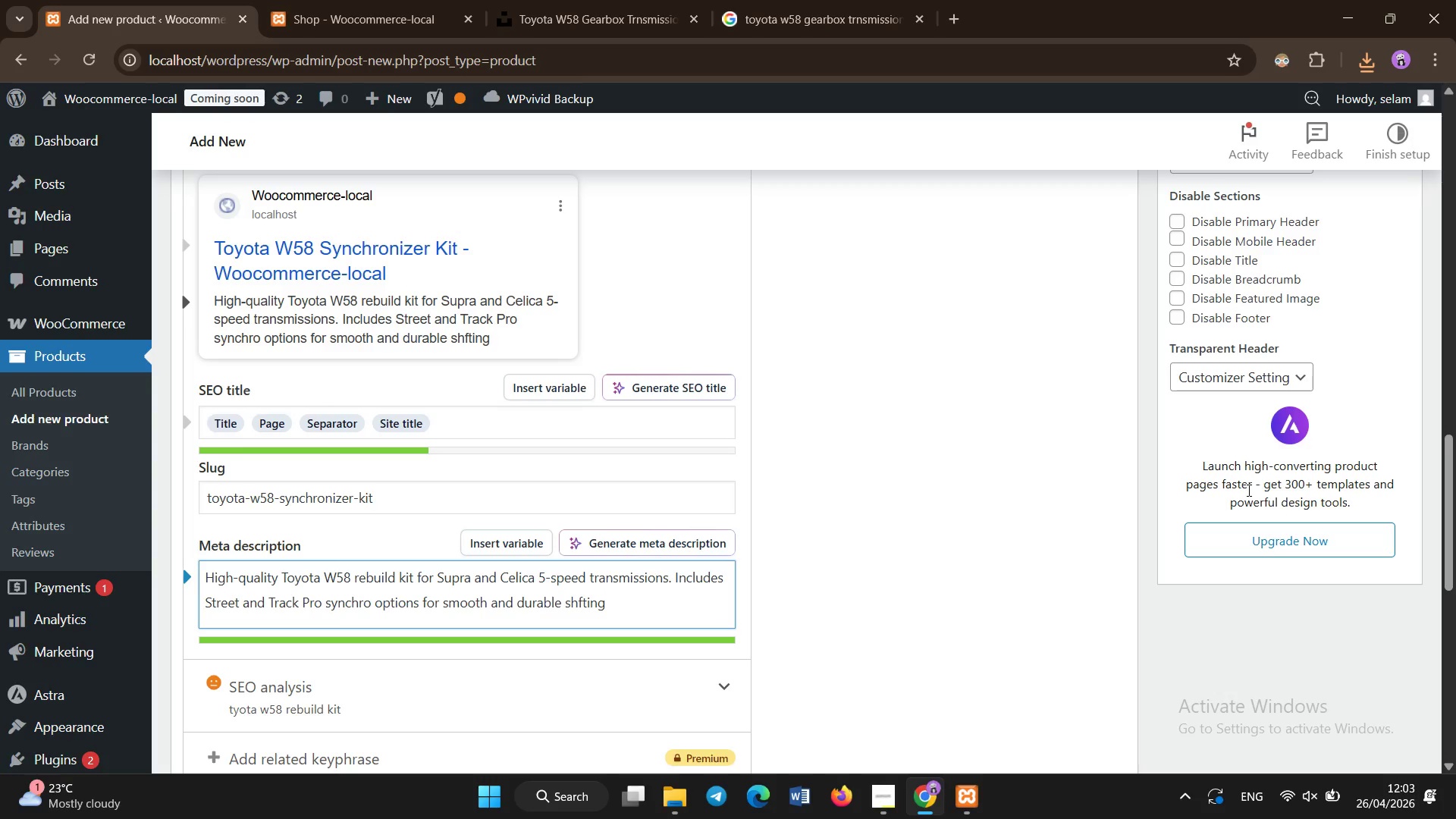 
scroll: coordinate [1250, 490], scroll_direction: up, amount: 10.0
 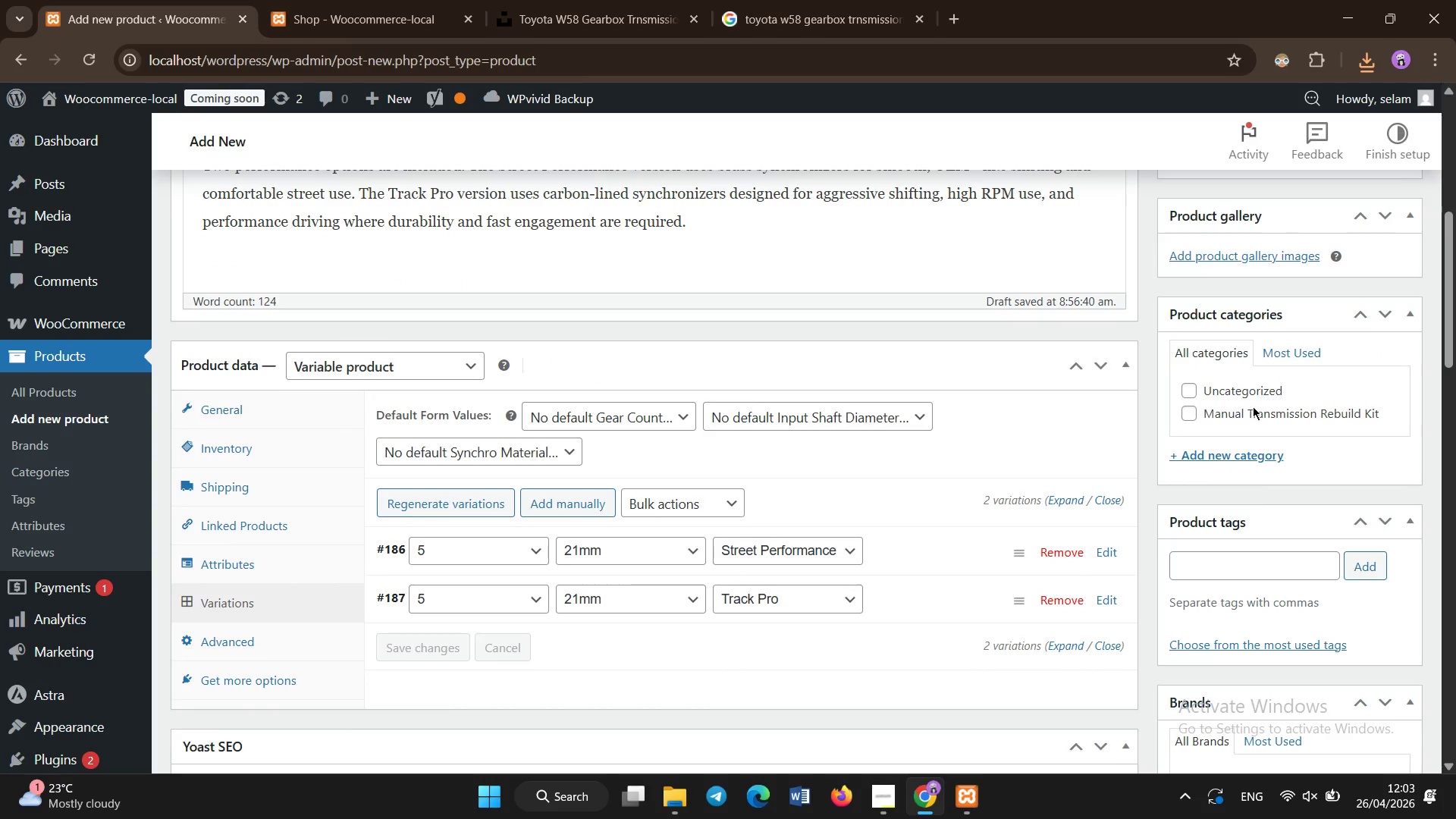 
left_click([1252, 413])
 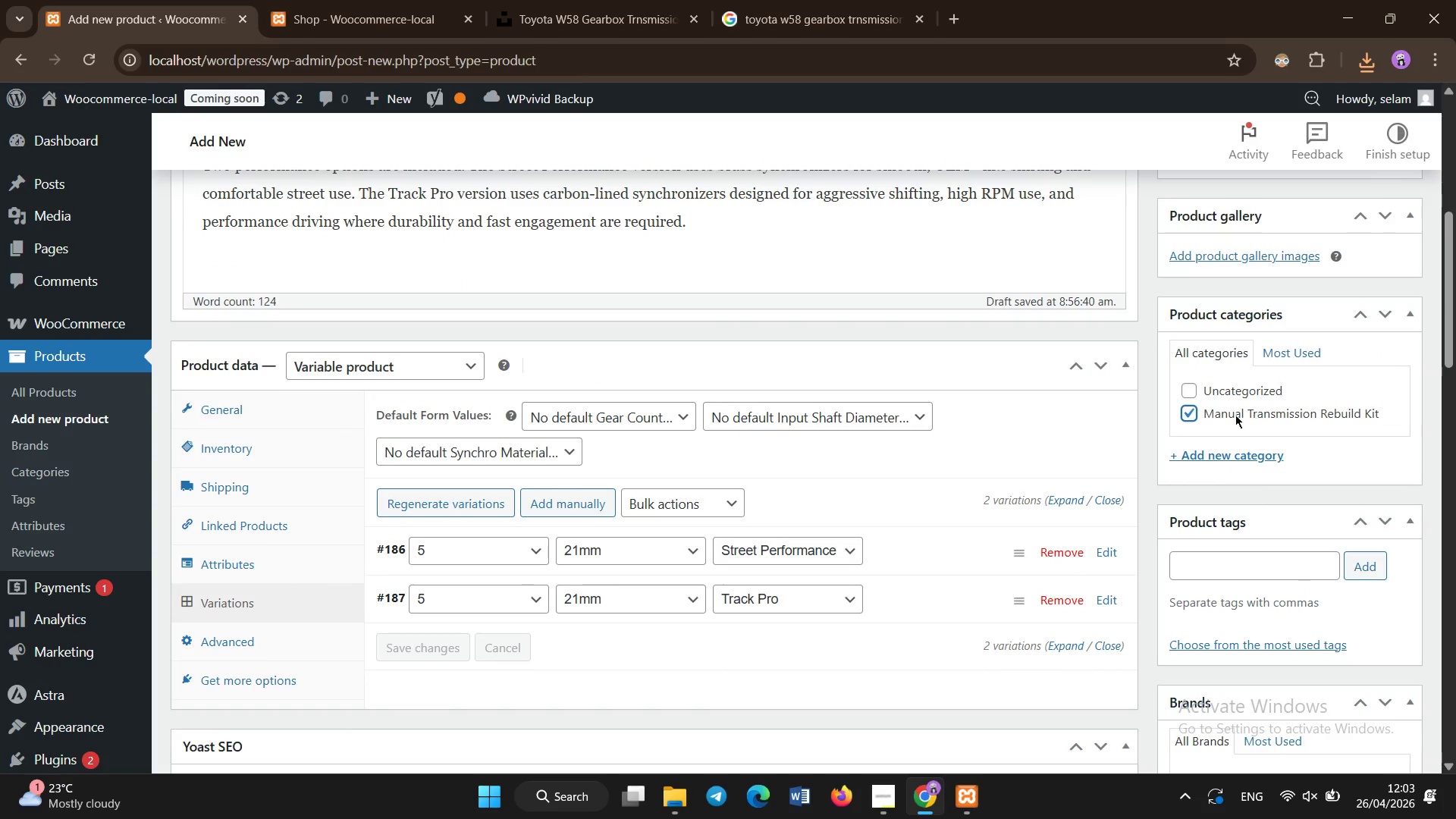 
left_click([1226, 425])
 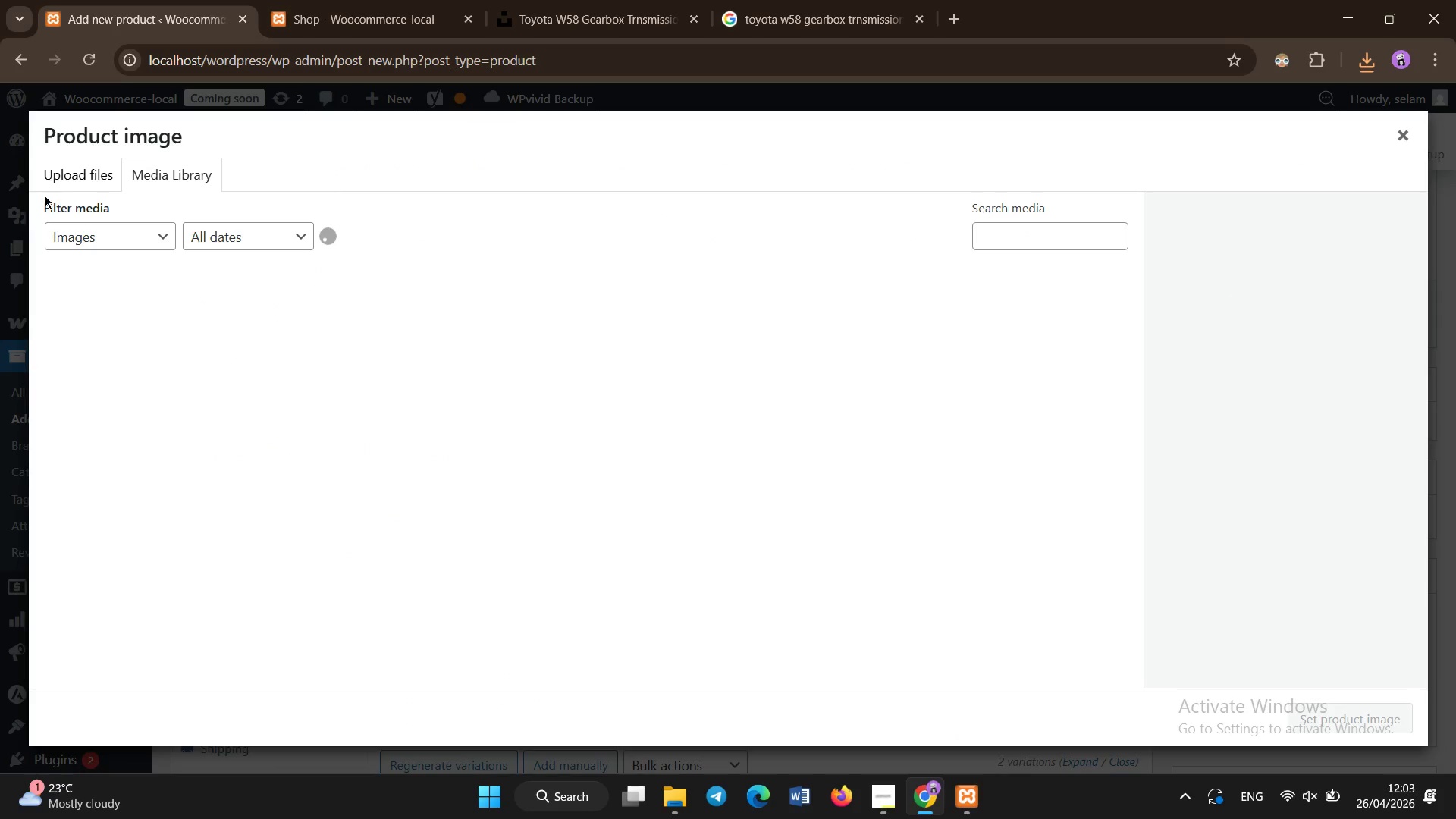 
scroll: coordinate [1236, 398], scroll_direction: up, amount: 3.0
 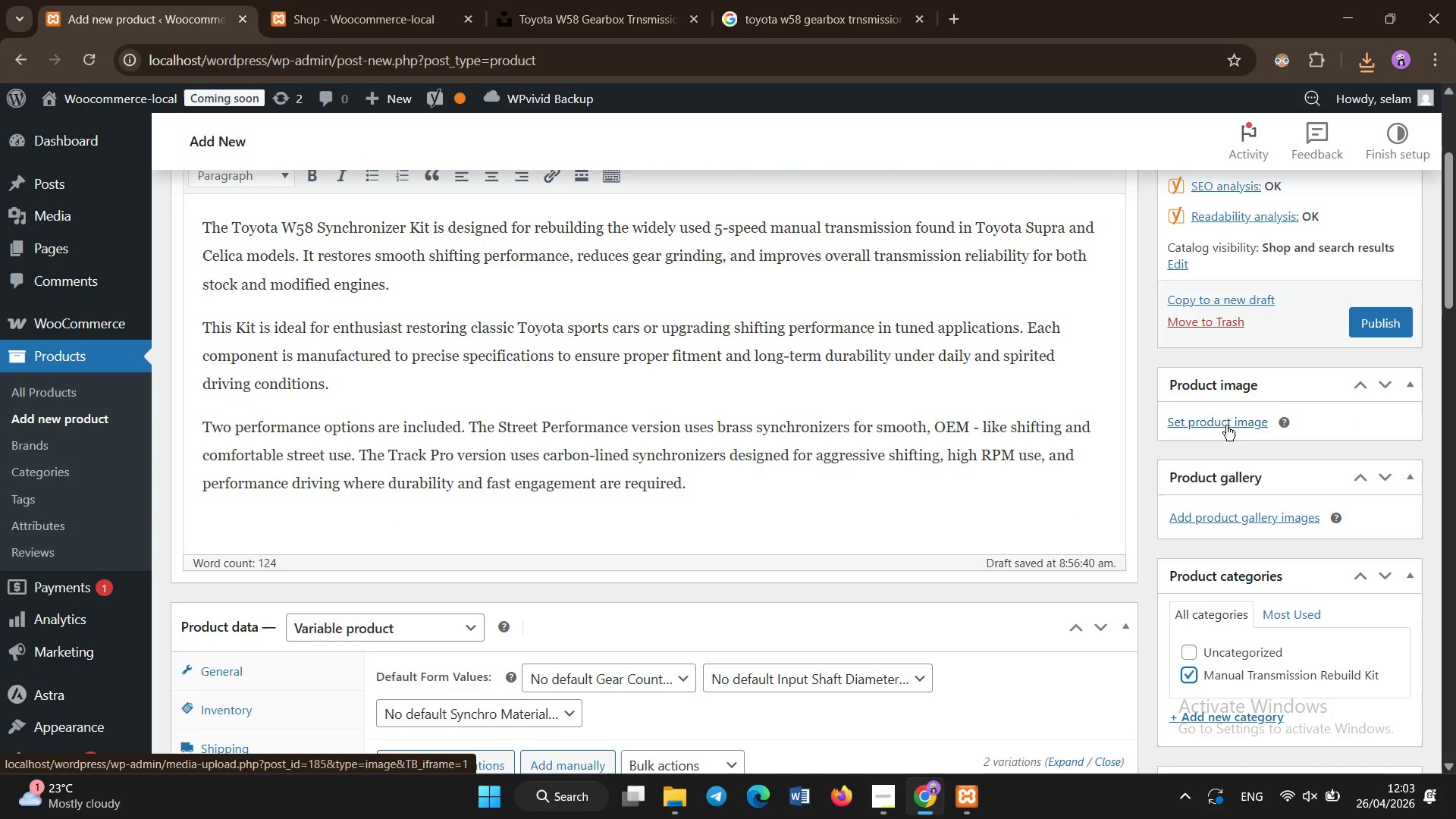 
left_click([61, 182])
 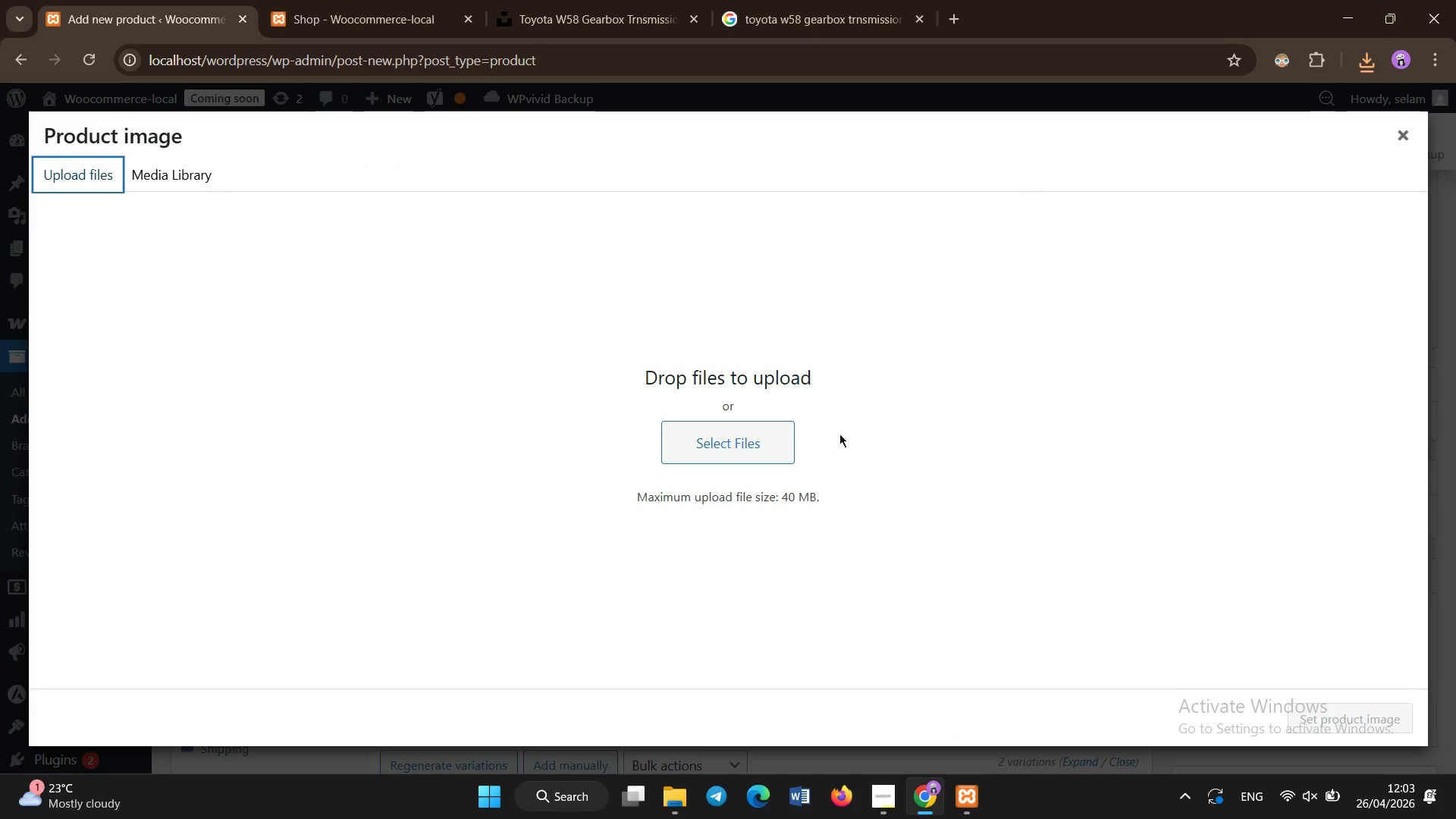 
left_click([756, 445])
 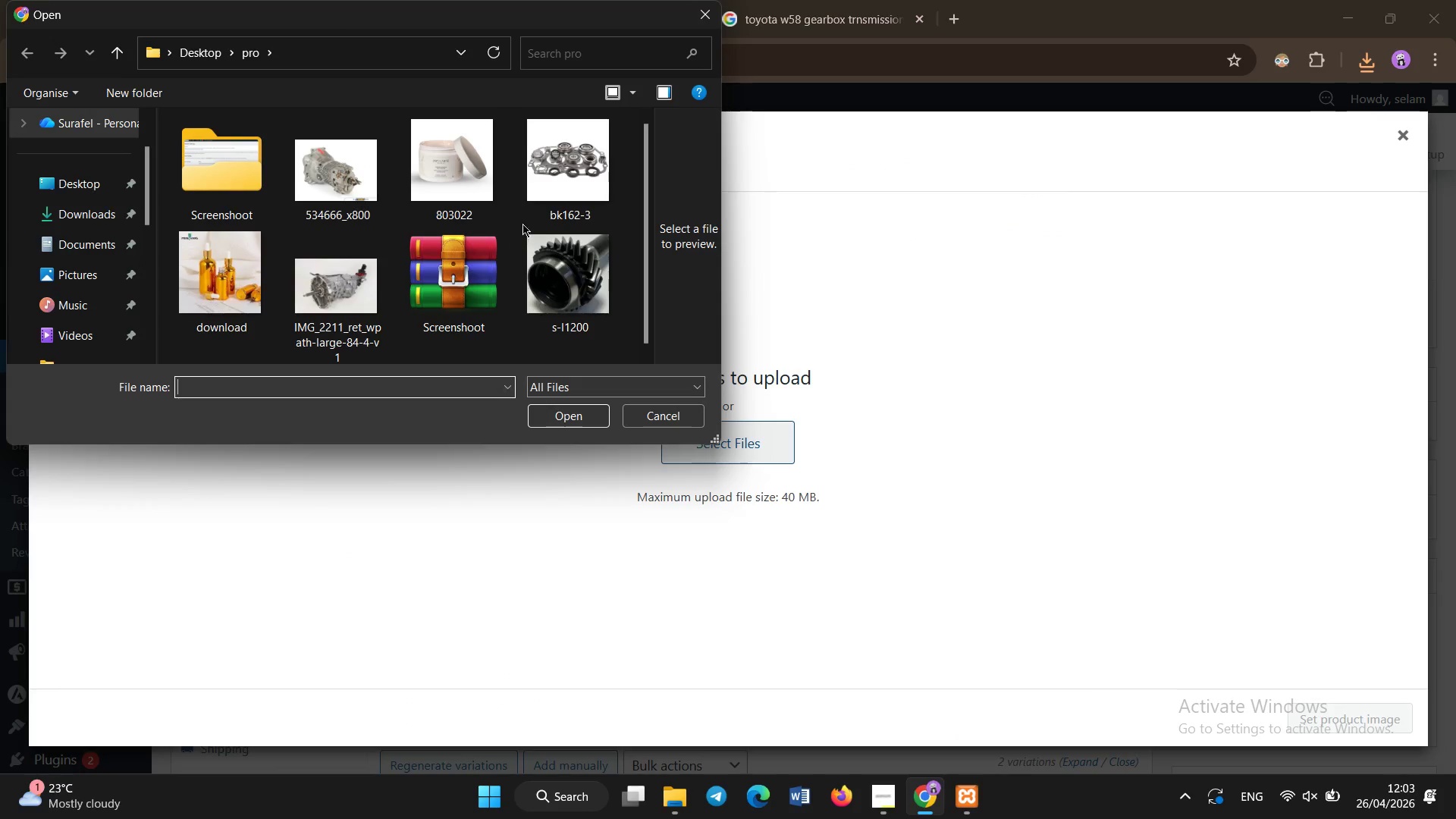 
double_click([541, 178])
 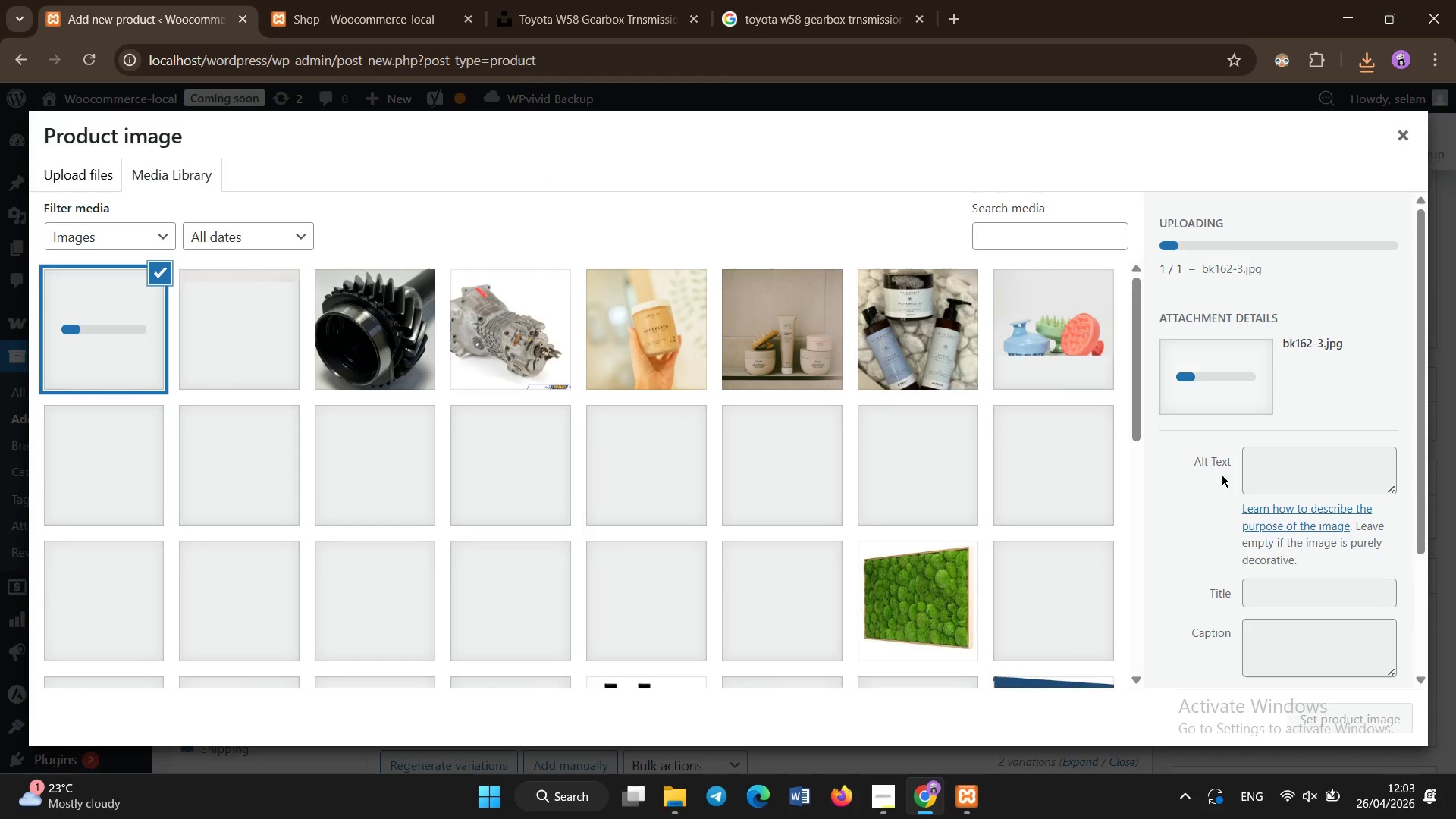 
left_click([1276, 457])
 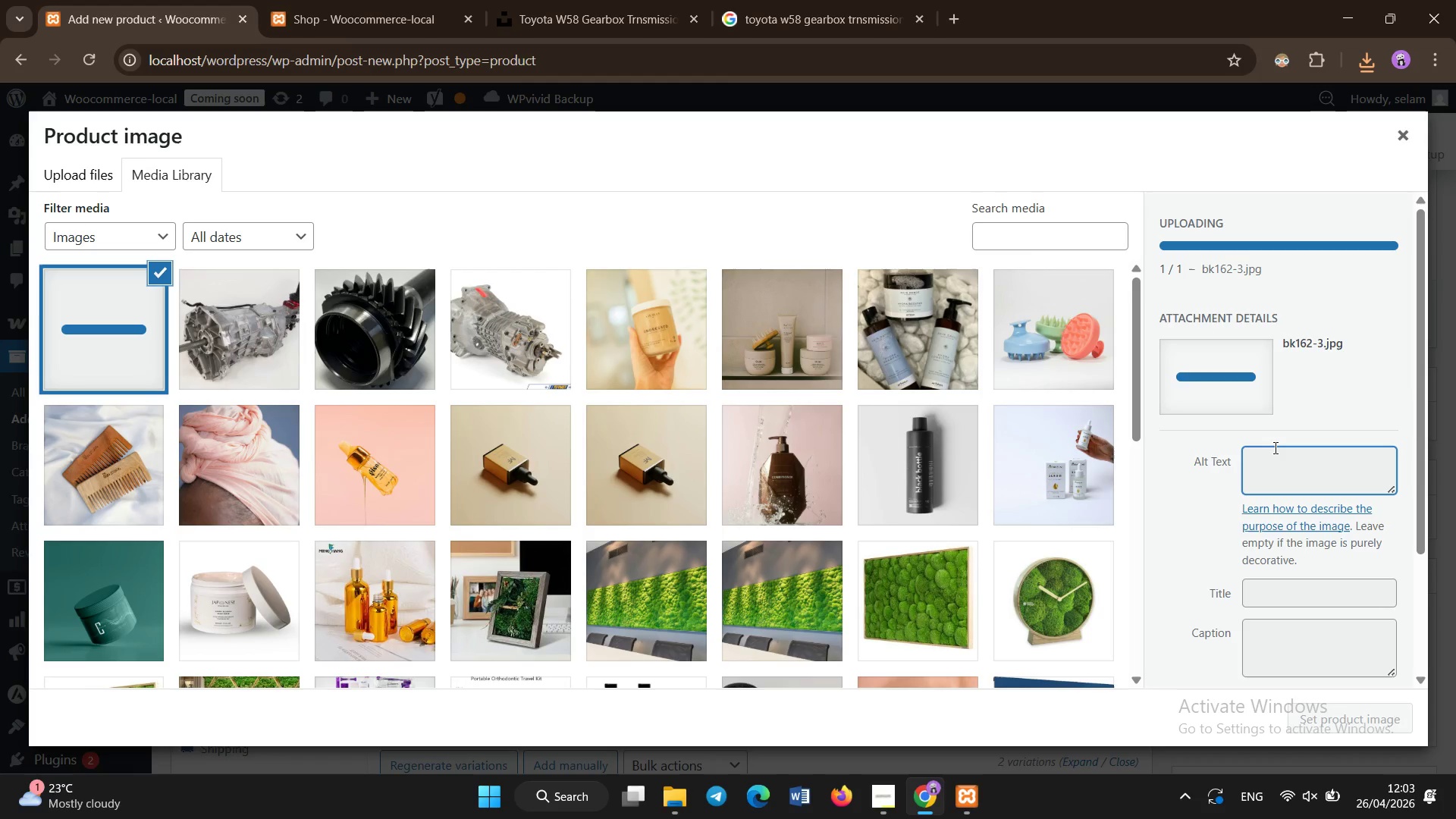 
left_click([1279, 460])
 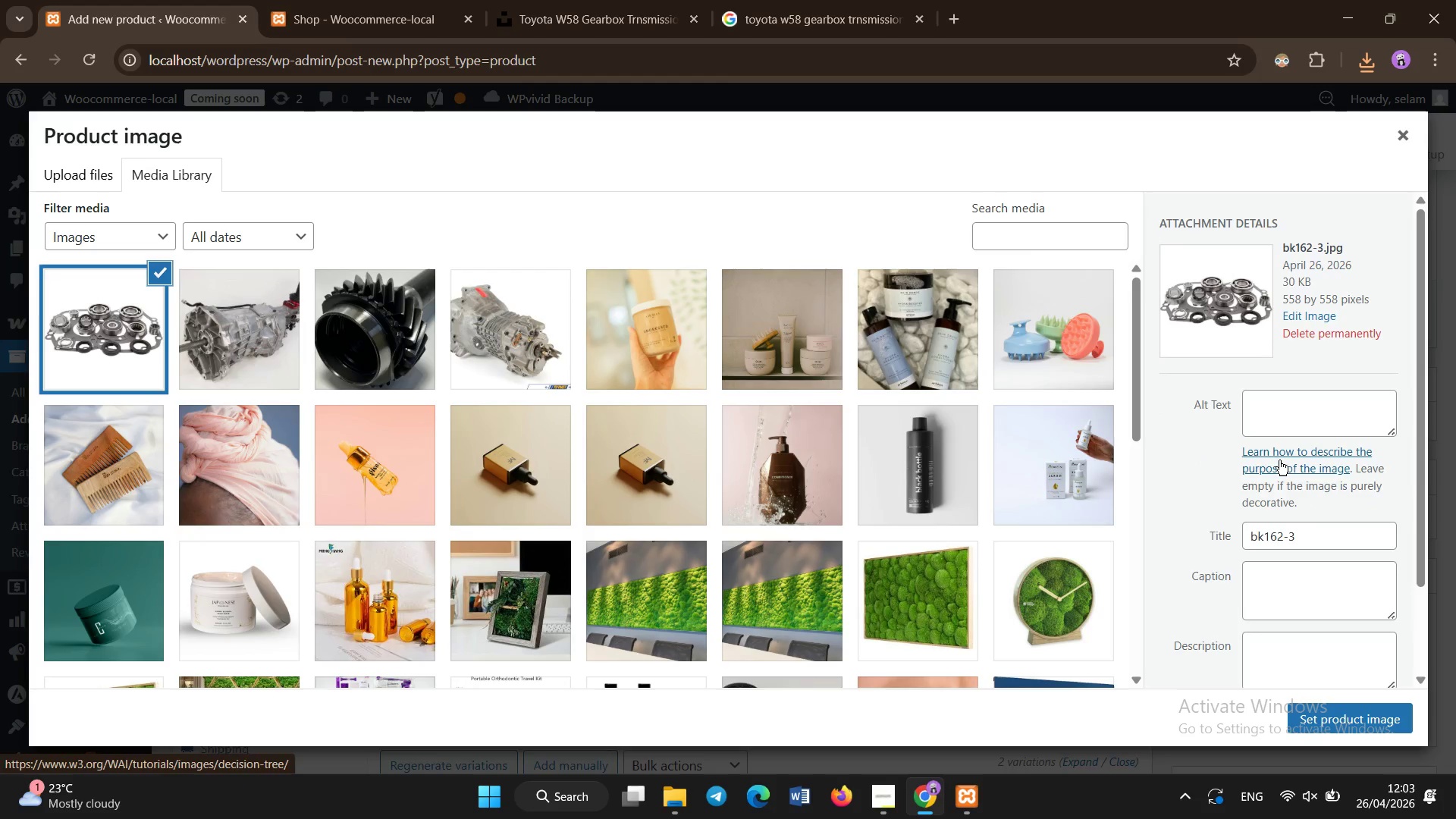 
hold_key(key=ShiftLeft, duration=0.44)
 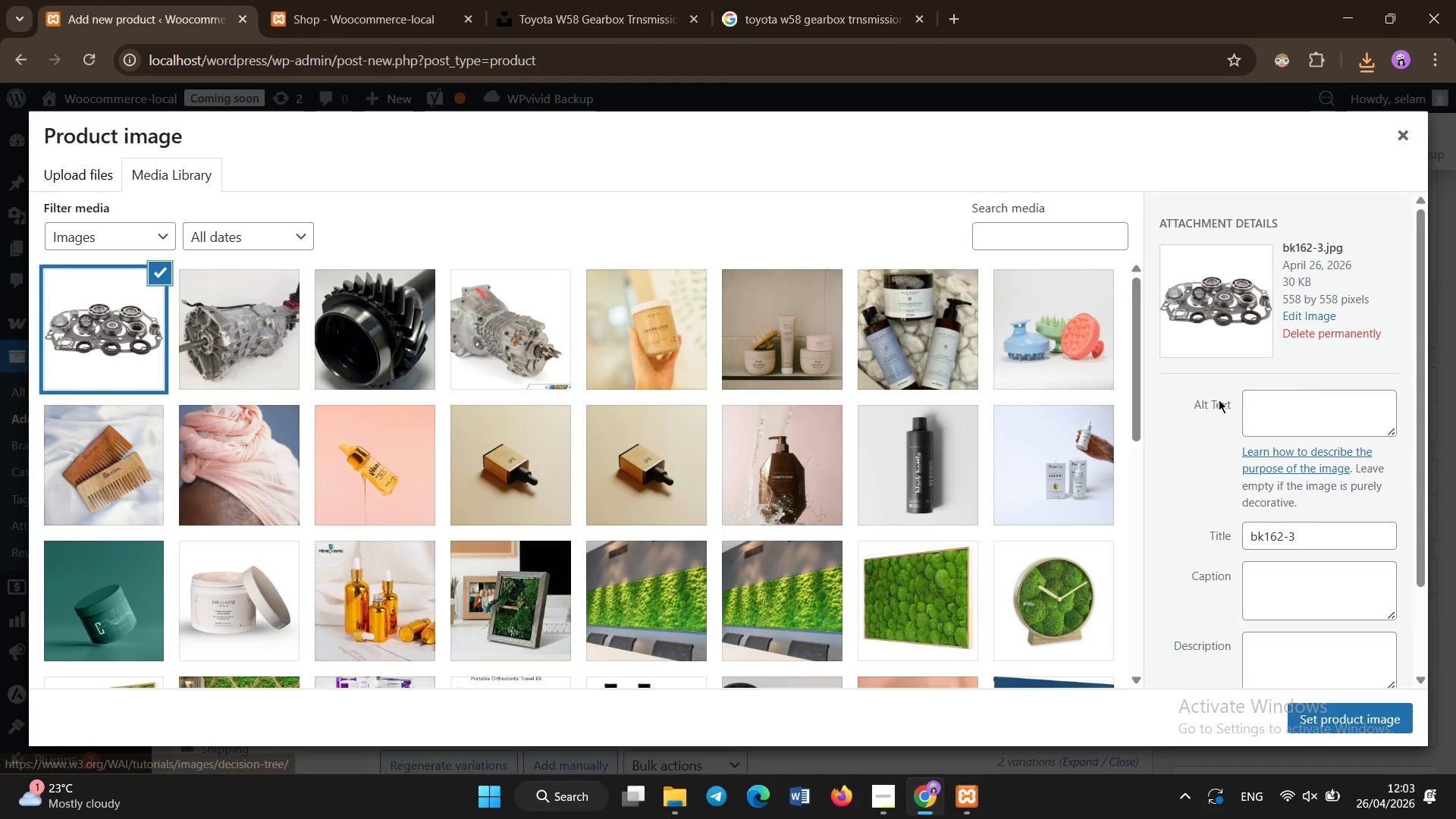 
left_click([1310, 392])
 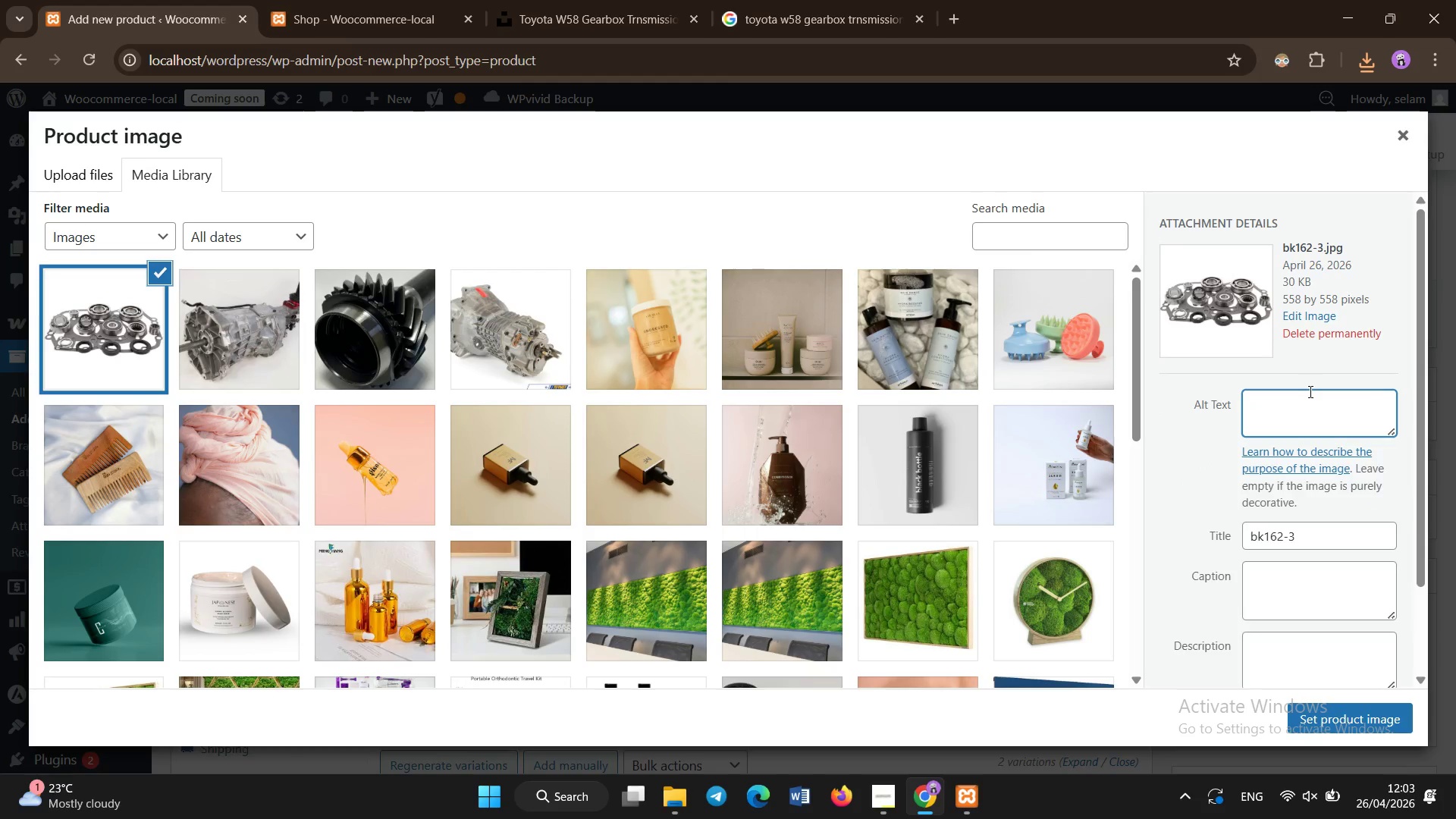 
type(Toyota W58 Supra Celica 5-speed manual transmission synchronizer rebuild kit)
 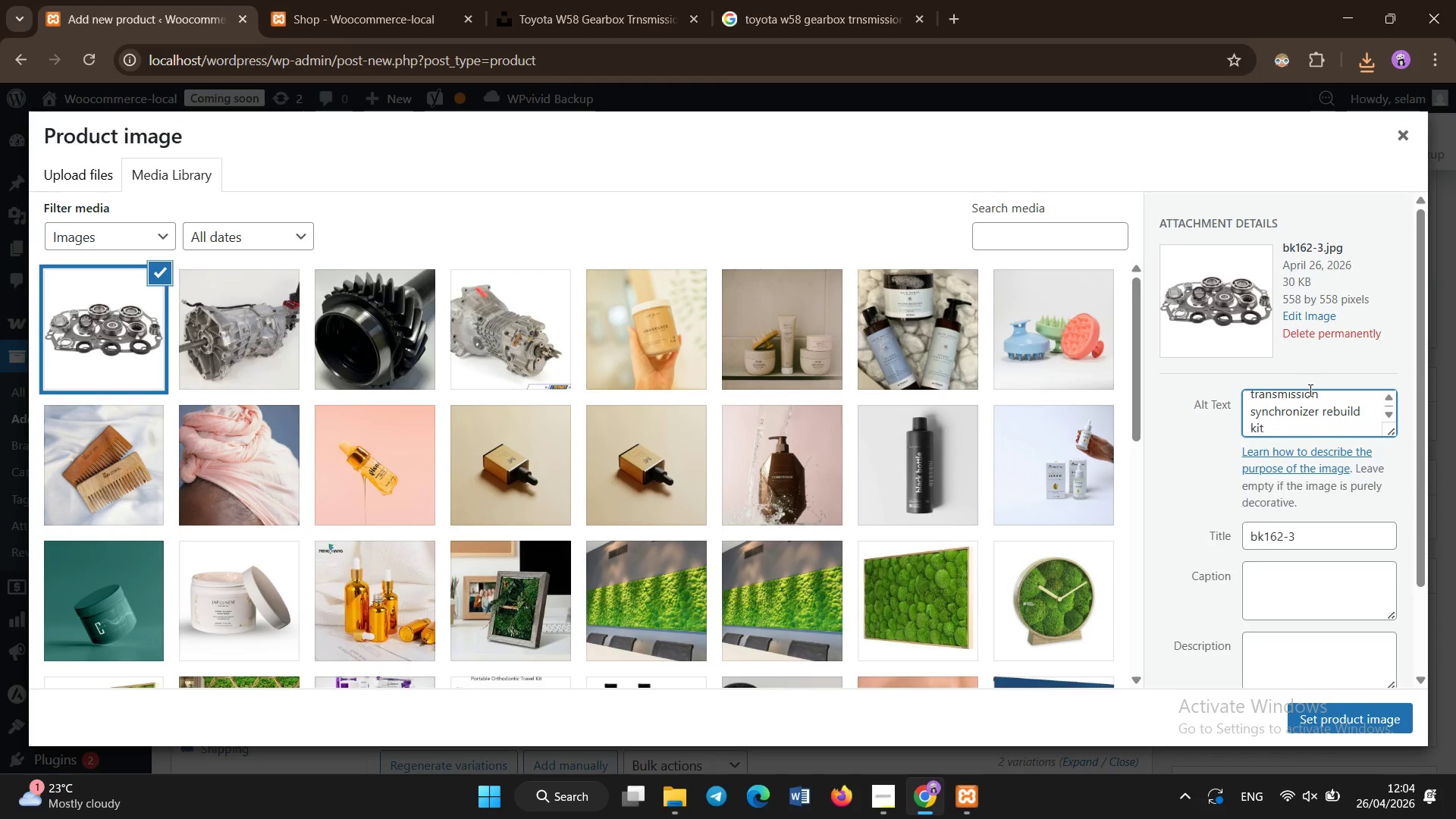 
left_click([1319, 720])
 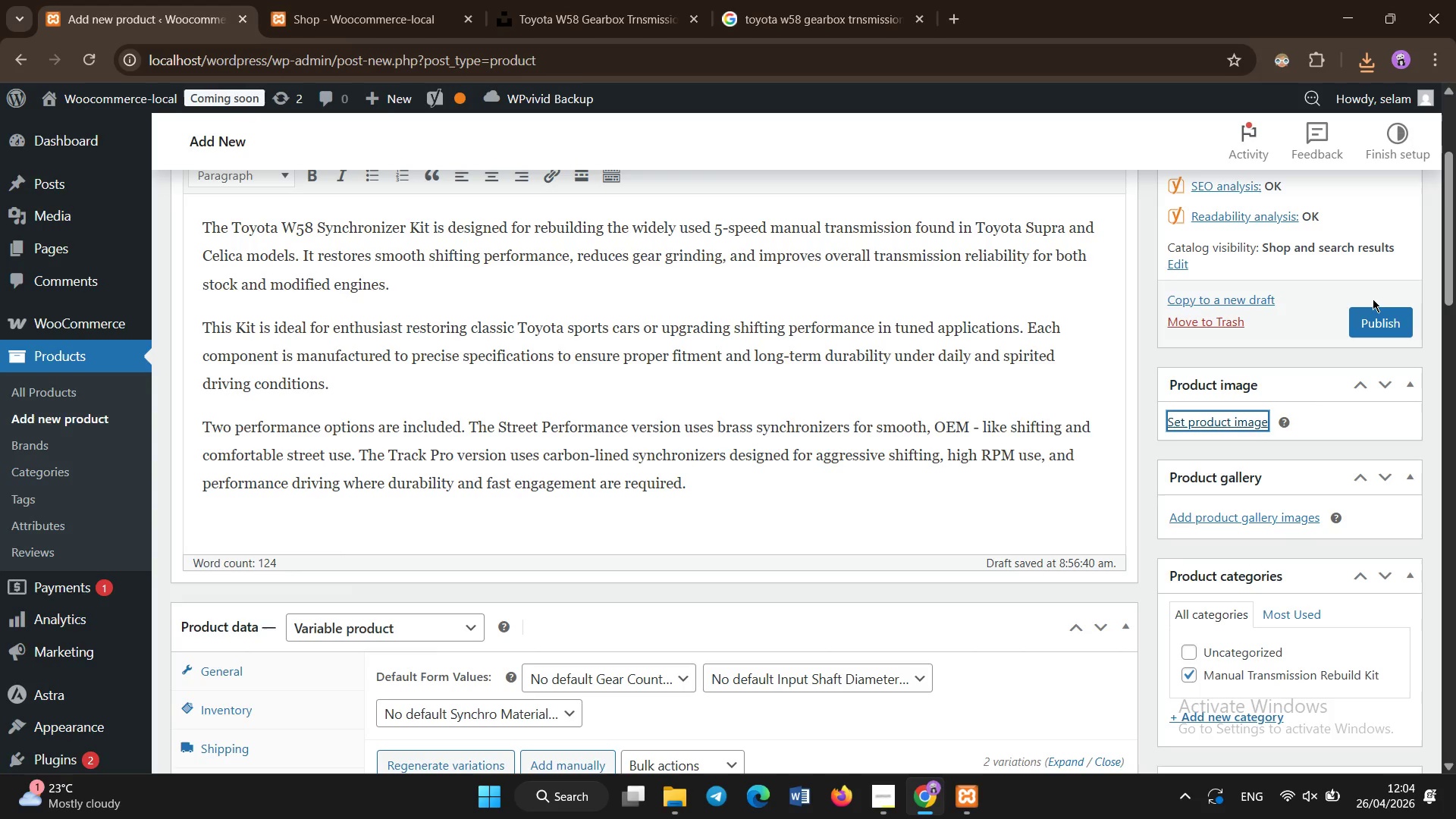 
left_click([1376, 310])
 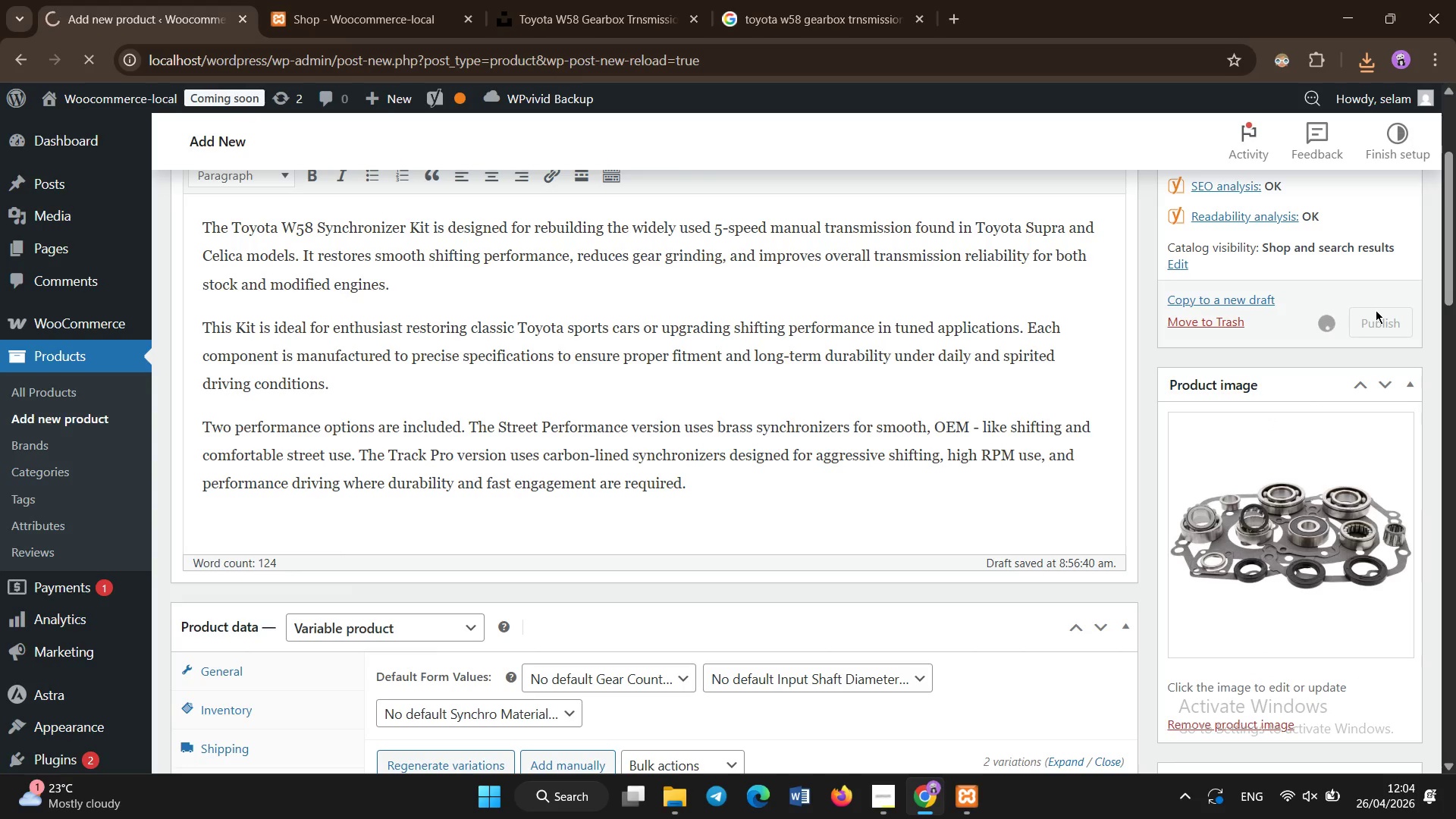 
wait(9.95)
 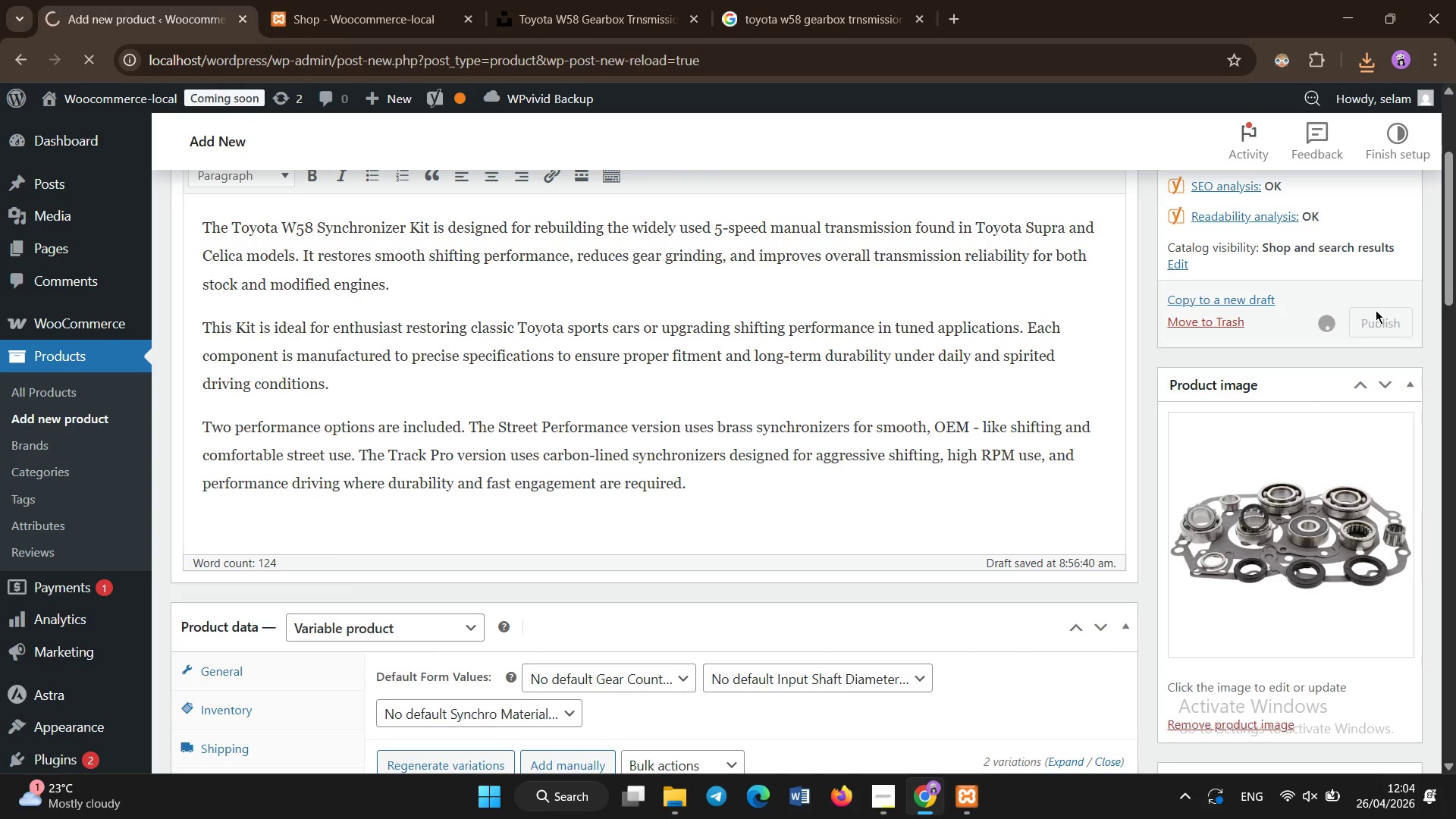 
left_click([383, 0])
 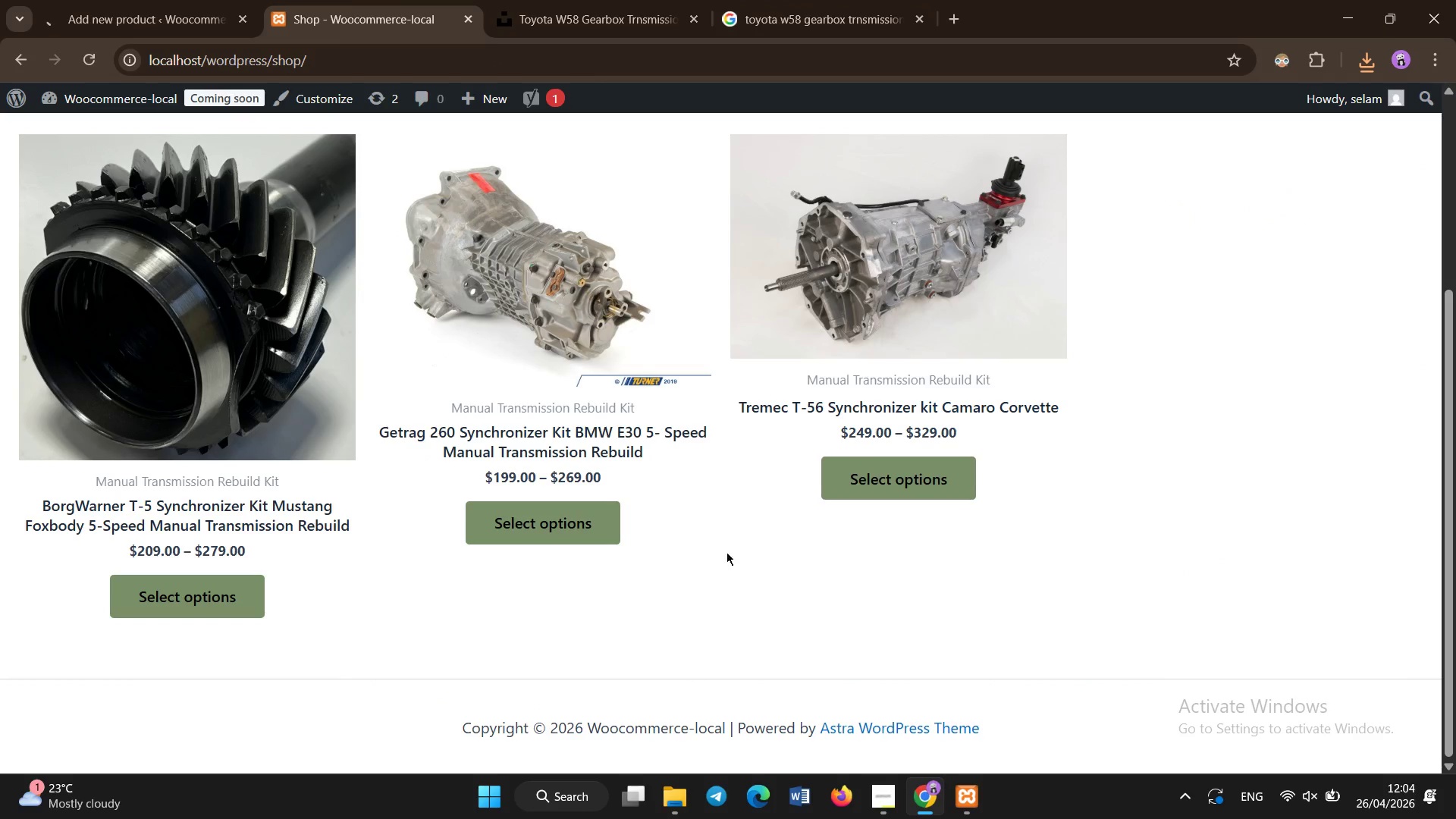 
left_click([672, 631])
 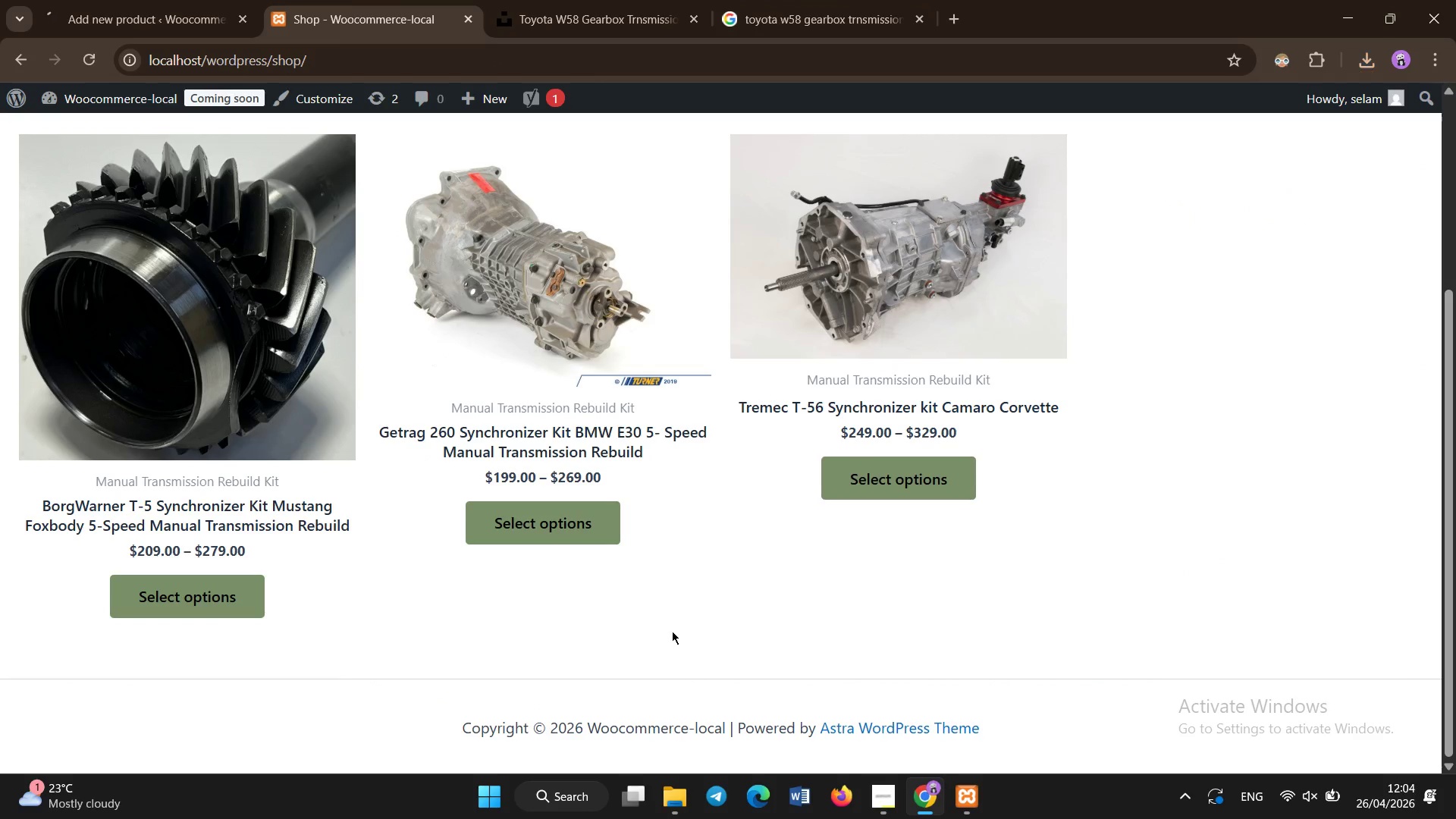 
key(Control+Shift+R)
 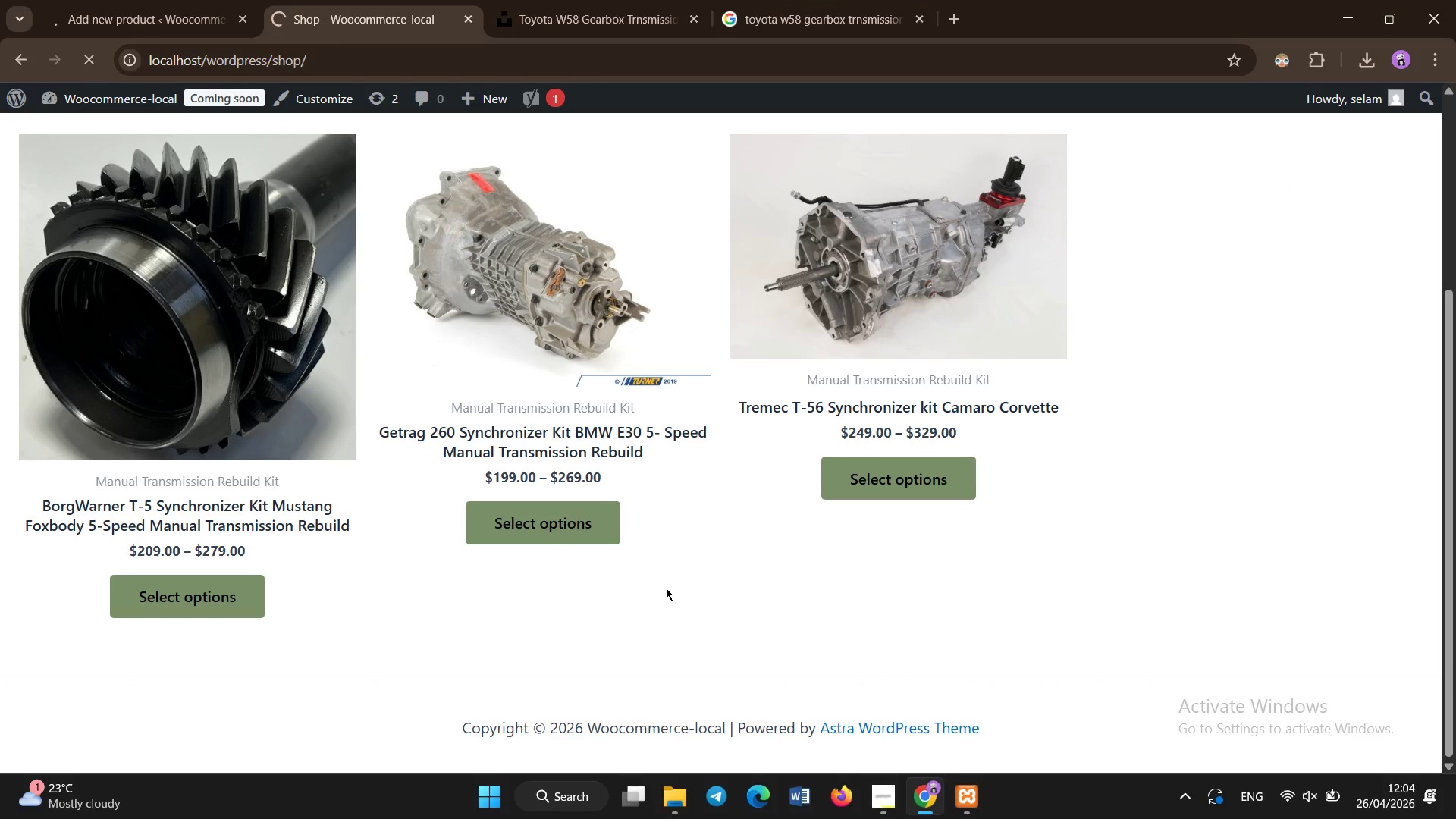 
scroll: coordinate [666, 585], scroll_direction: up, amount: 5.0
 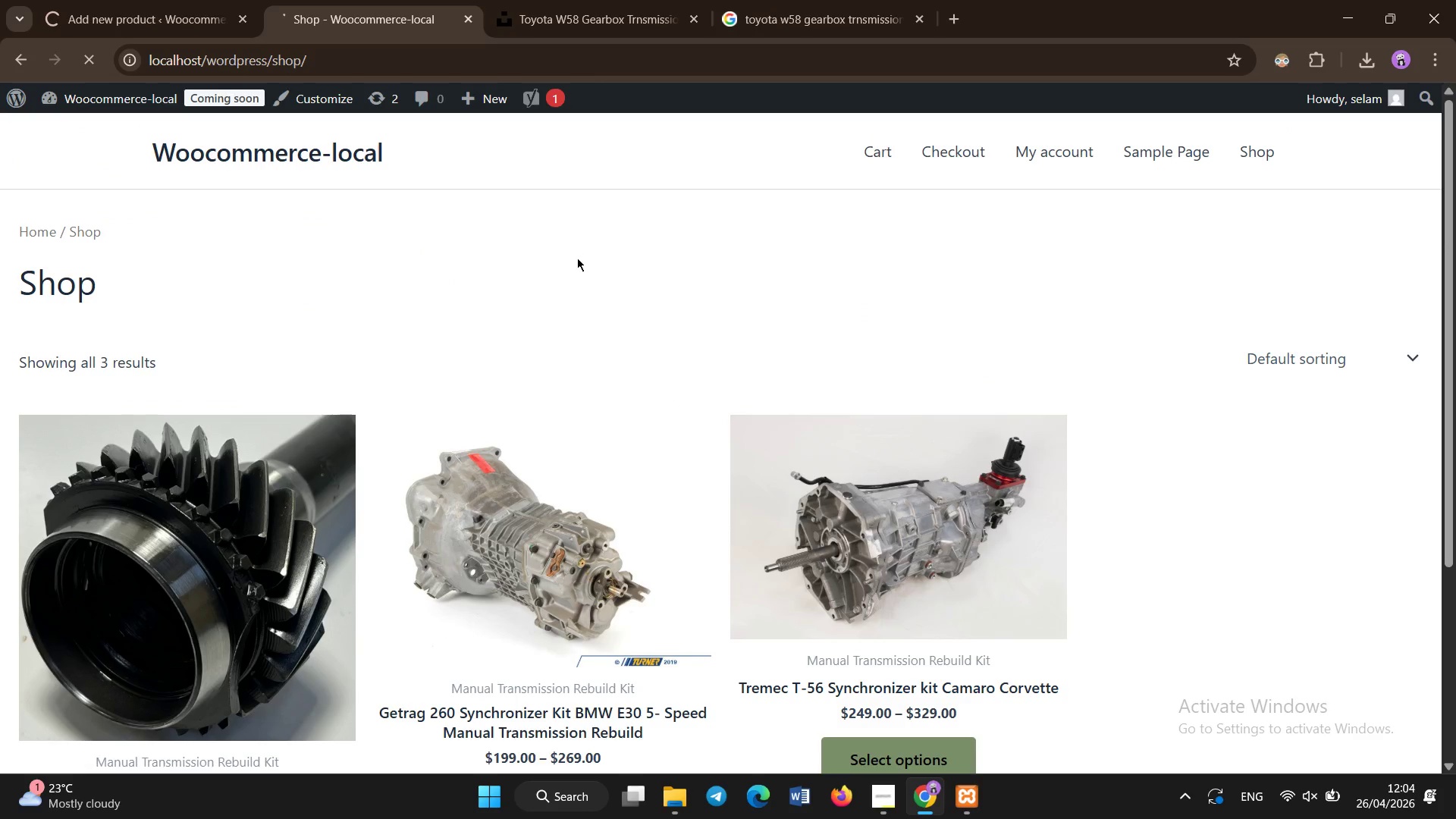 
scroll: coordinate [577, 258], scroll_direction: none, amount: 0.0
 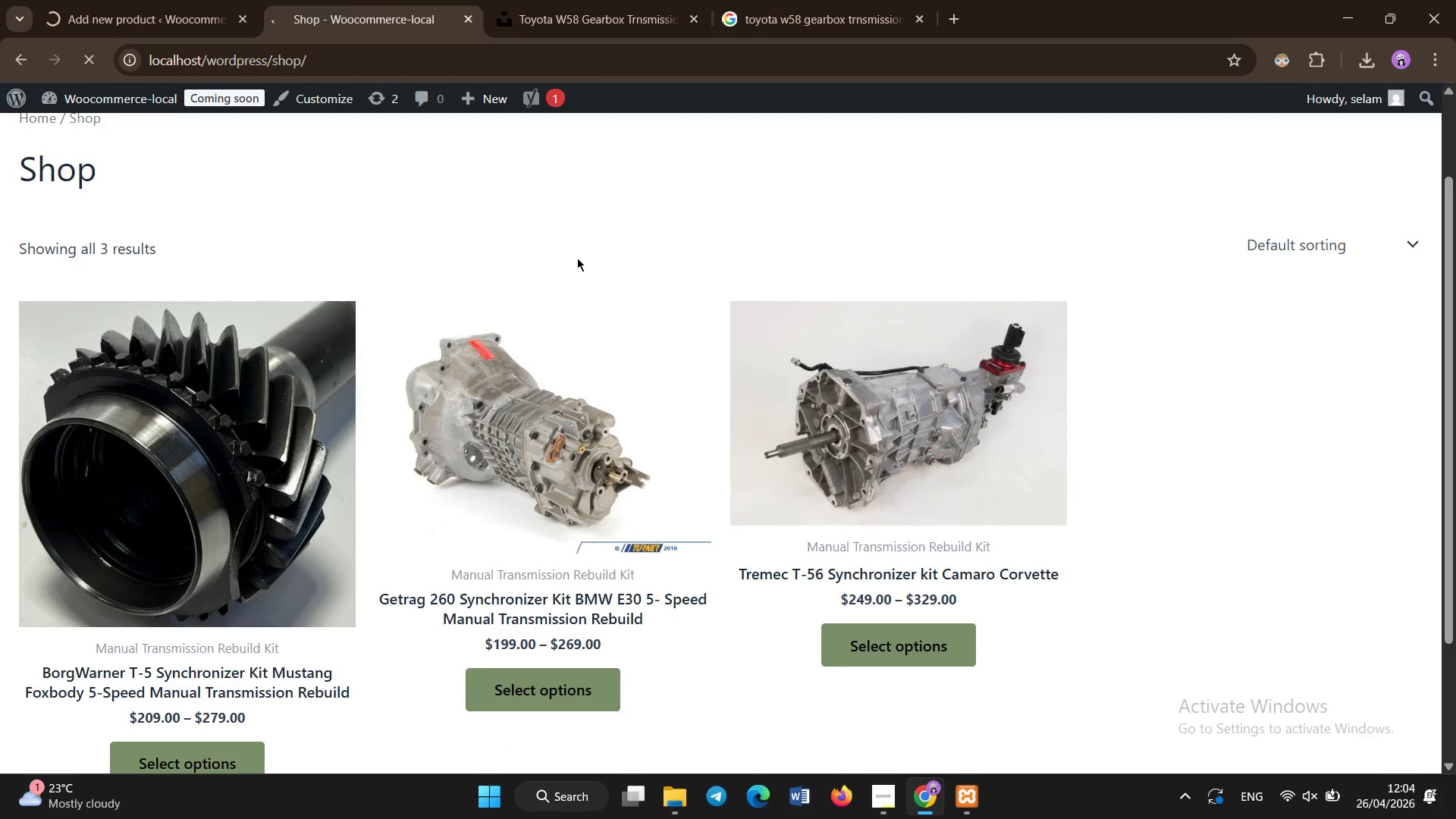 
scroll: coordinate [577, 258], scroll_direction: down, amount: 1.0
 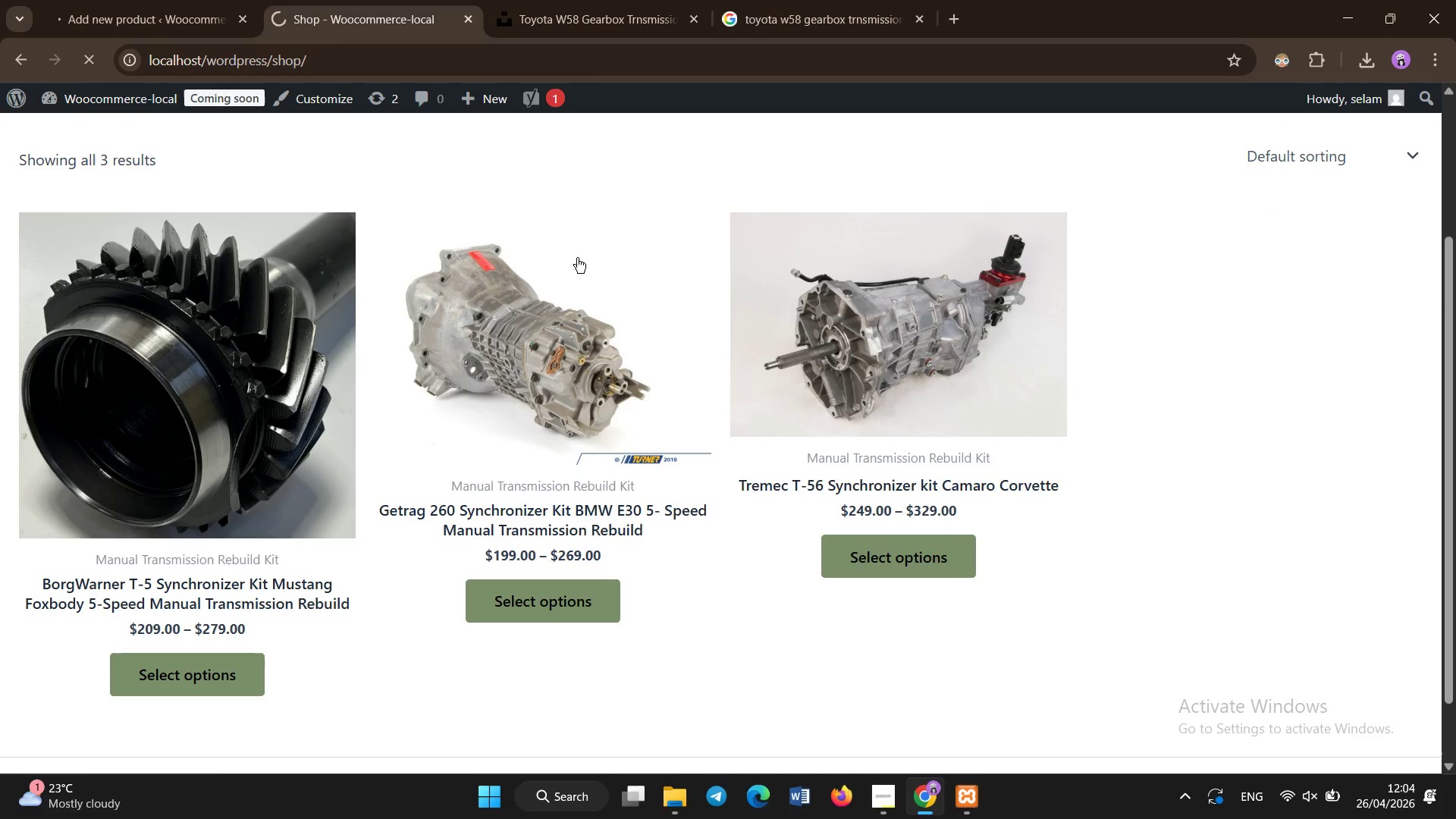 
scroll: coordinate [577, 258], scroll_direction: none, amount: 0.0
 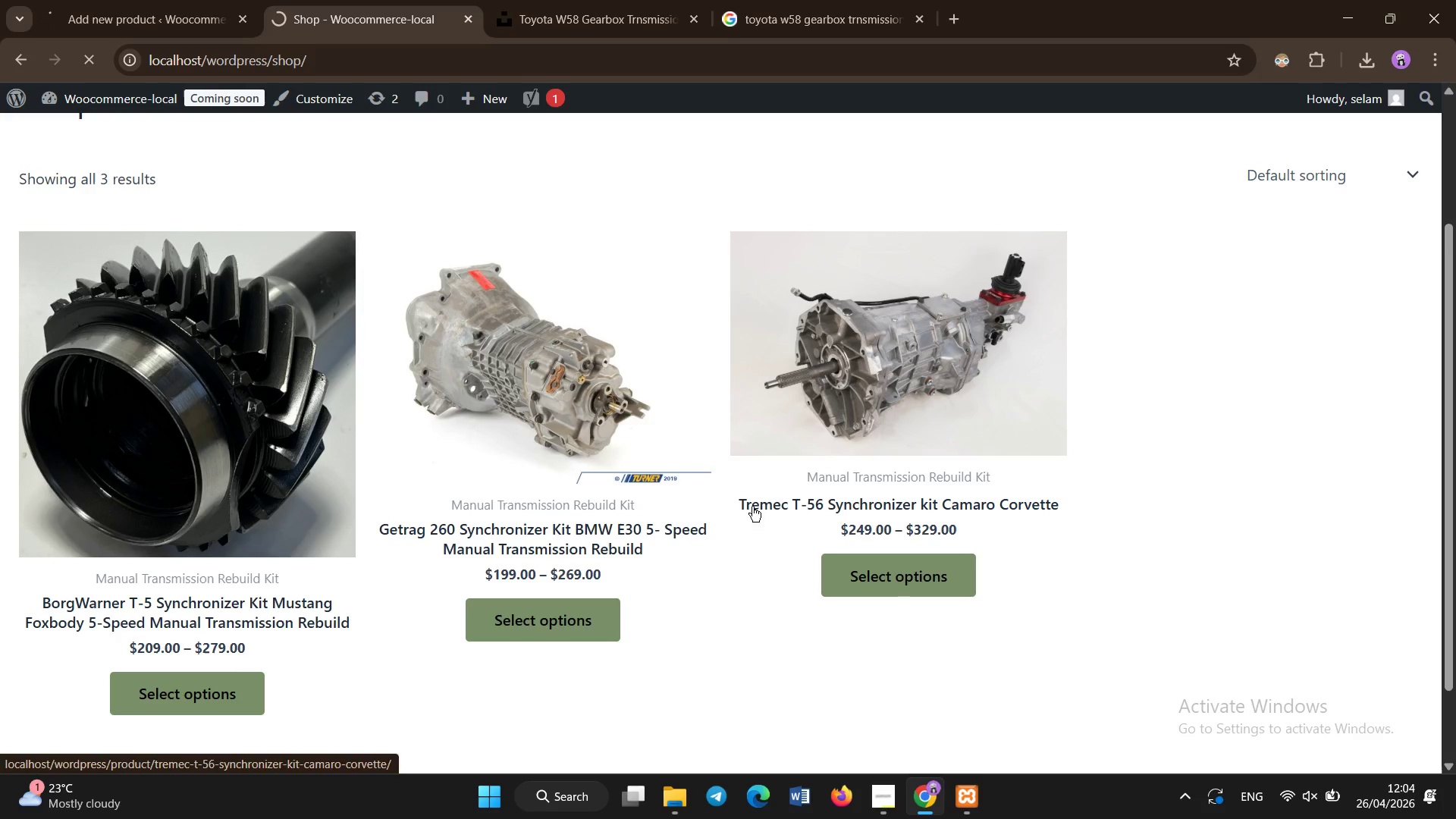 
left_click([137, 1])
 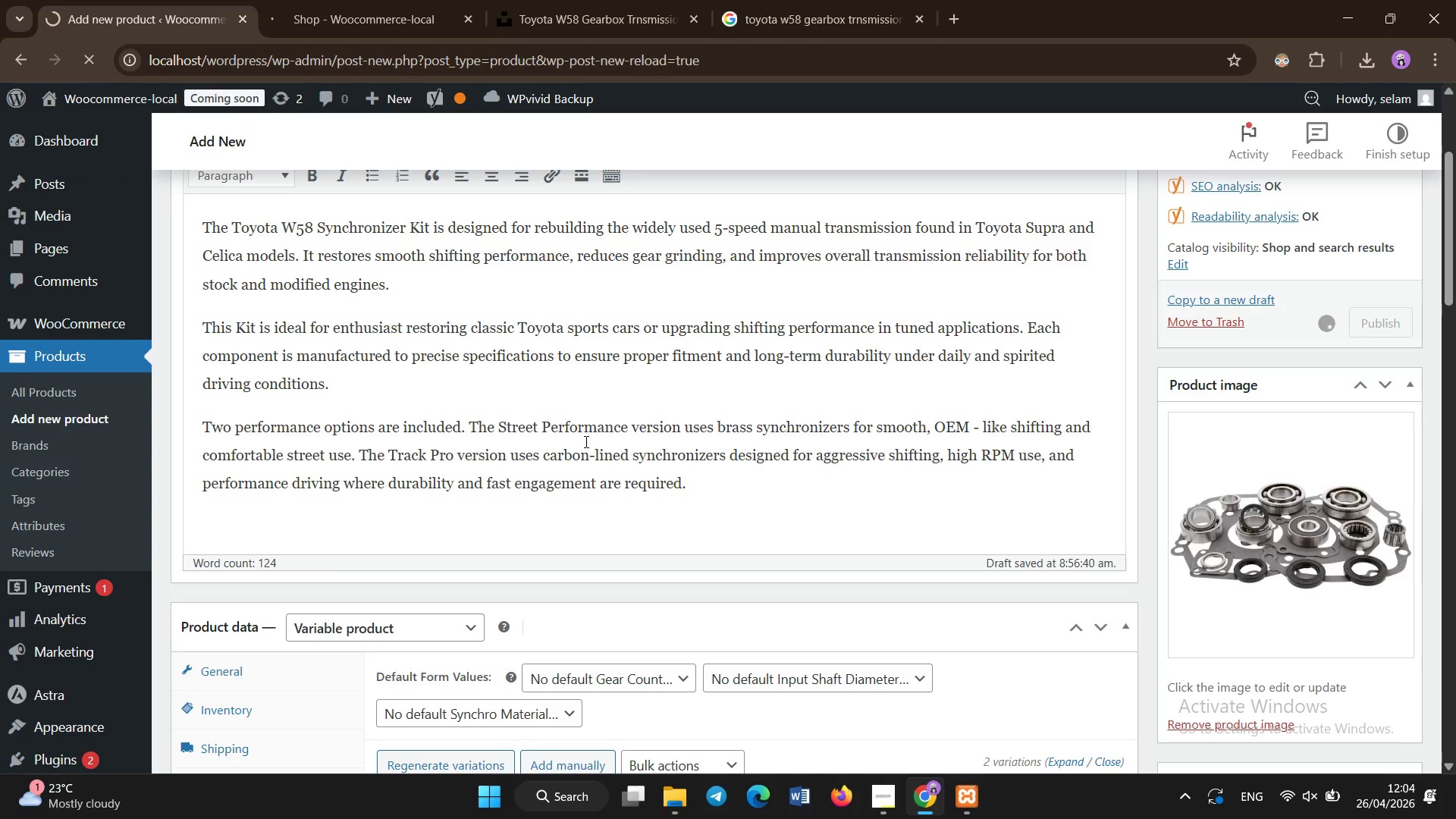 
scroll: coordinate [586, 441], scroll_direction: up, amount: 10.0
 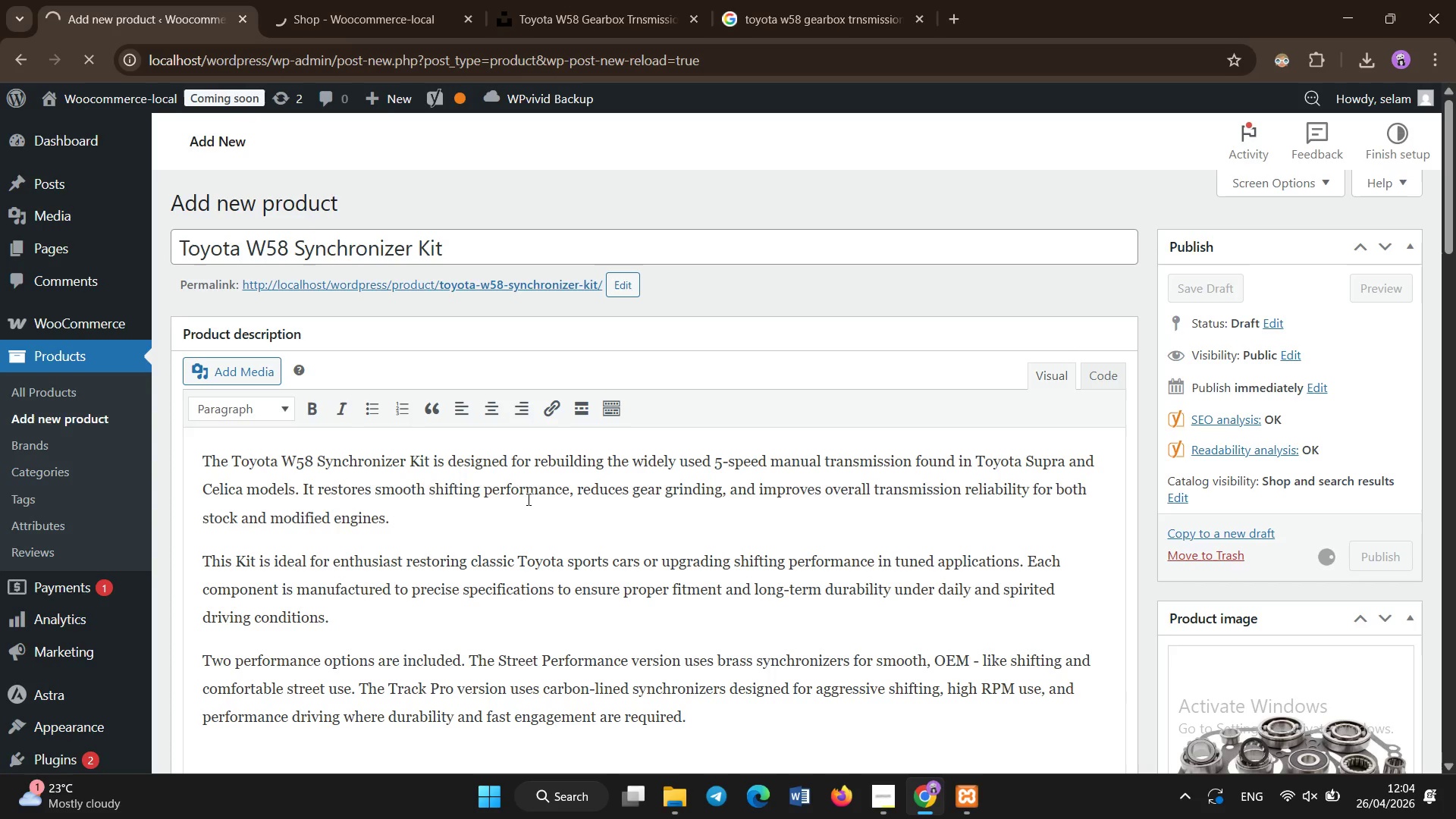 
wait(6.89)
 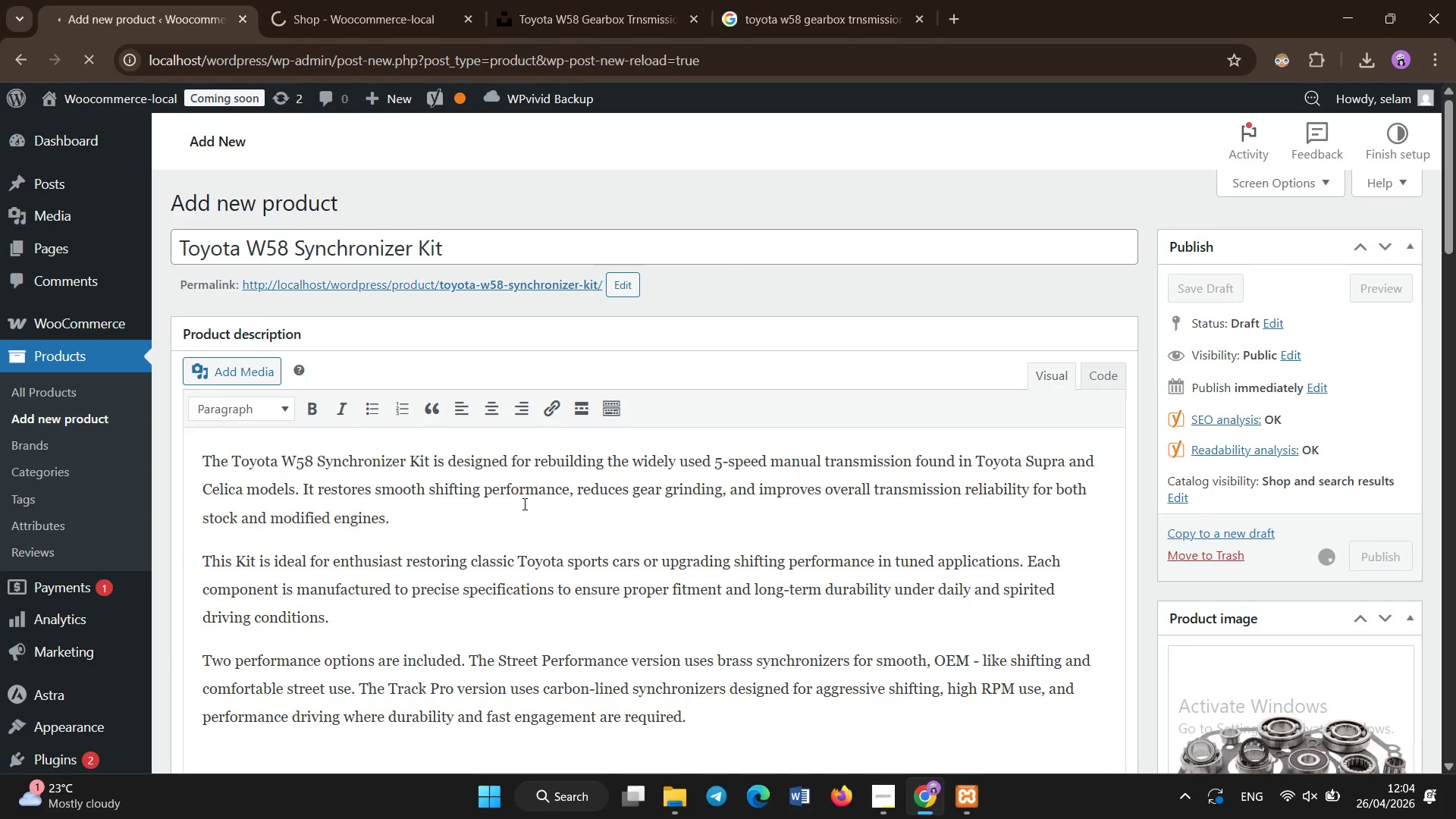 
left_click([382, 0])
 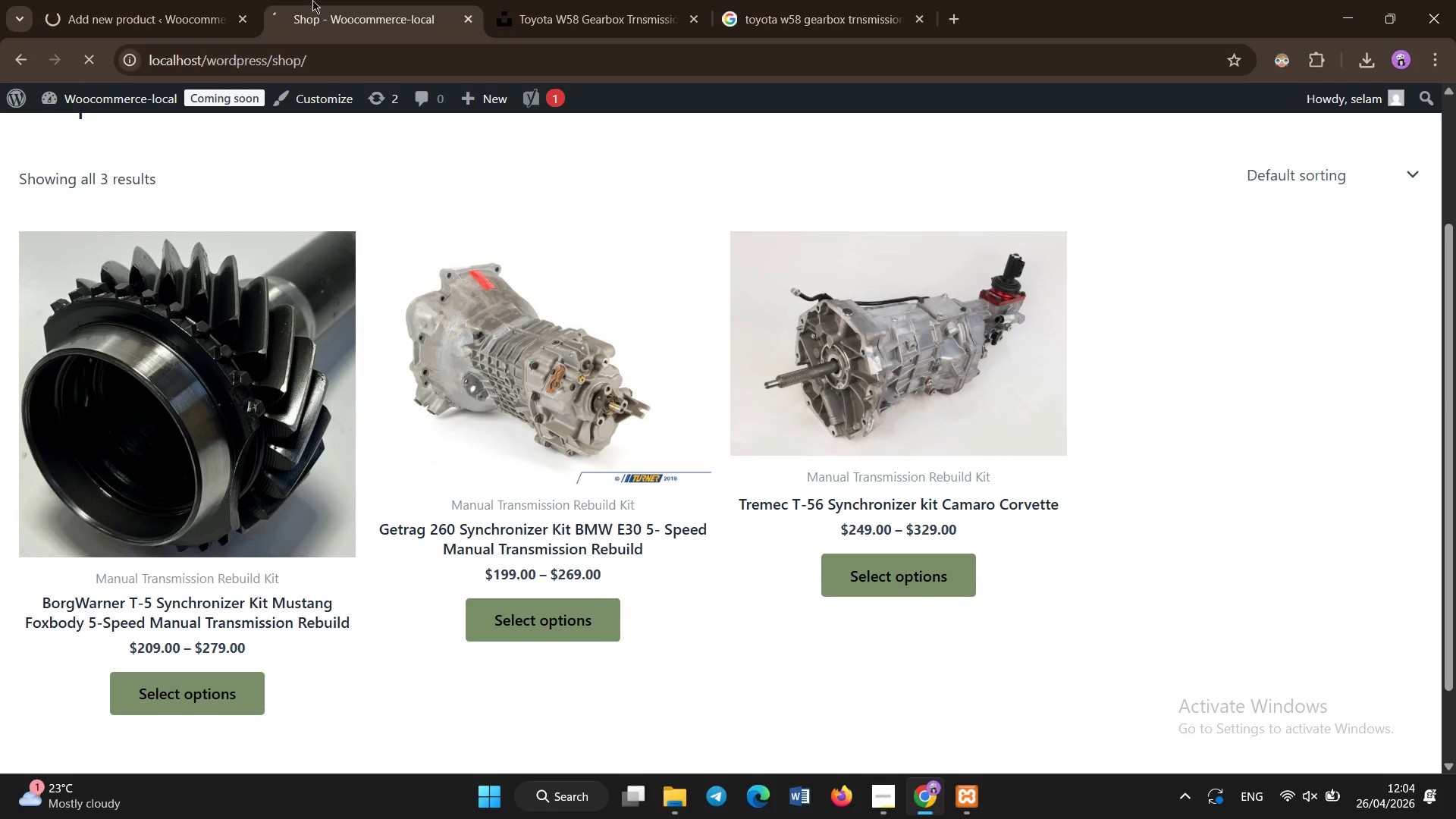 
left_click([194, 0])
 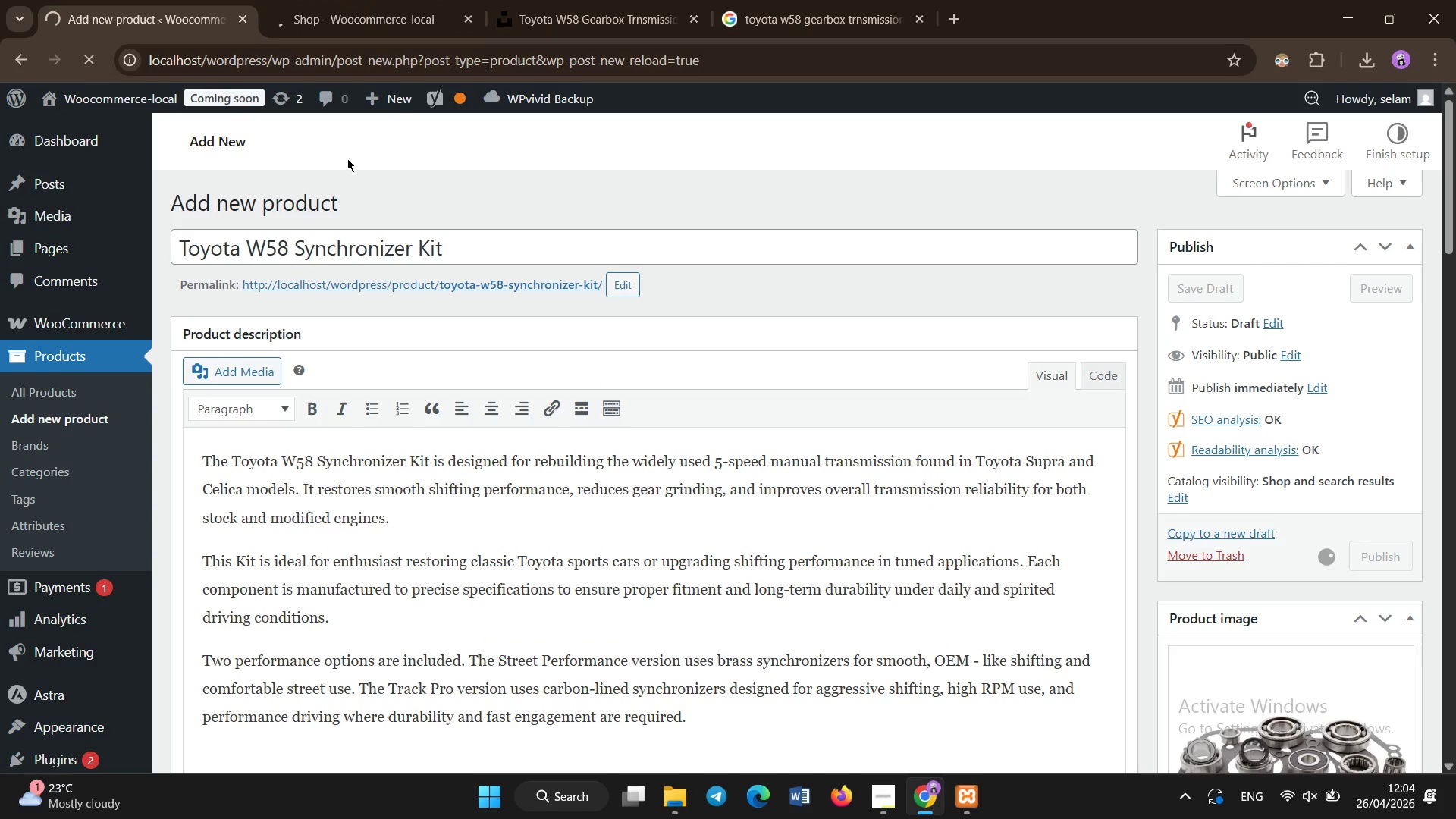 
scroll: coordinate [347, 158], scroll_direction: down, amount: 12.0
 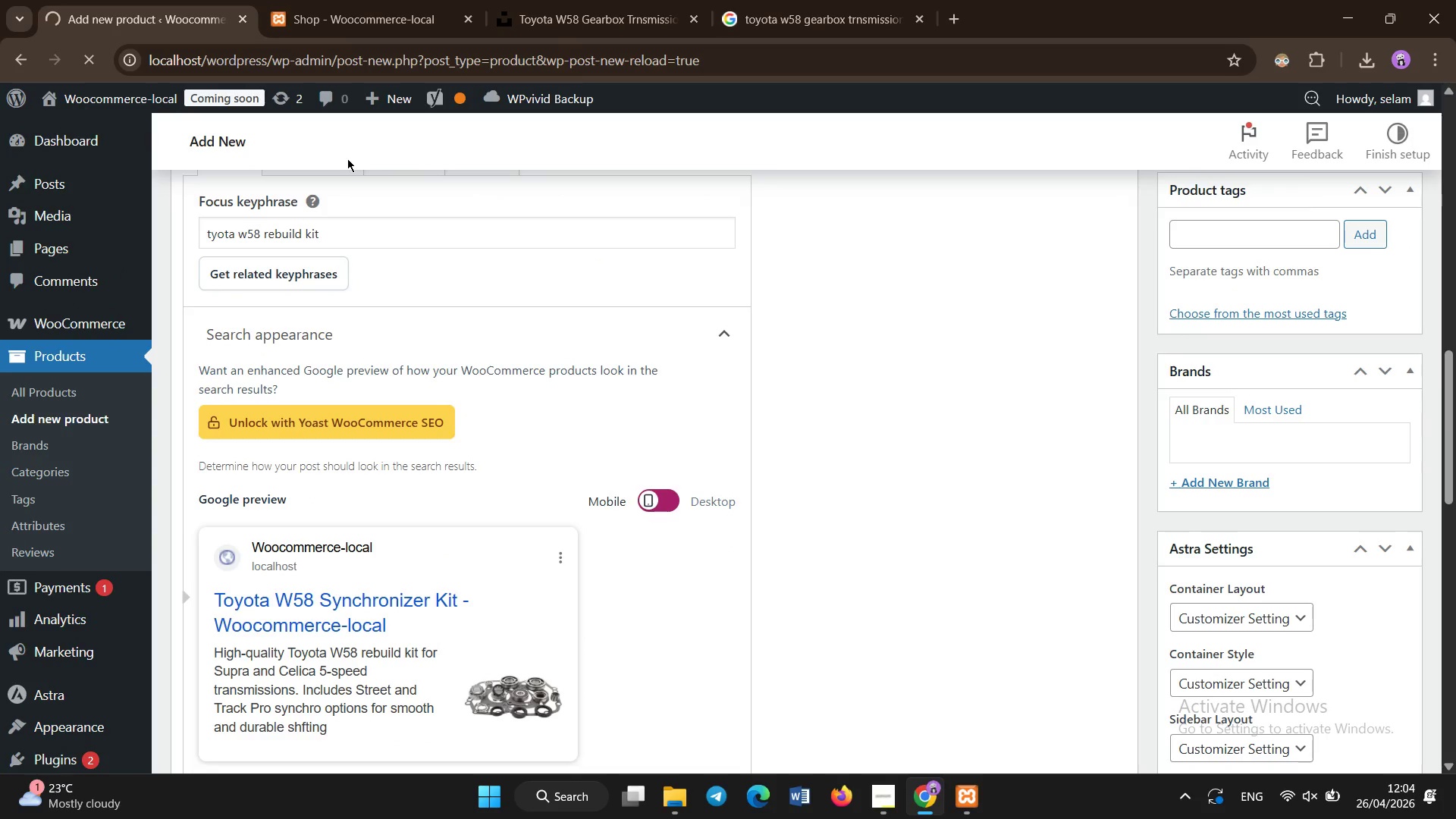 
scroll: coordinate [347, 158], scroll_direction: up, amount: 1.0
 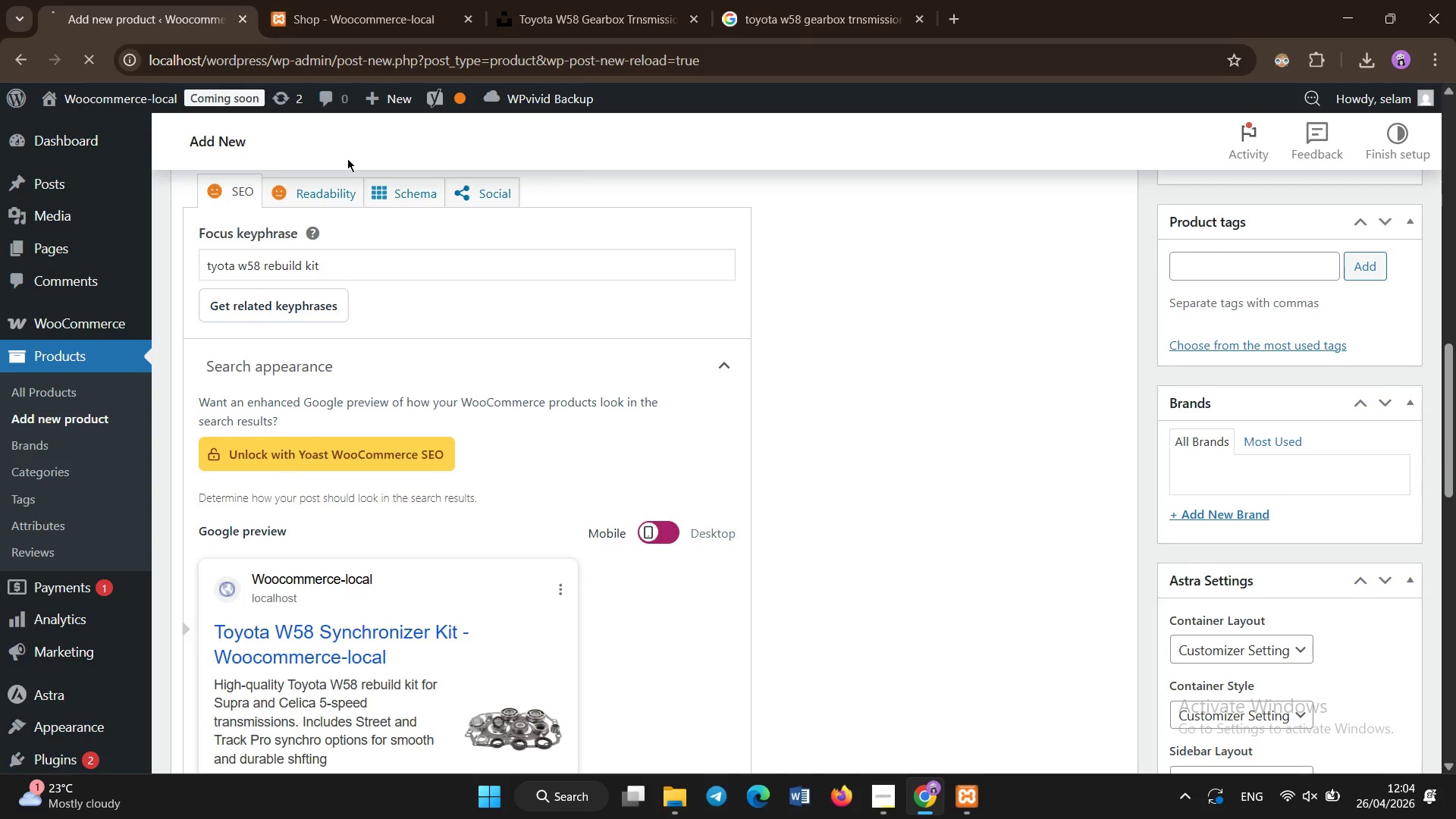 
left_click([343, 0])
 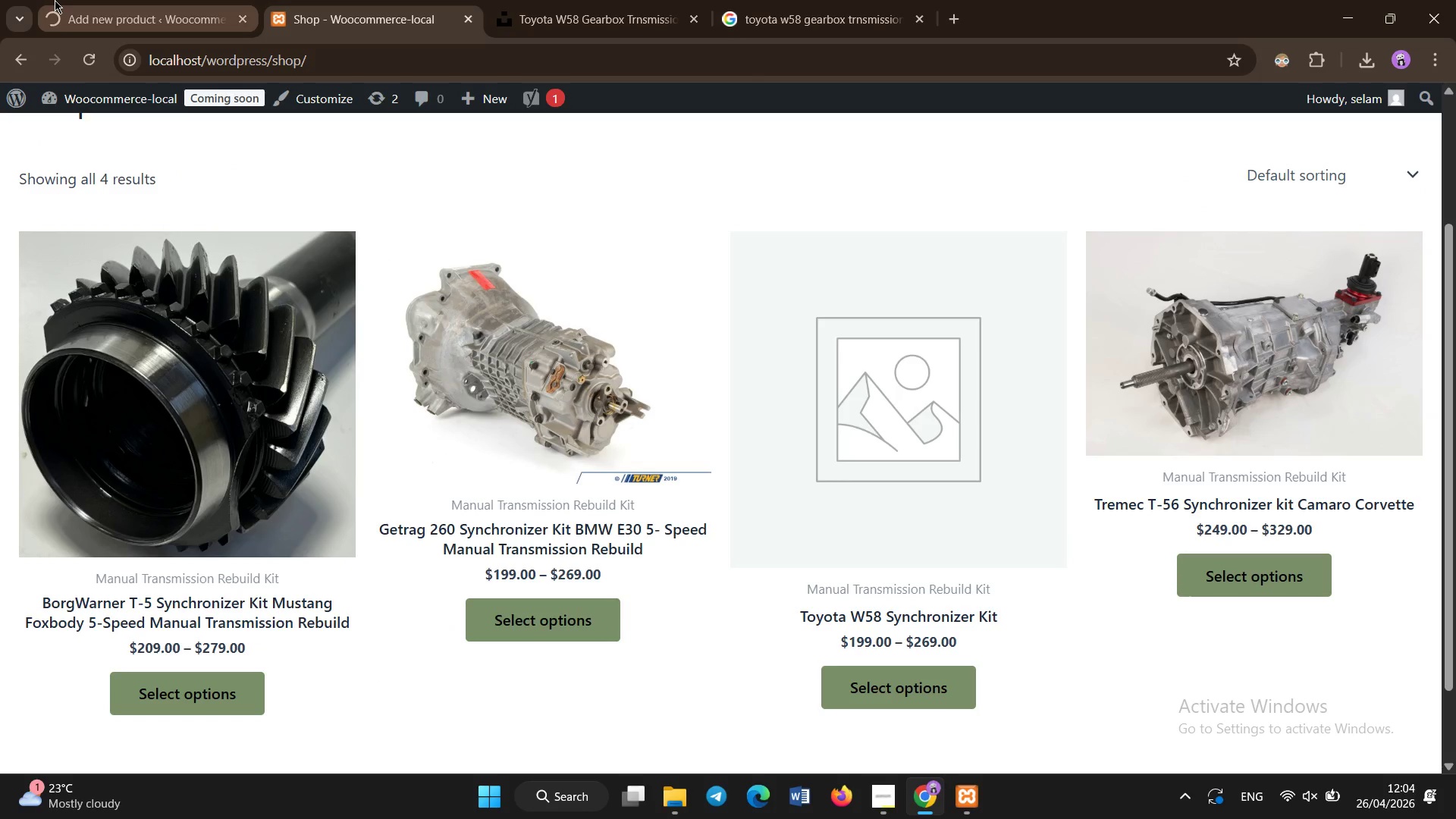 
scroll: coordinate [347, 158], scroll_direction: down, amount: 10.0
 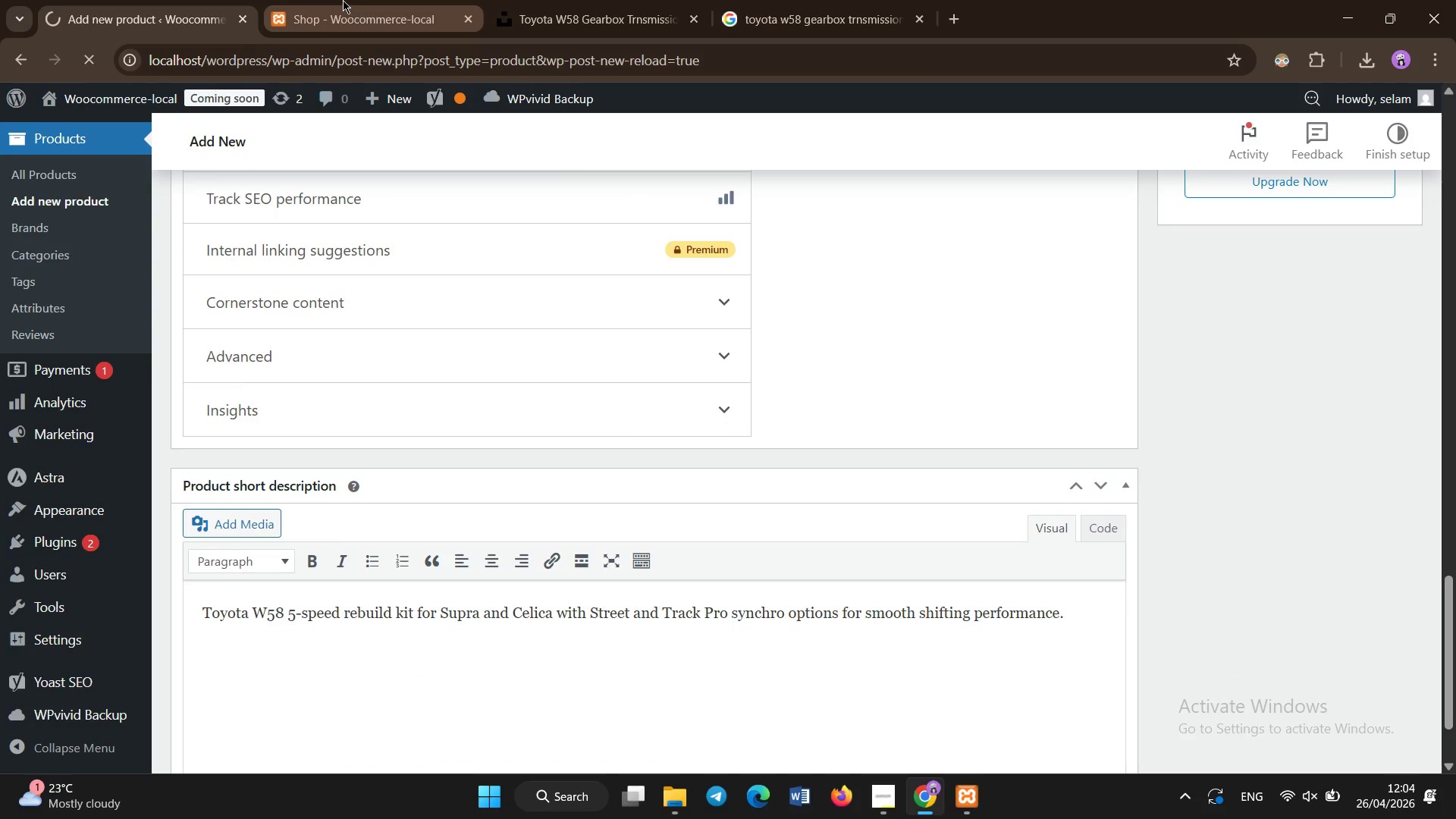 
left_click([55, 0])
 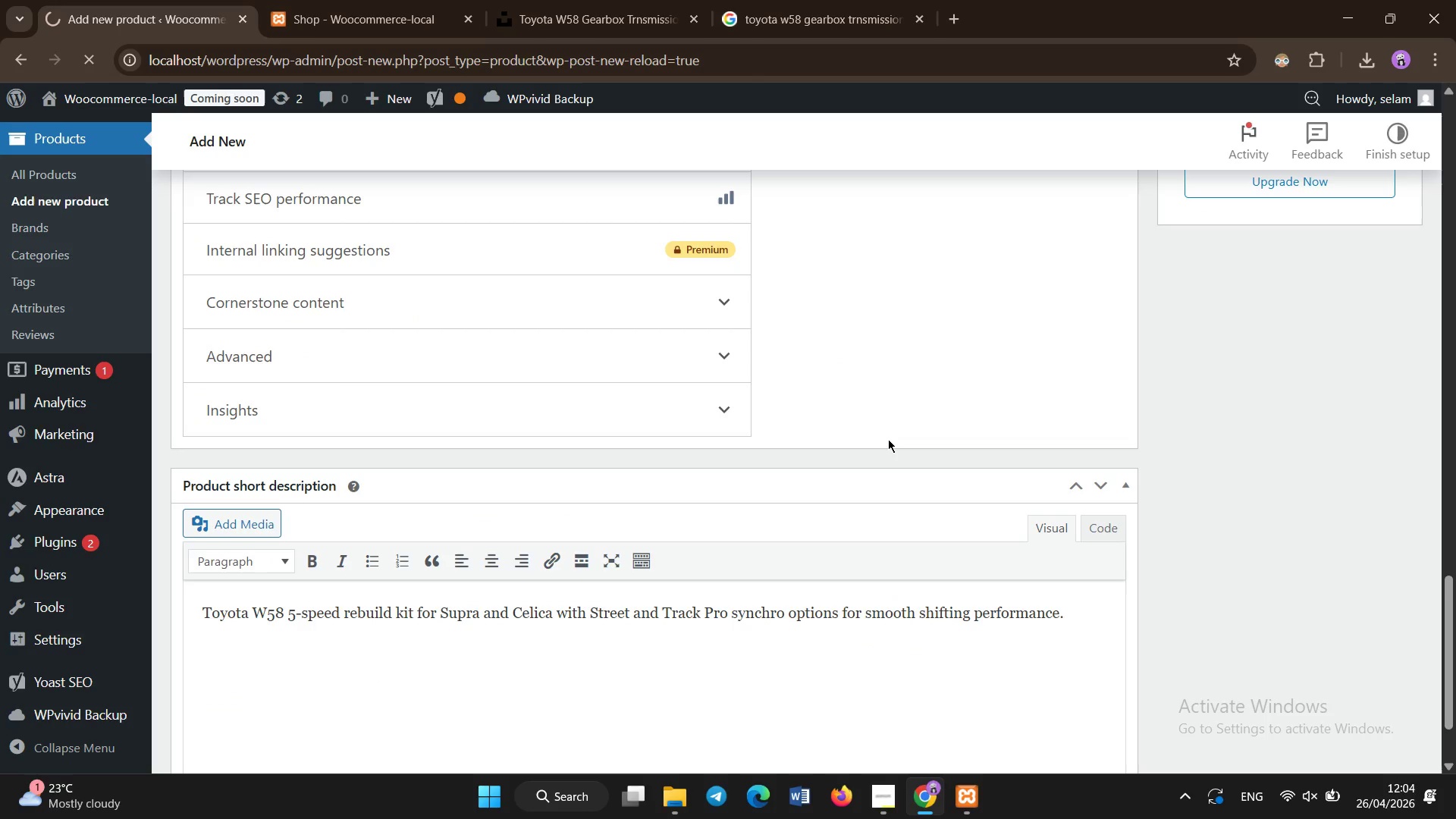 
scroll: coordinate [888, 439], scroll_direction: up, amount: 2.0
 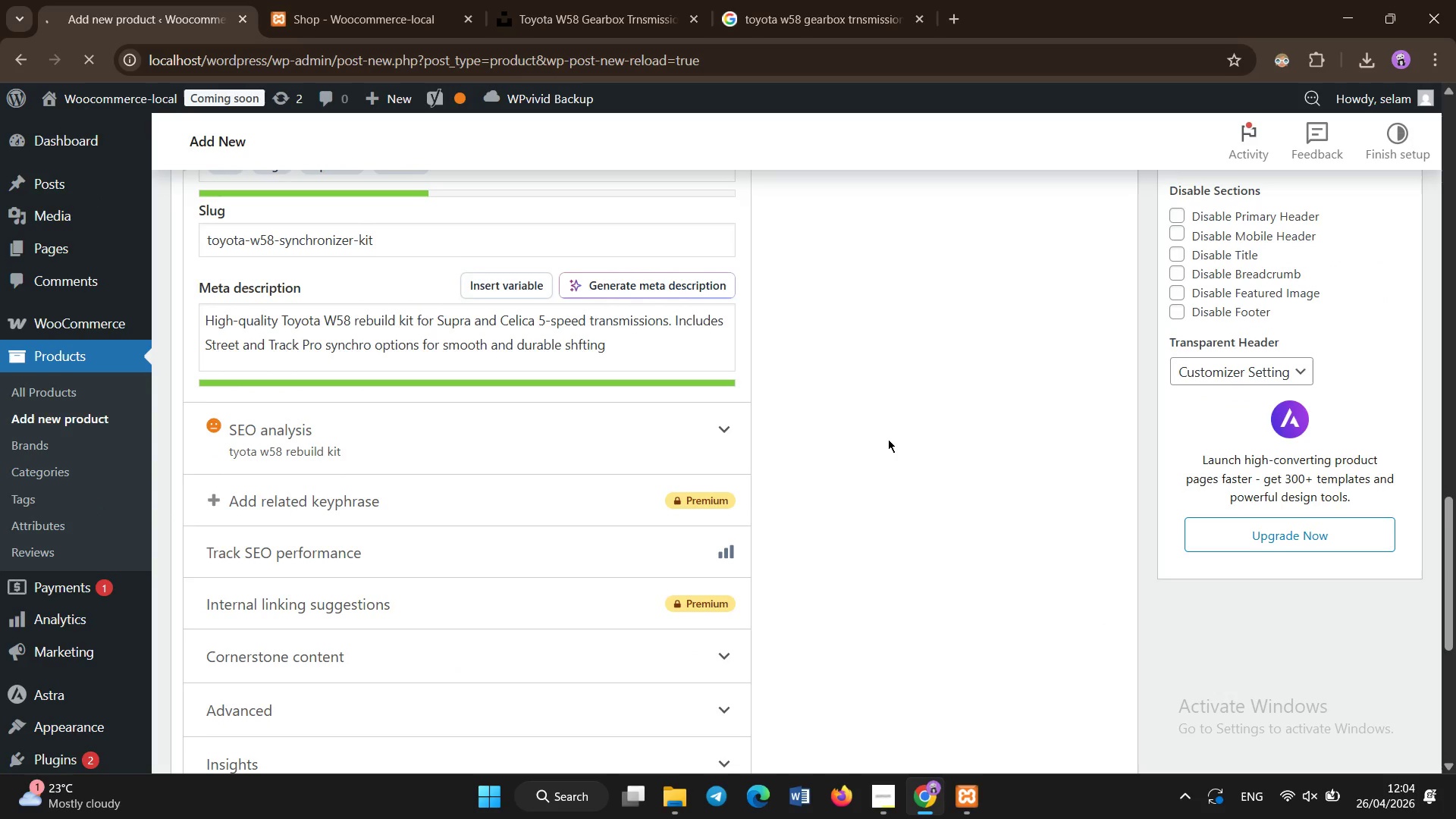 
scroll: coordinate [888, 439], scroll_direction: down, amount: 1.0
 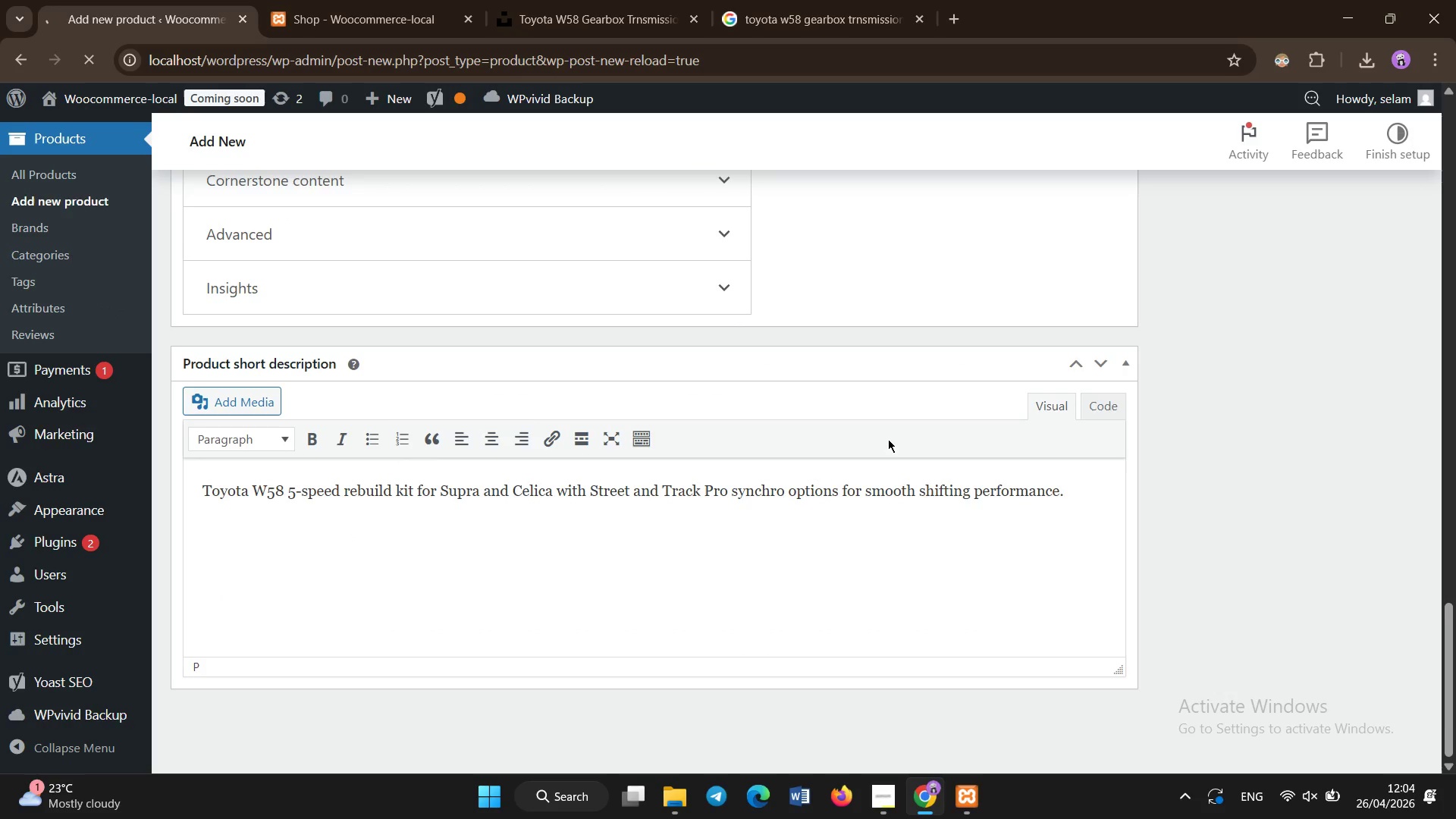 
scroll: coordinate [888, 439], scroll_direction: up, amount: 1.0
 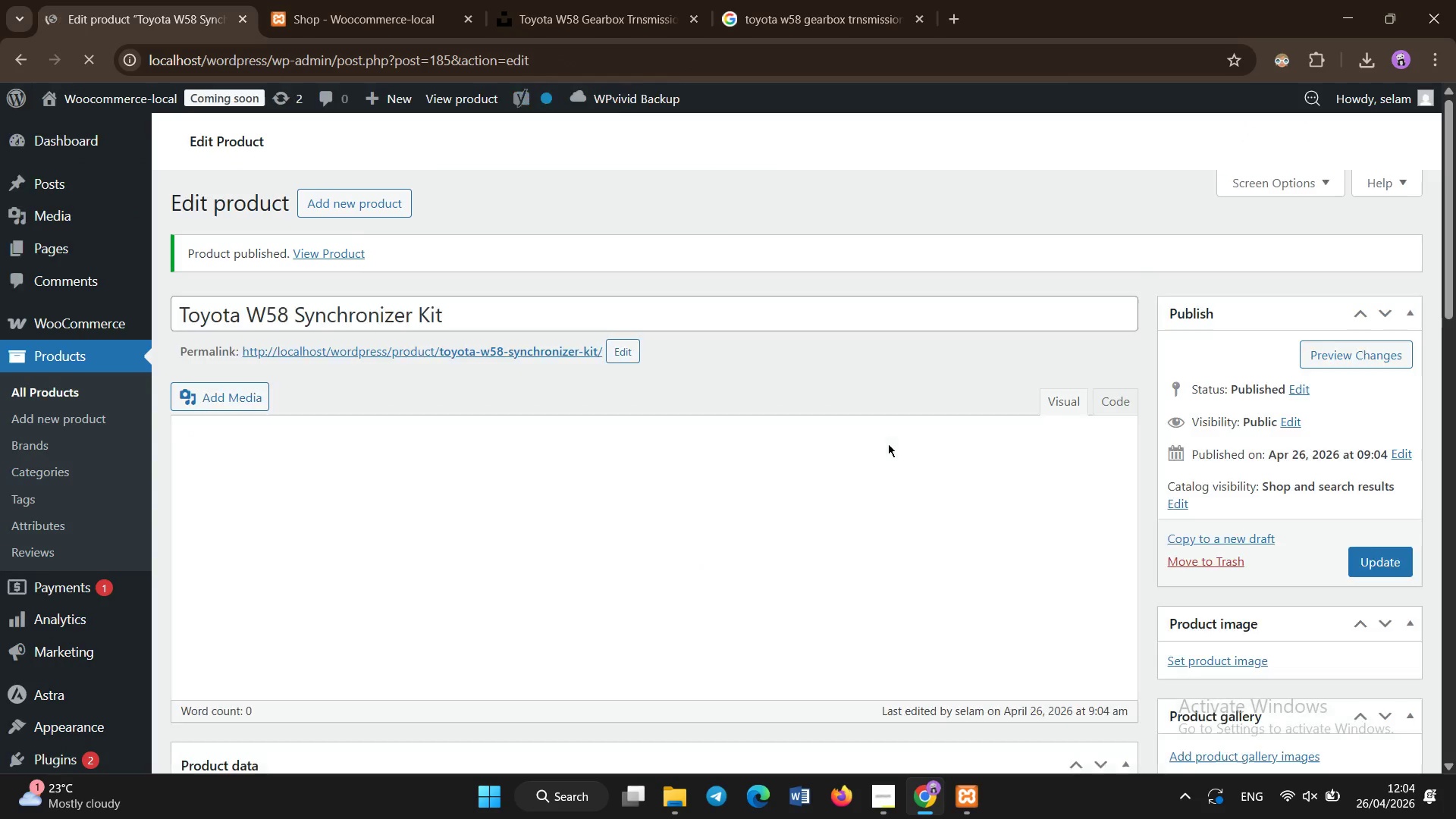 
scroll: coordinate [888, 444], scroll_direction: none, amount: 0.0
 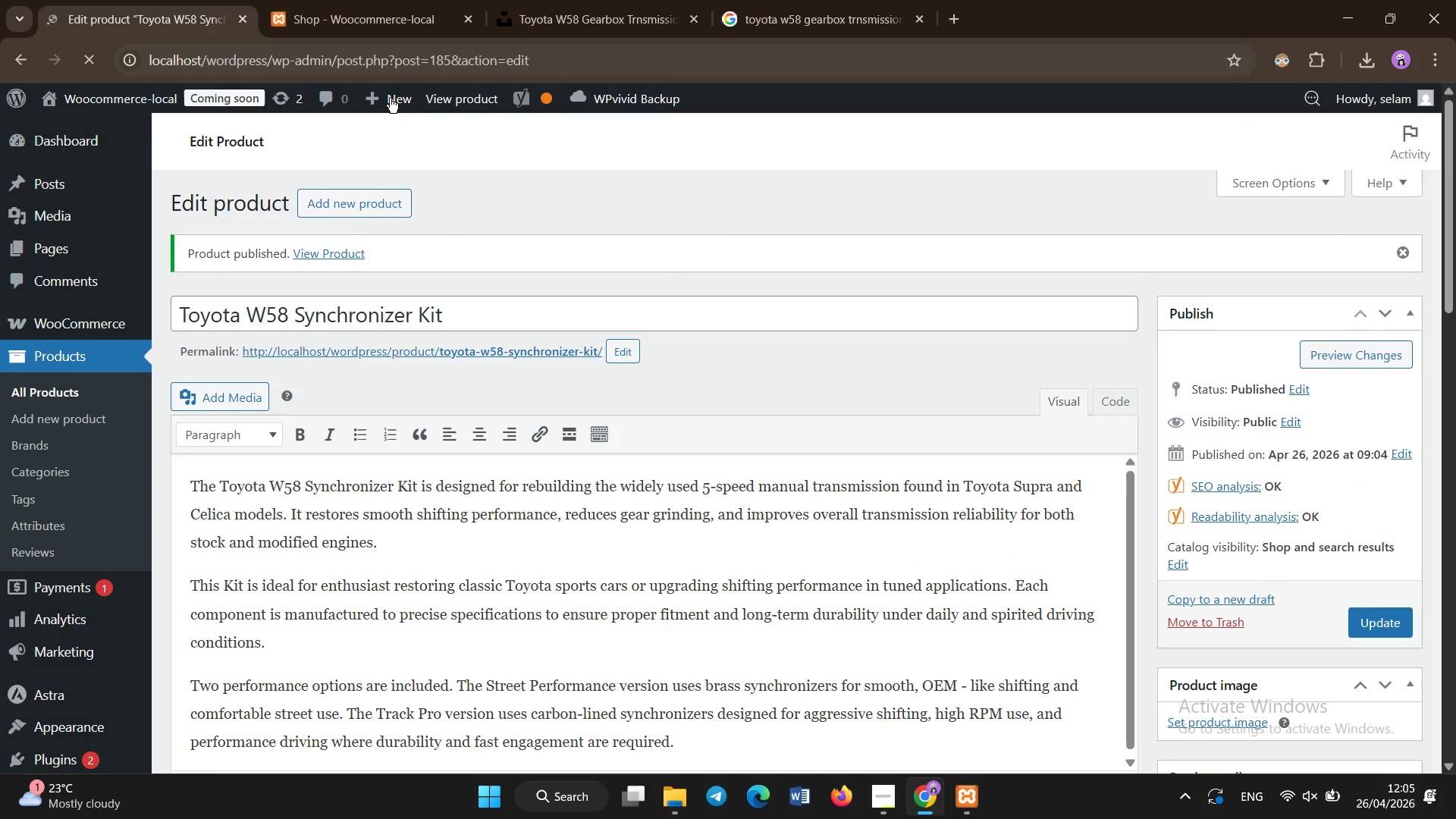 
left_click([368, 193])
 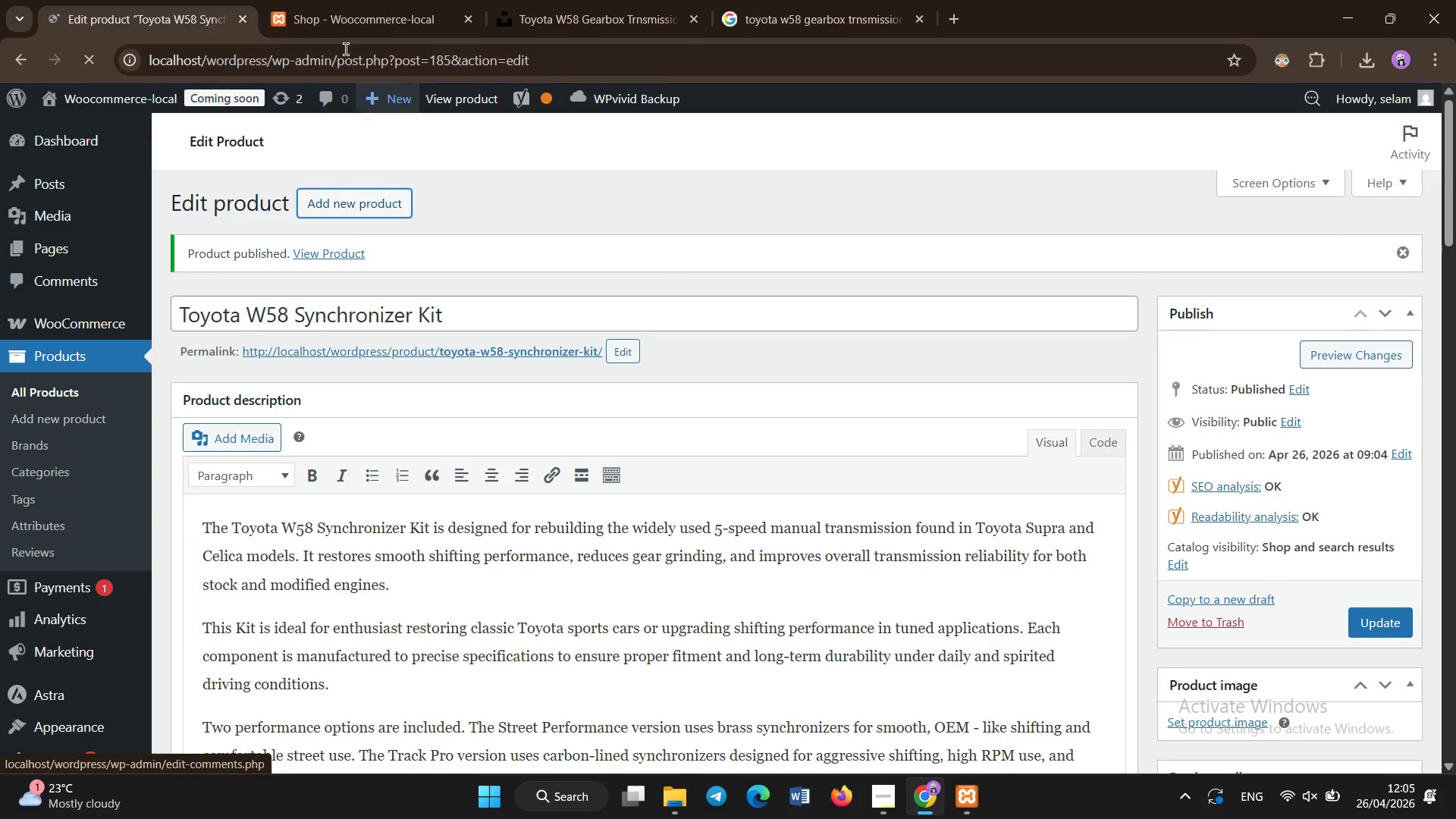 
left_click([344, 0])
 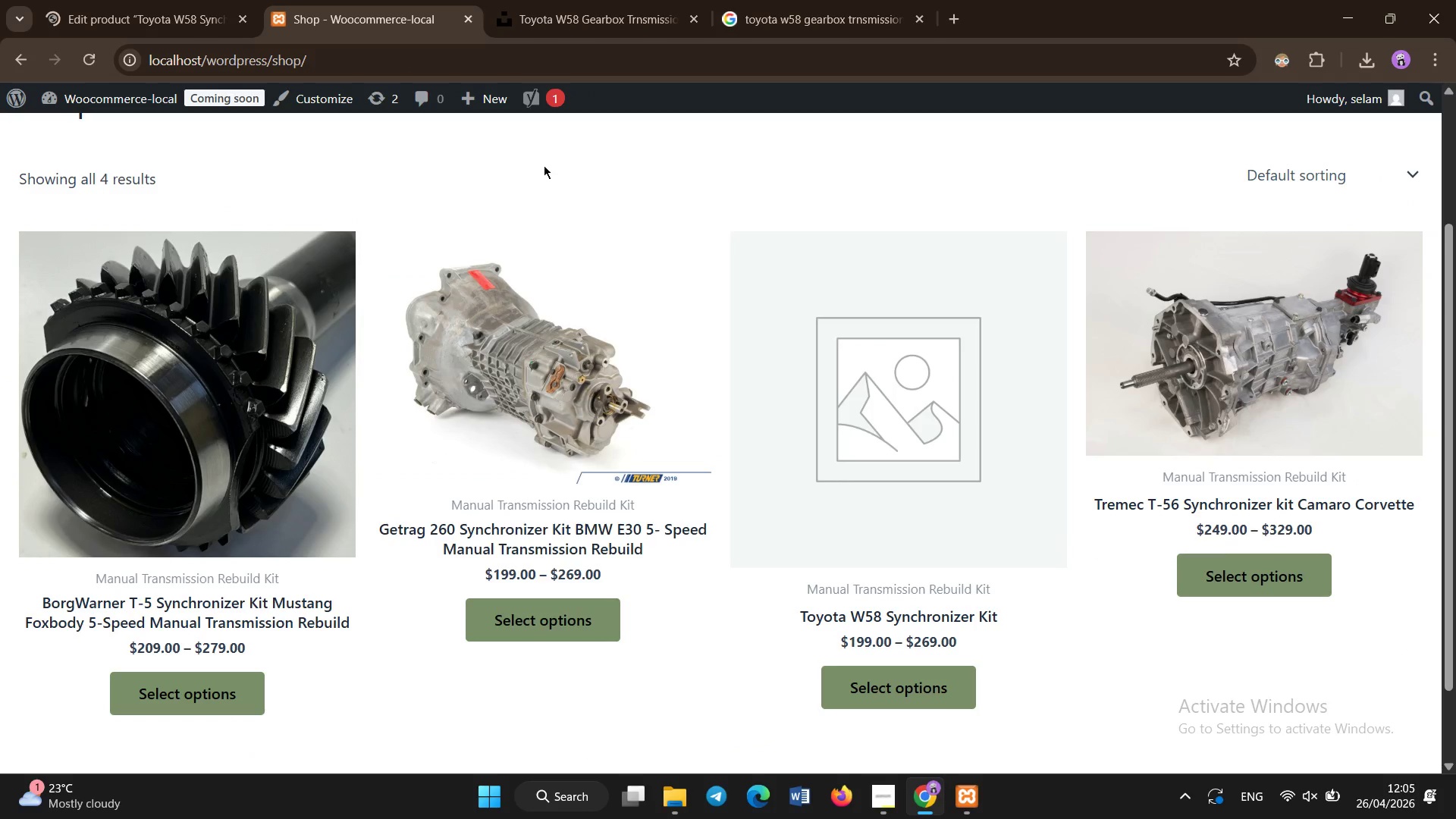 
left_click([544, 165])
 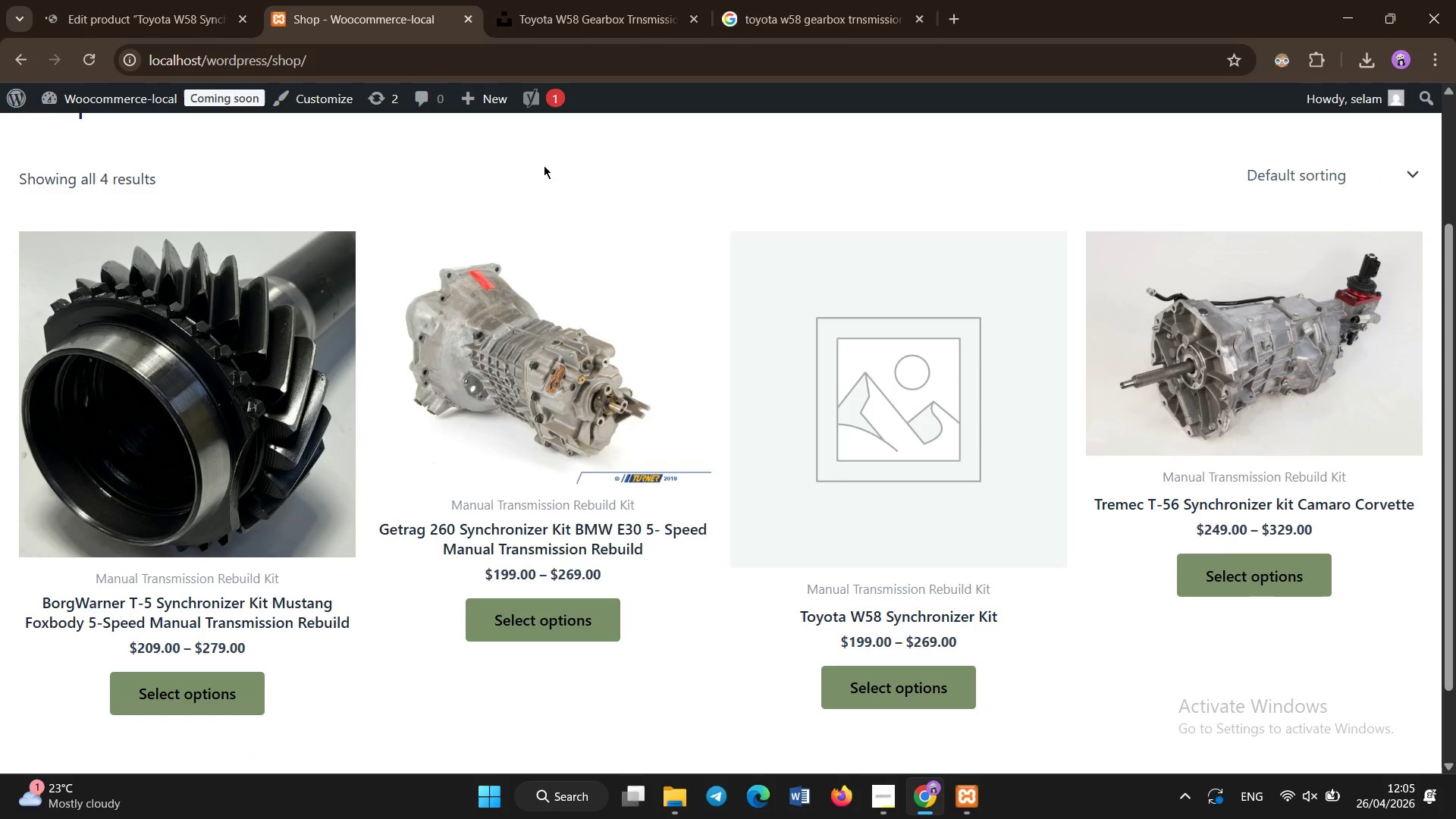 
key(Control+Shift+ControlLeft)
 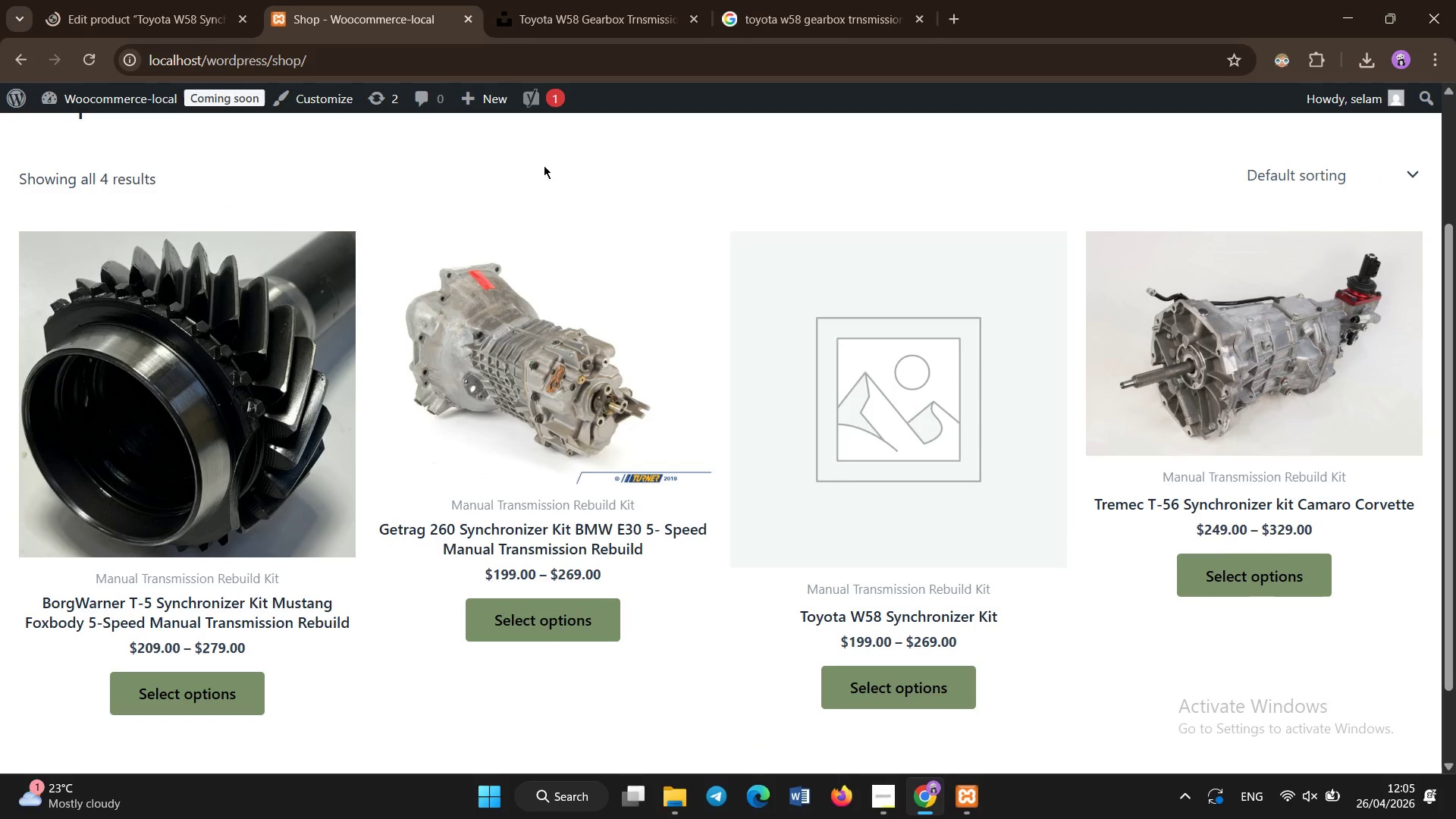 
key(Control+Shift+ControlLeft)
 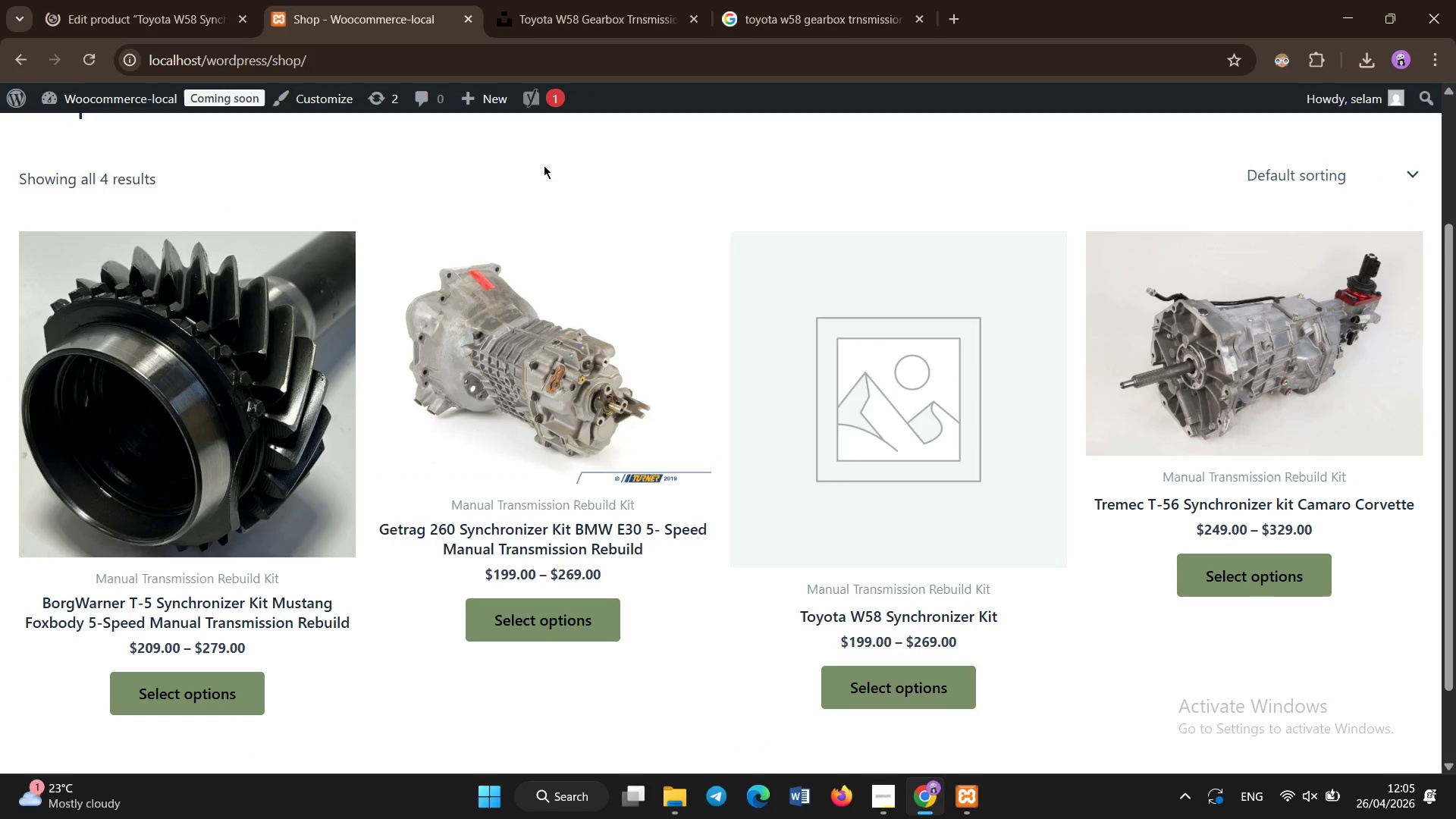 
key(Control+Shift+R)
 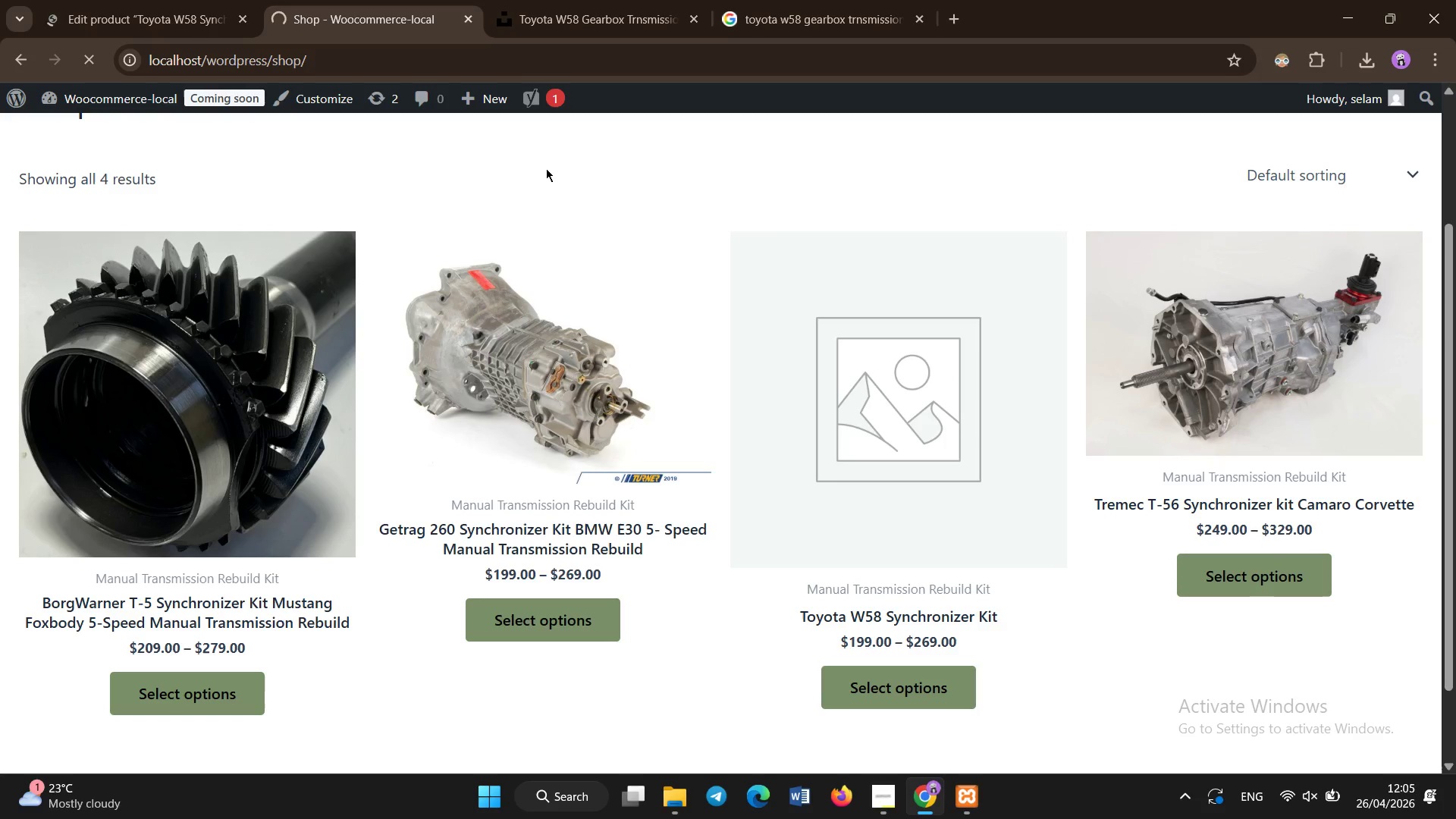 
wait(10.75)
 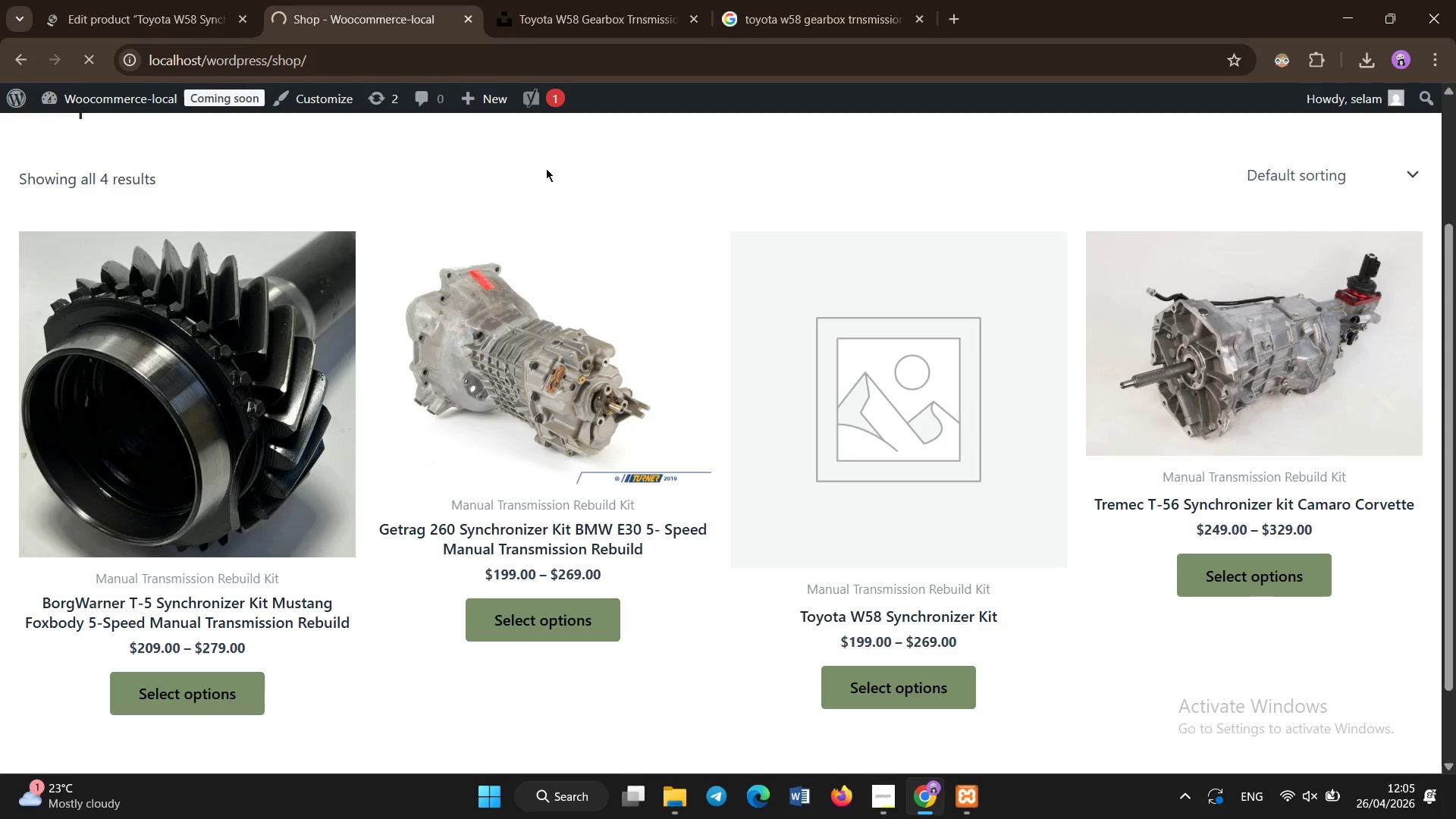 
left_click([198, 0])
 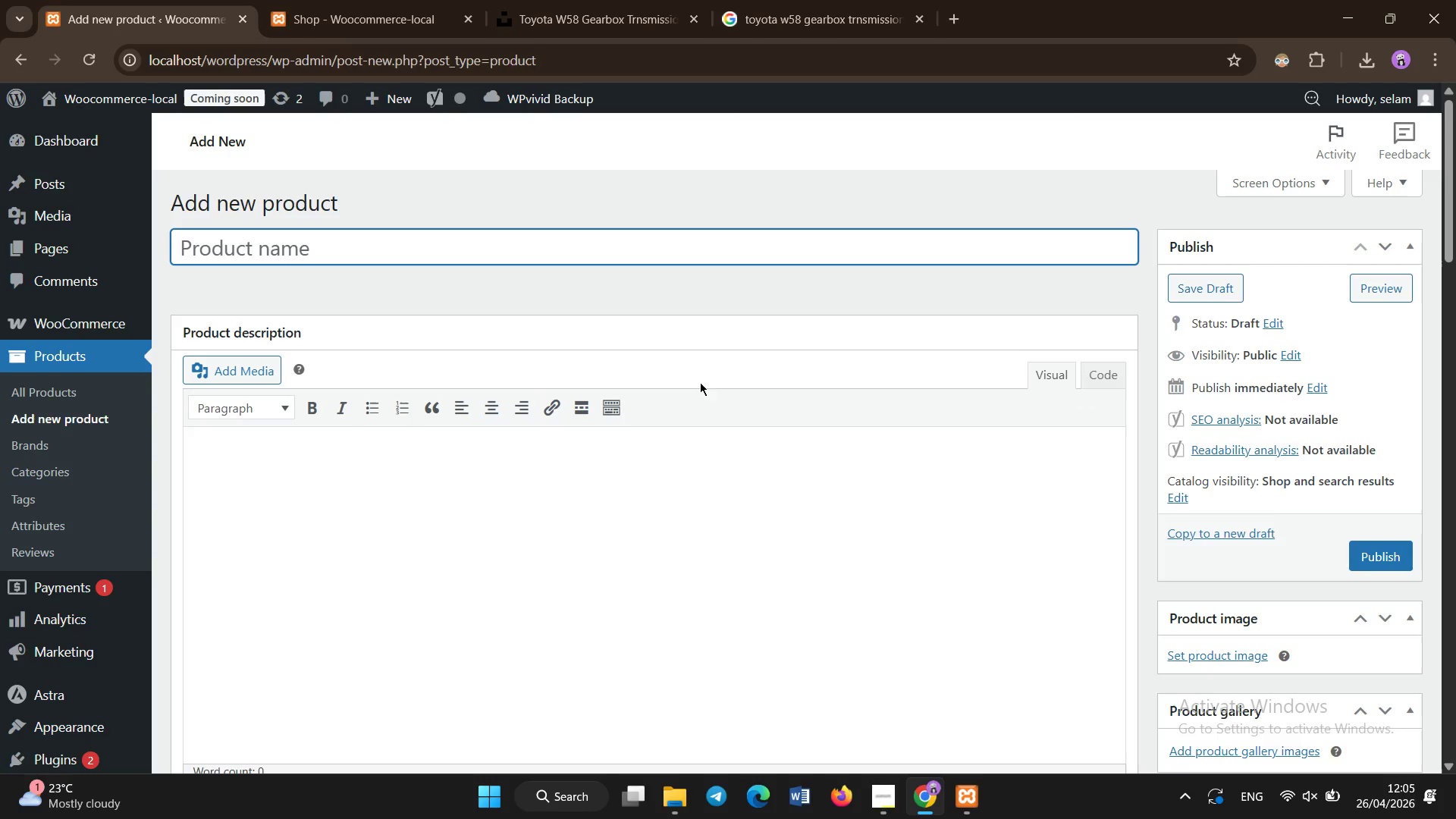 
left_click([347, 0])
 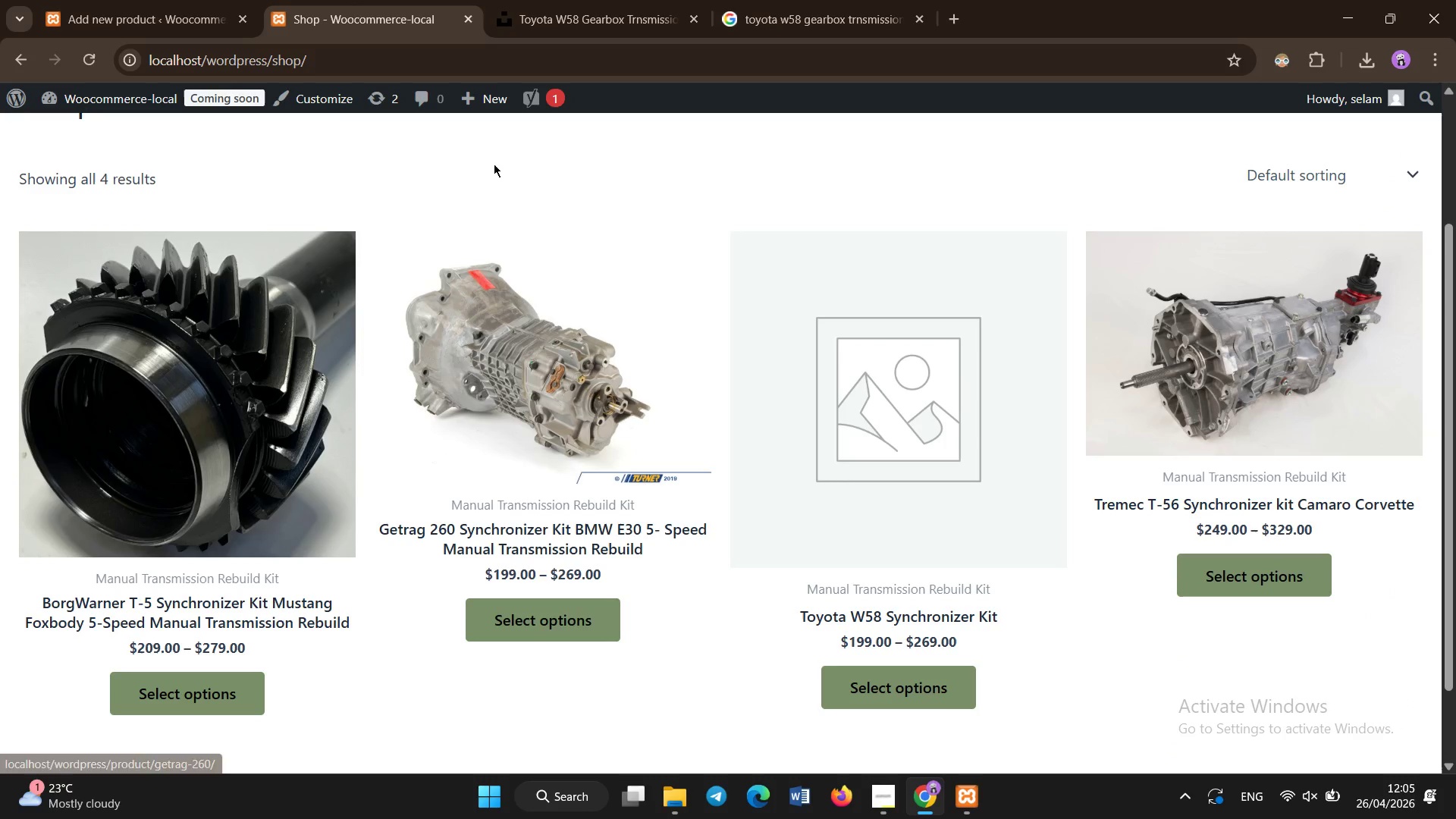 
left_click([494, 164])
 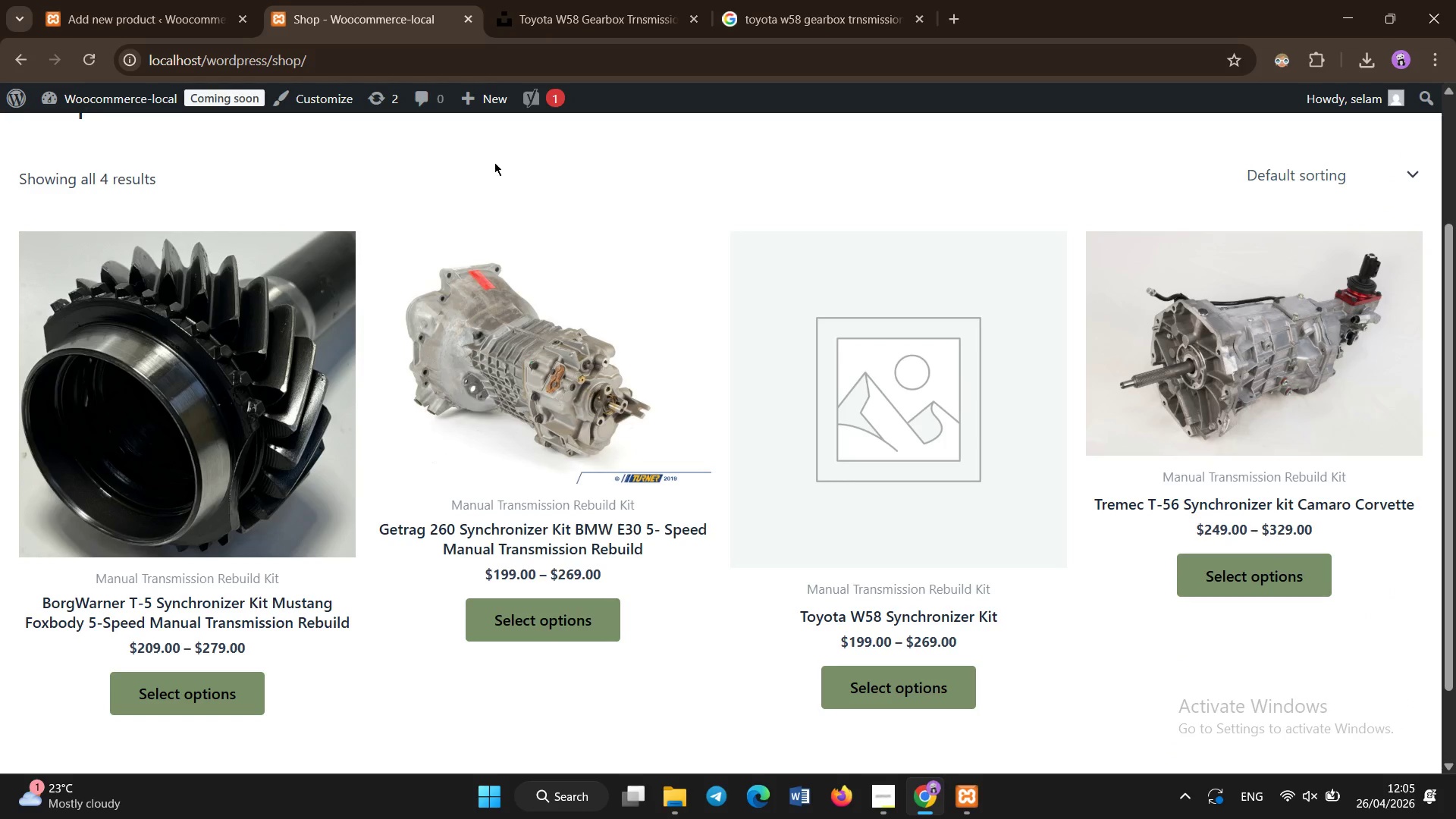 
key(Control+Shift+R)
 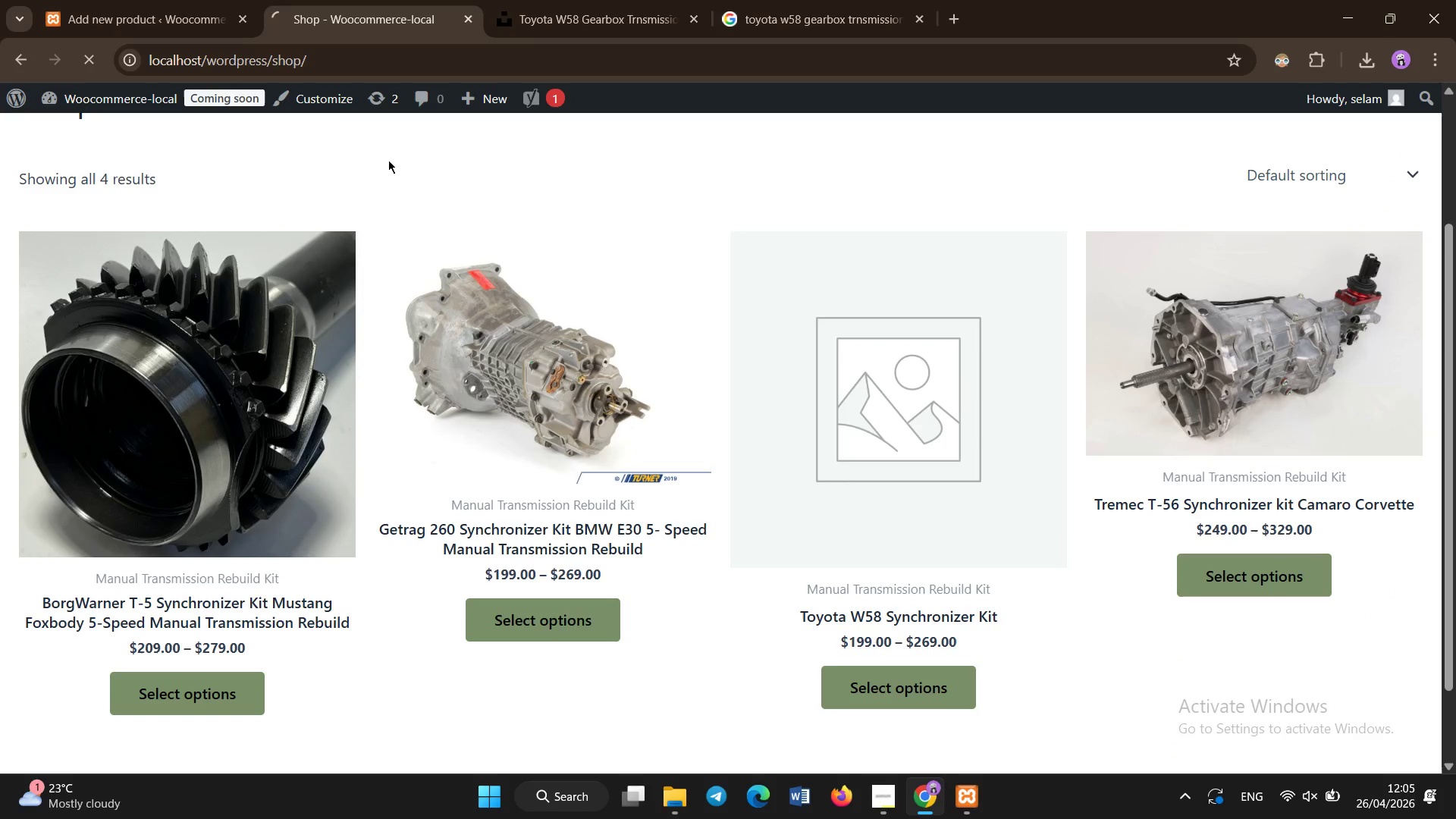 
left_click([146, 0])
 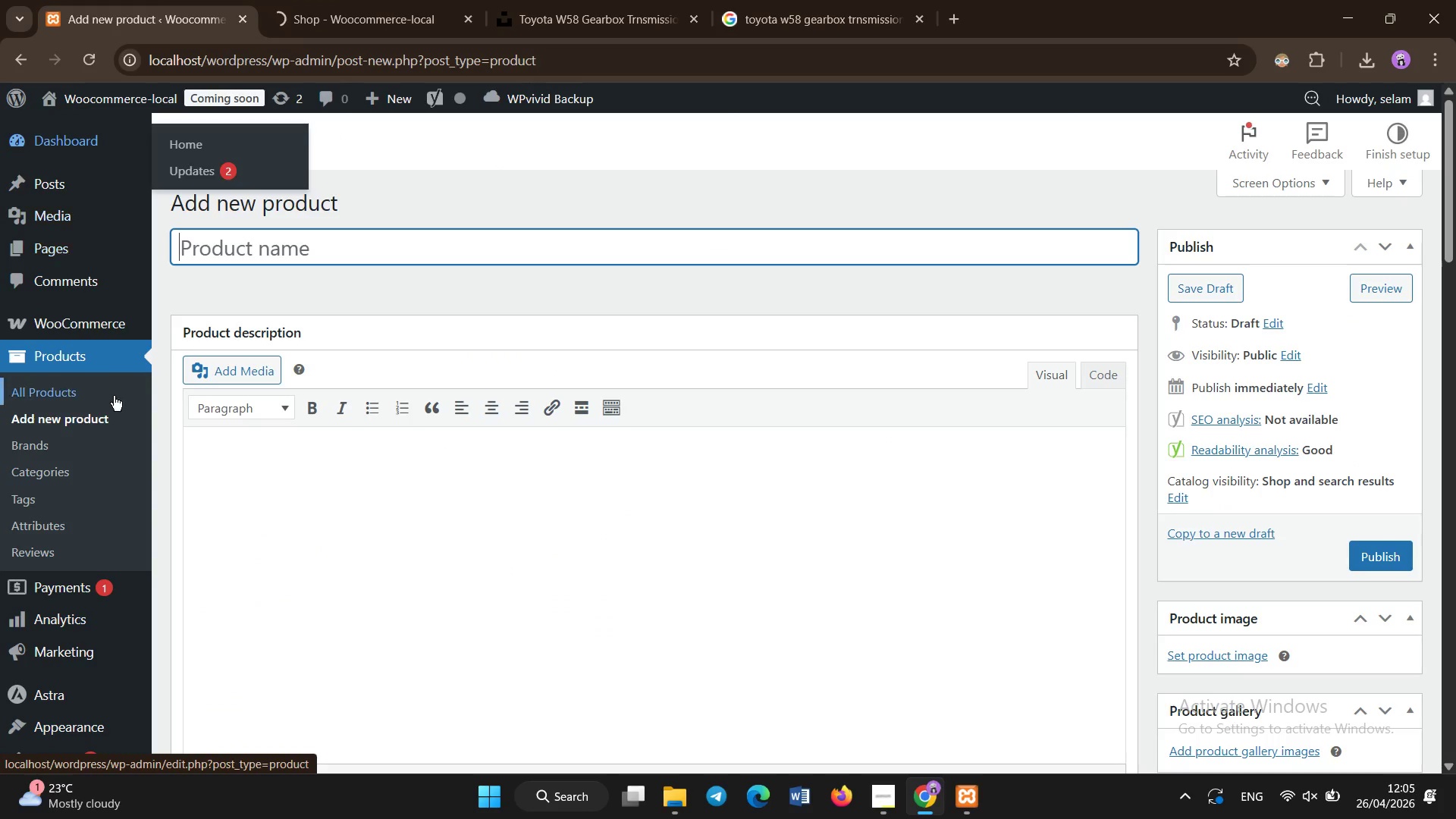 
left_click([86, 397])
 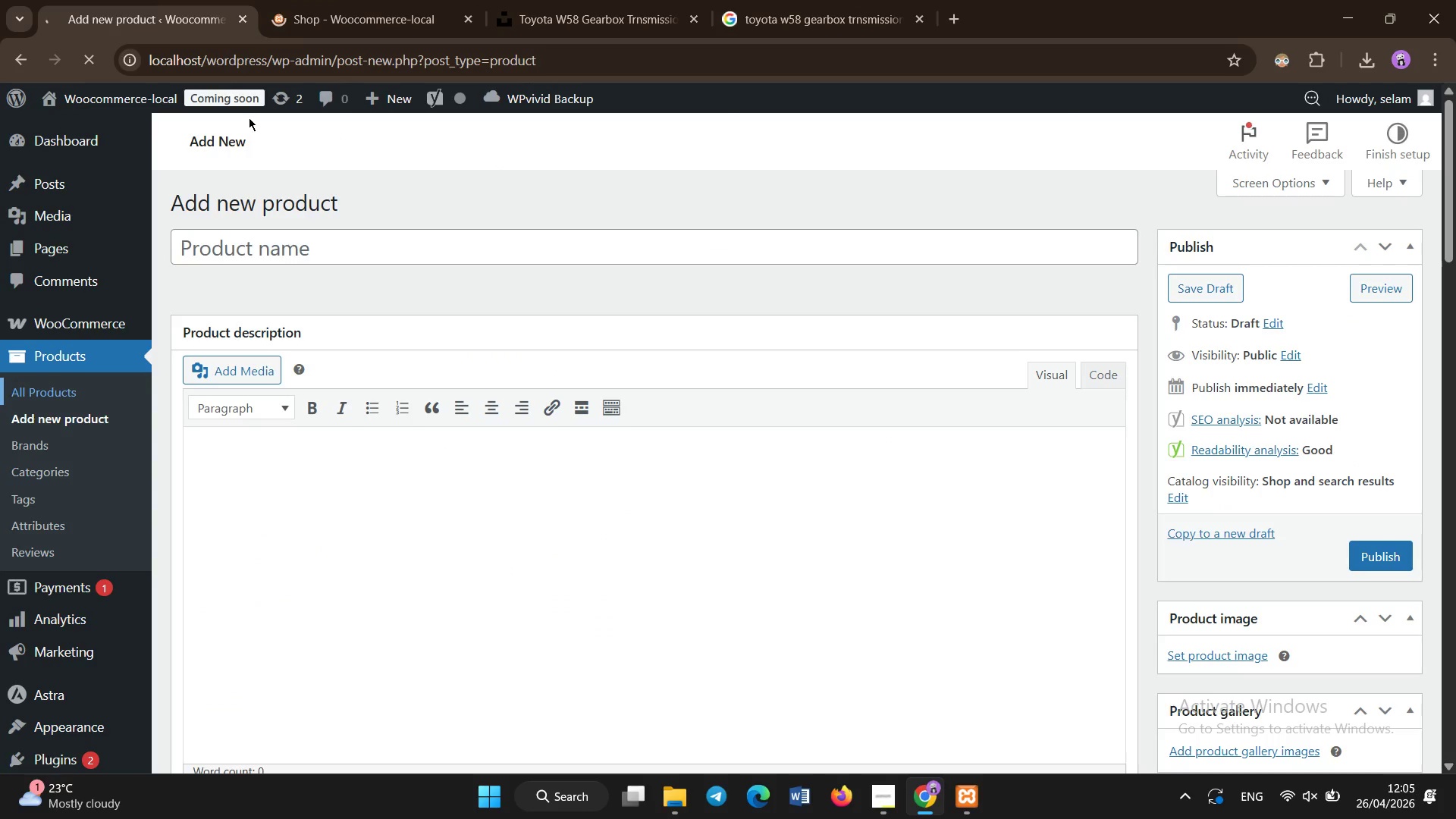 
left_click([362, 0])
 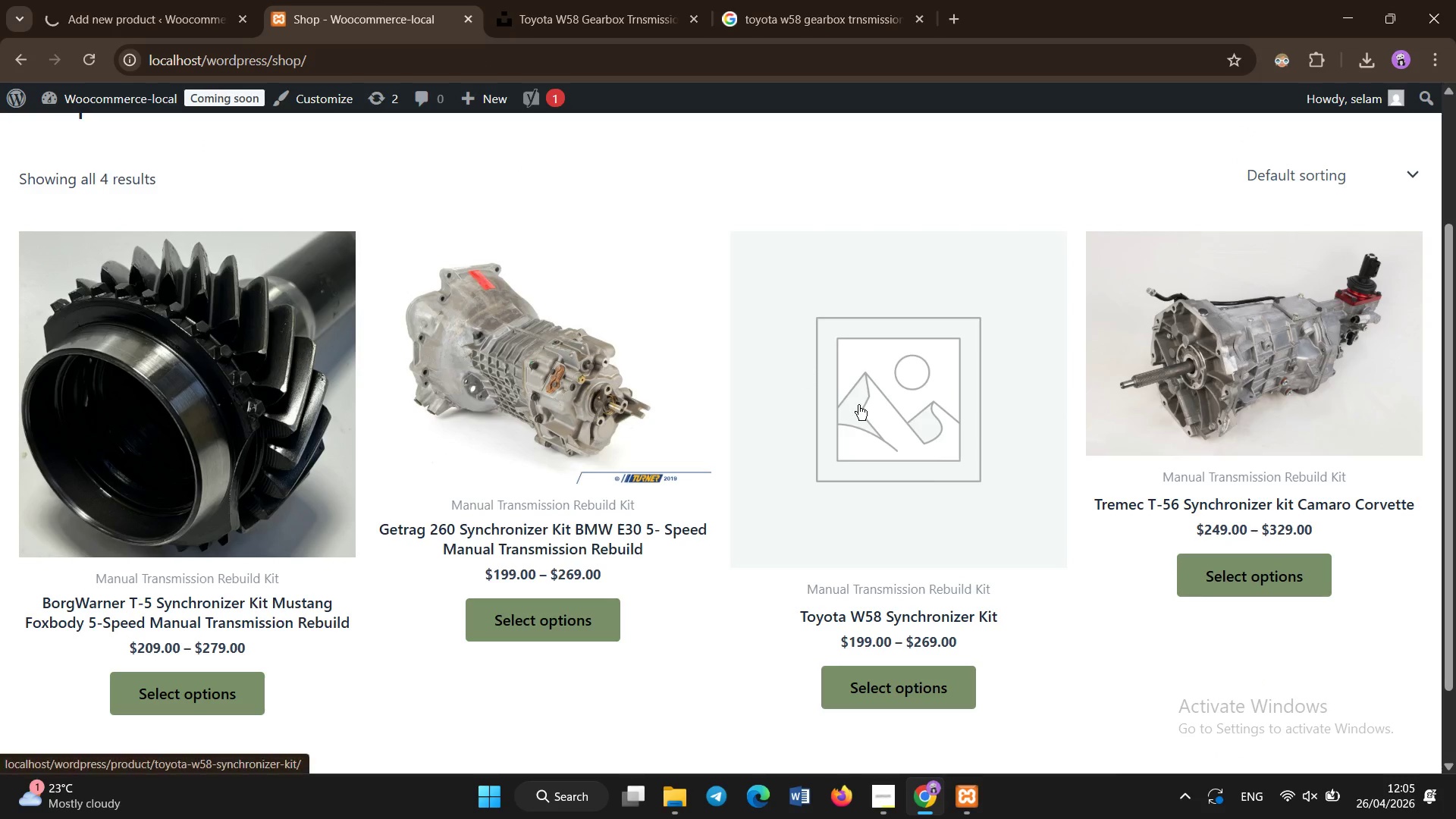 
left_click([858, 405])
 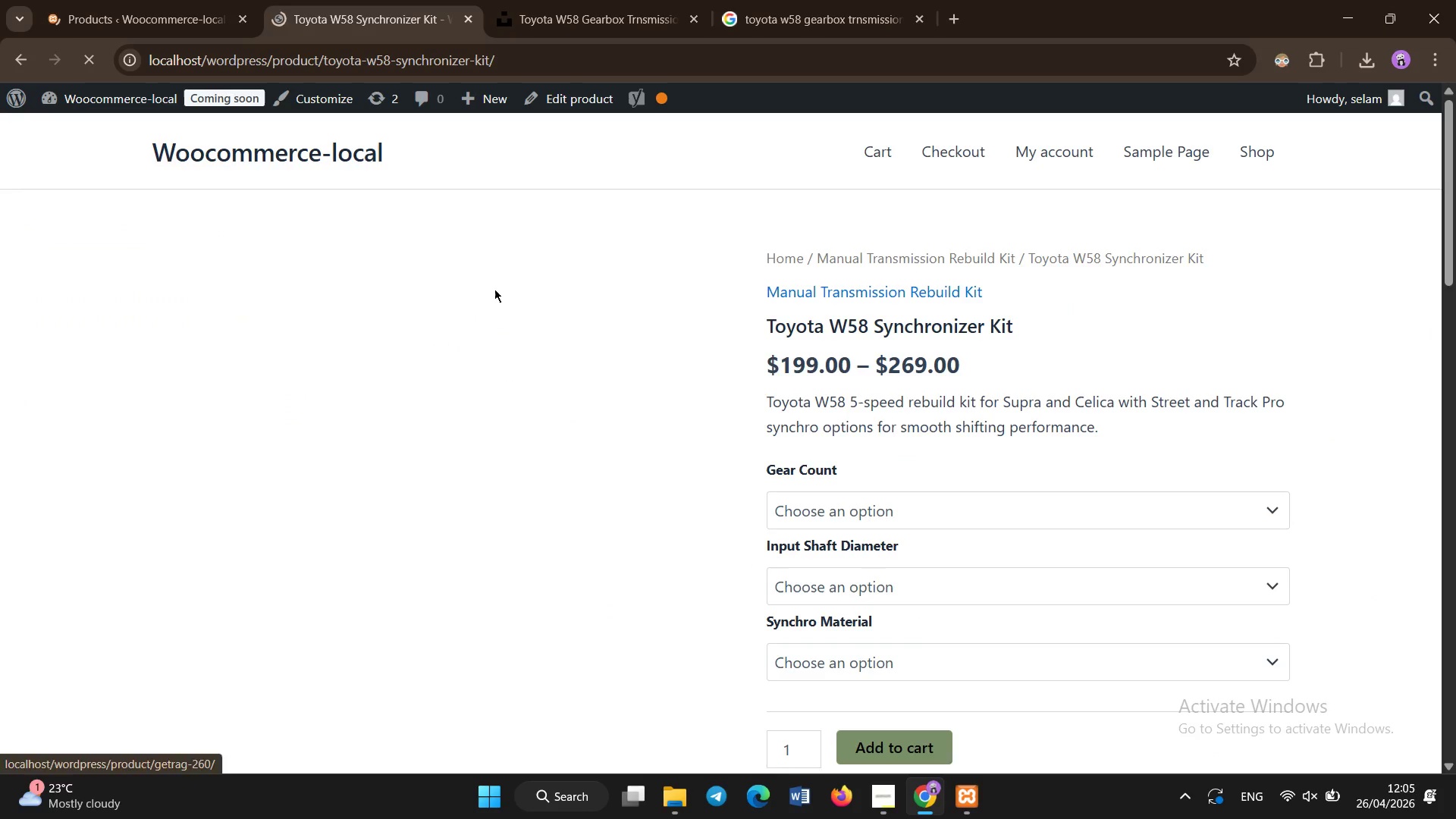 
wait(6.14)
 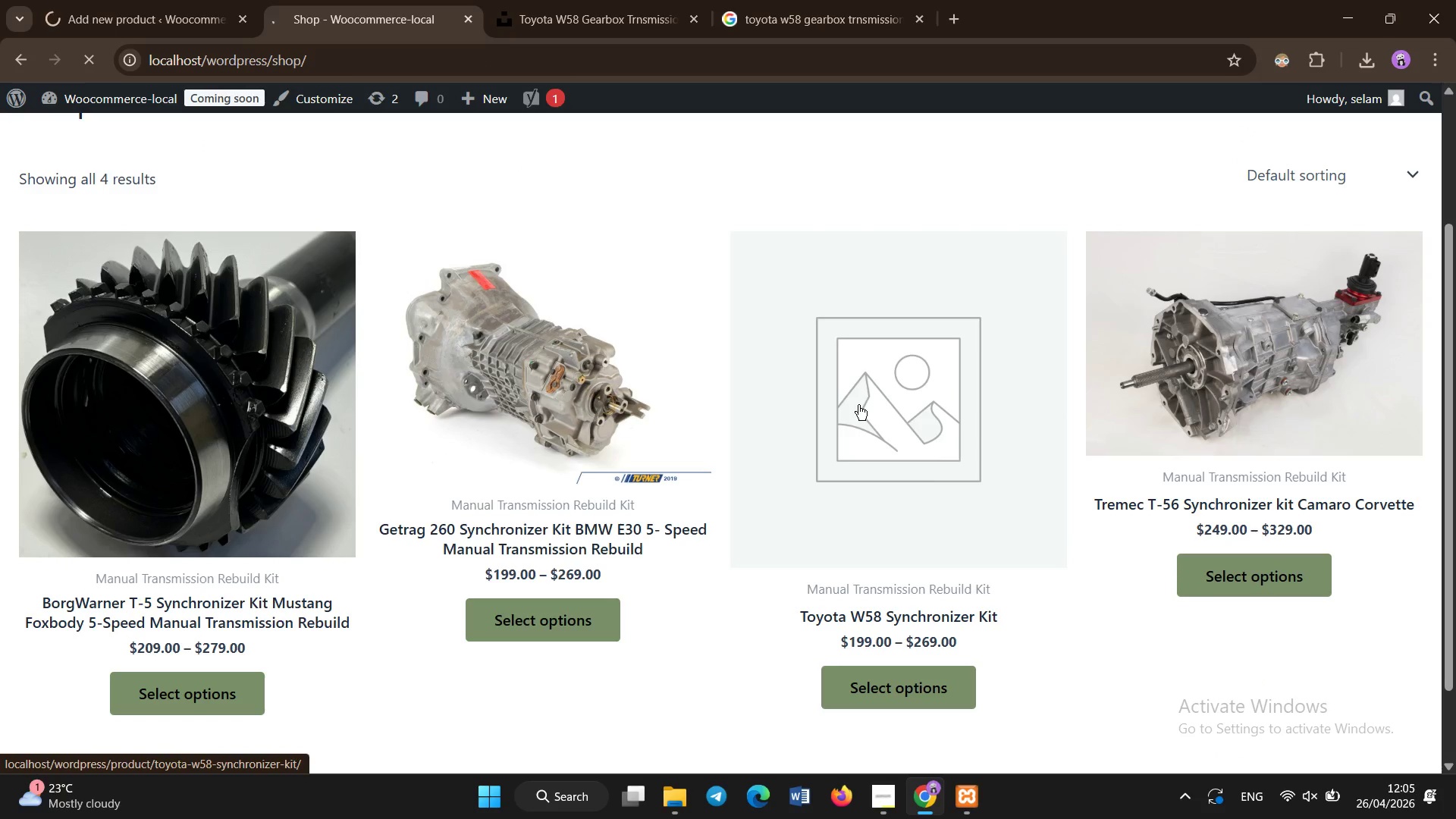 
left_click([167, 0])
 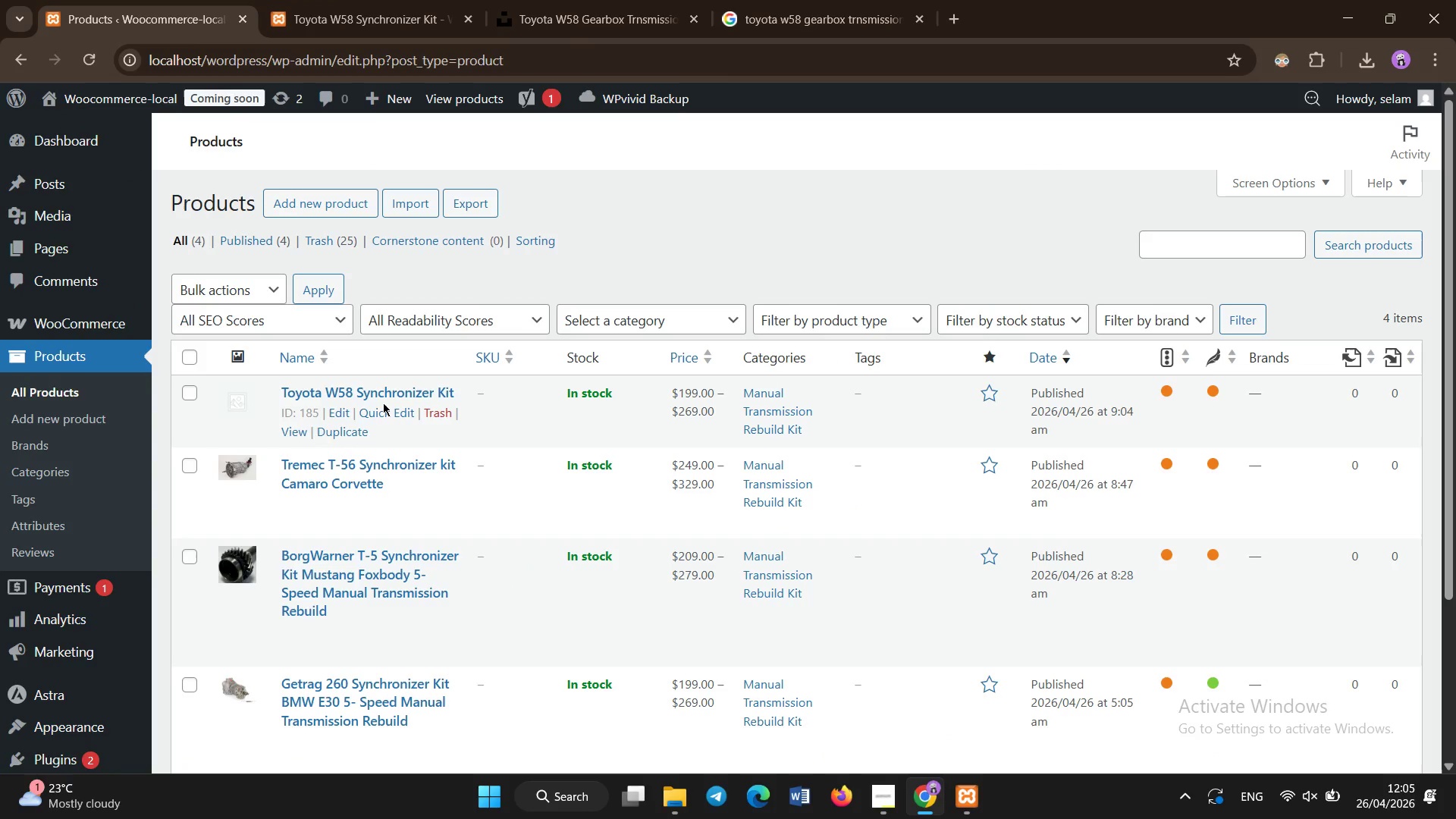 
left_click([369, 388])
 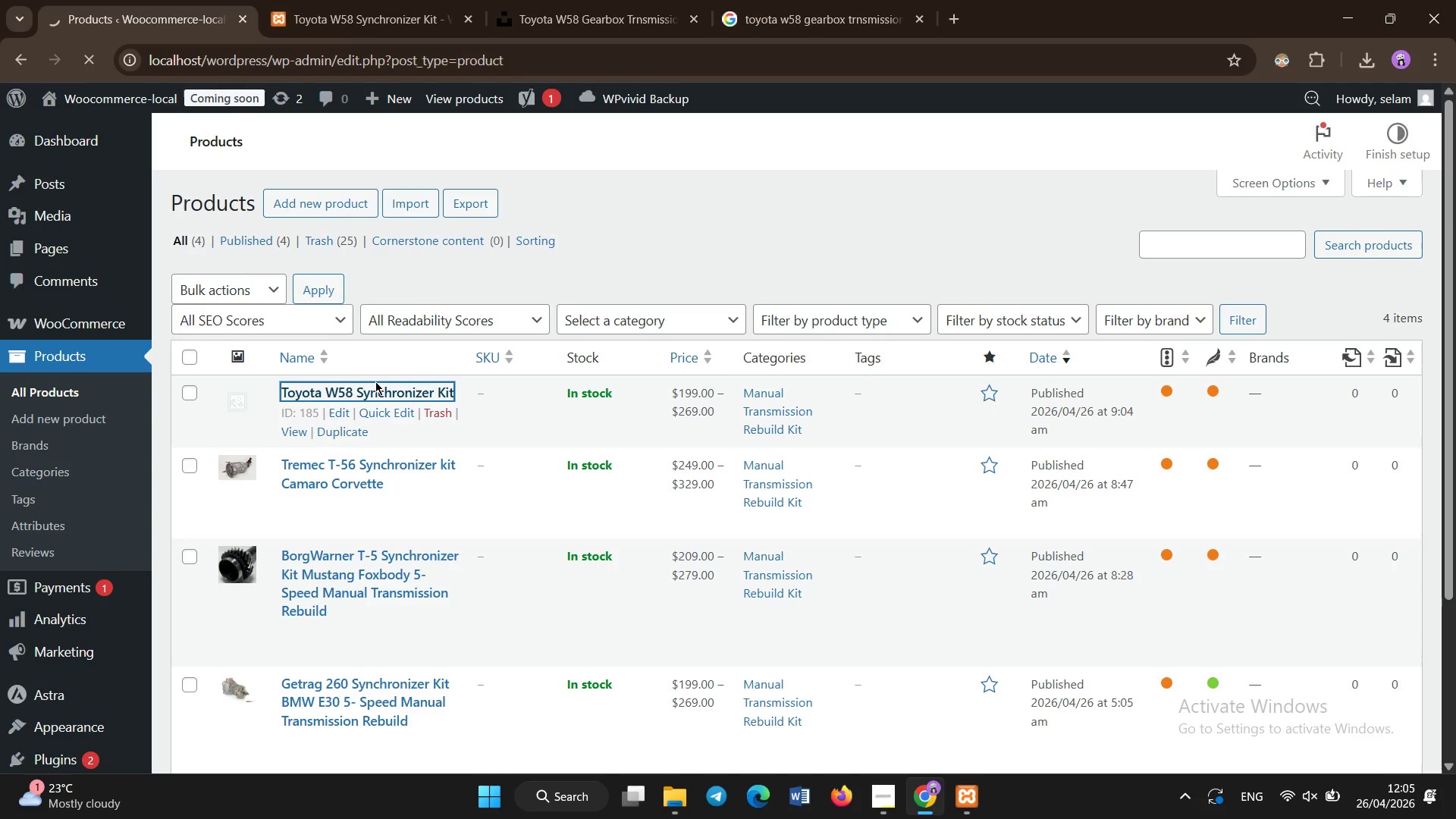 
wait(8.69)
 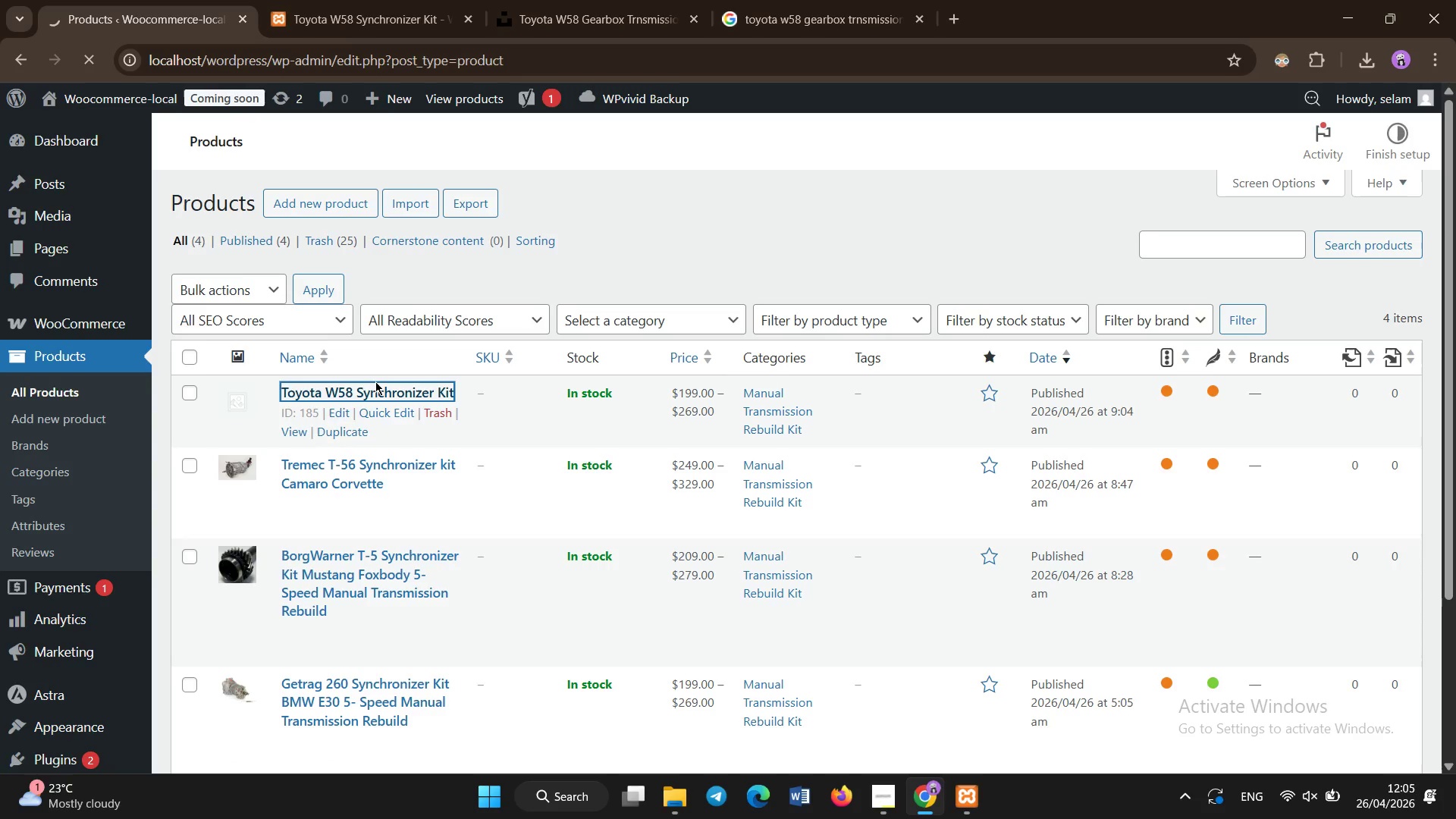 
scroll: coordinate [375, 381], scroll_direction: down, amount: 3.0
 